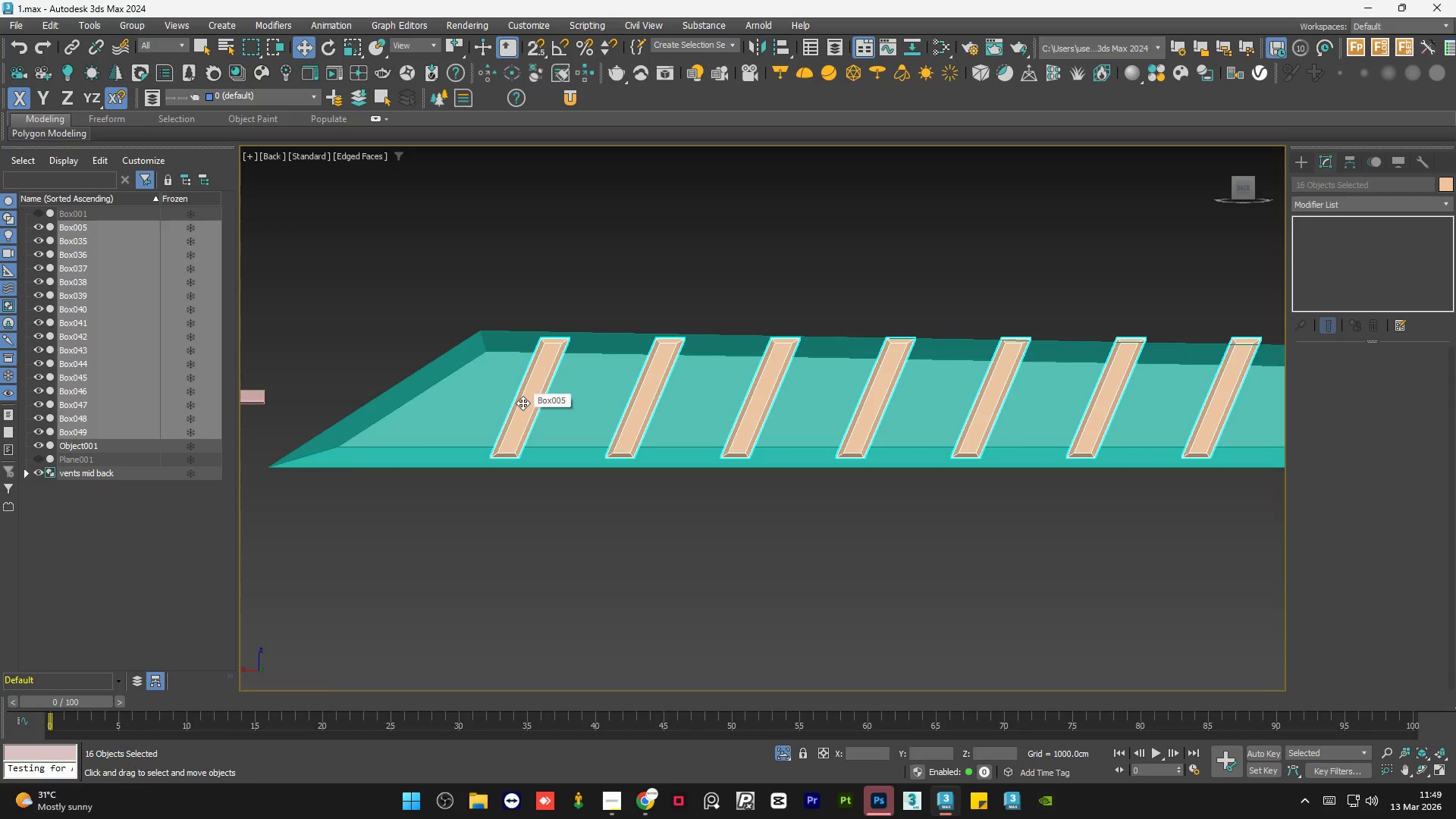 
key(Control+ControlLeft)
 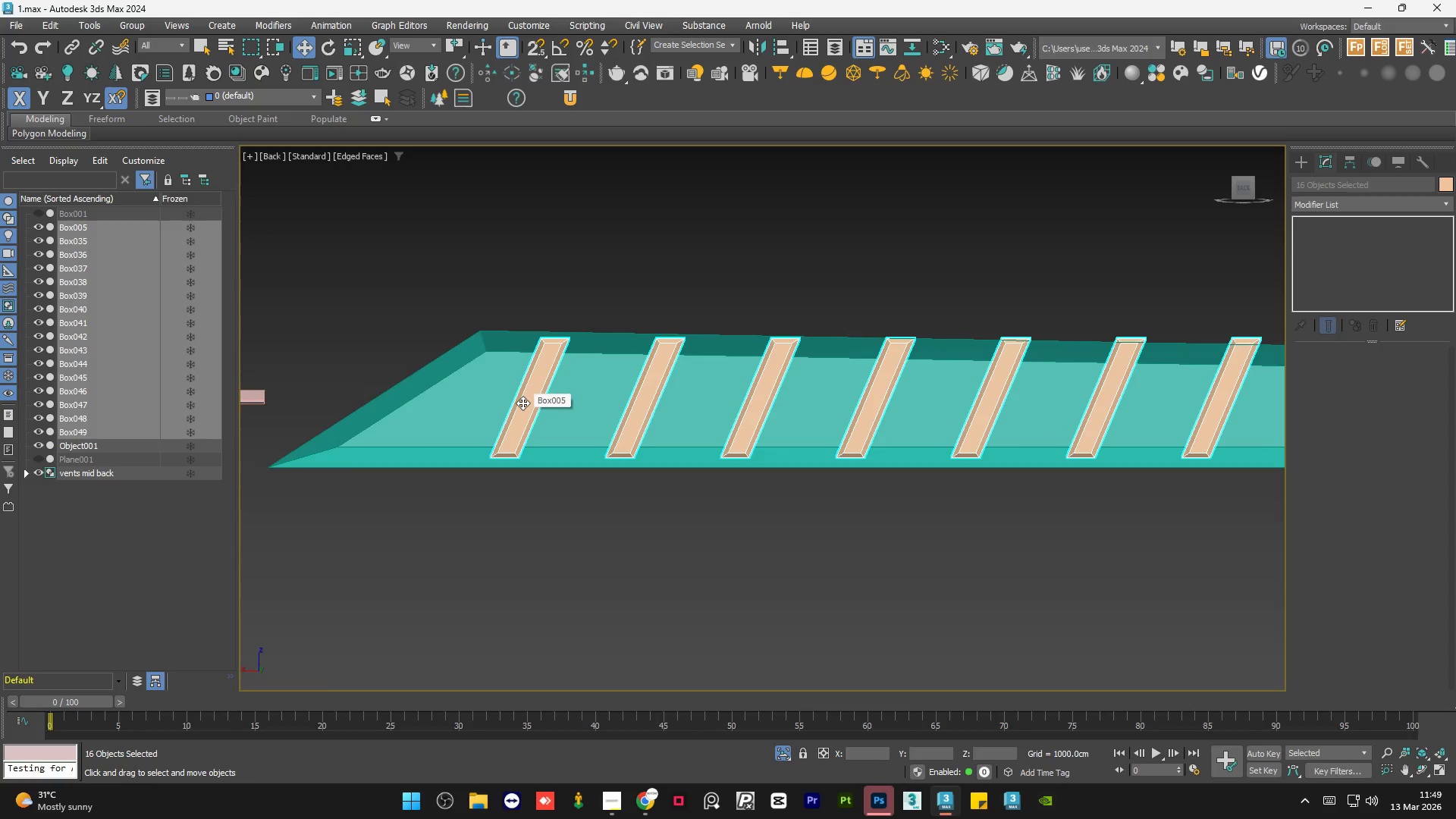 
key(Control+ControlLeft)
 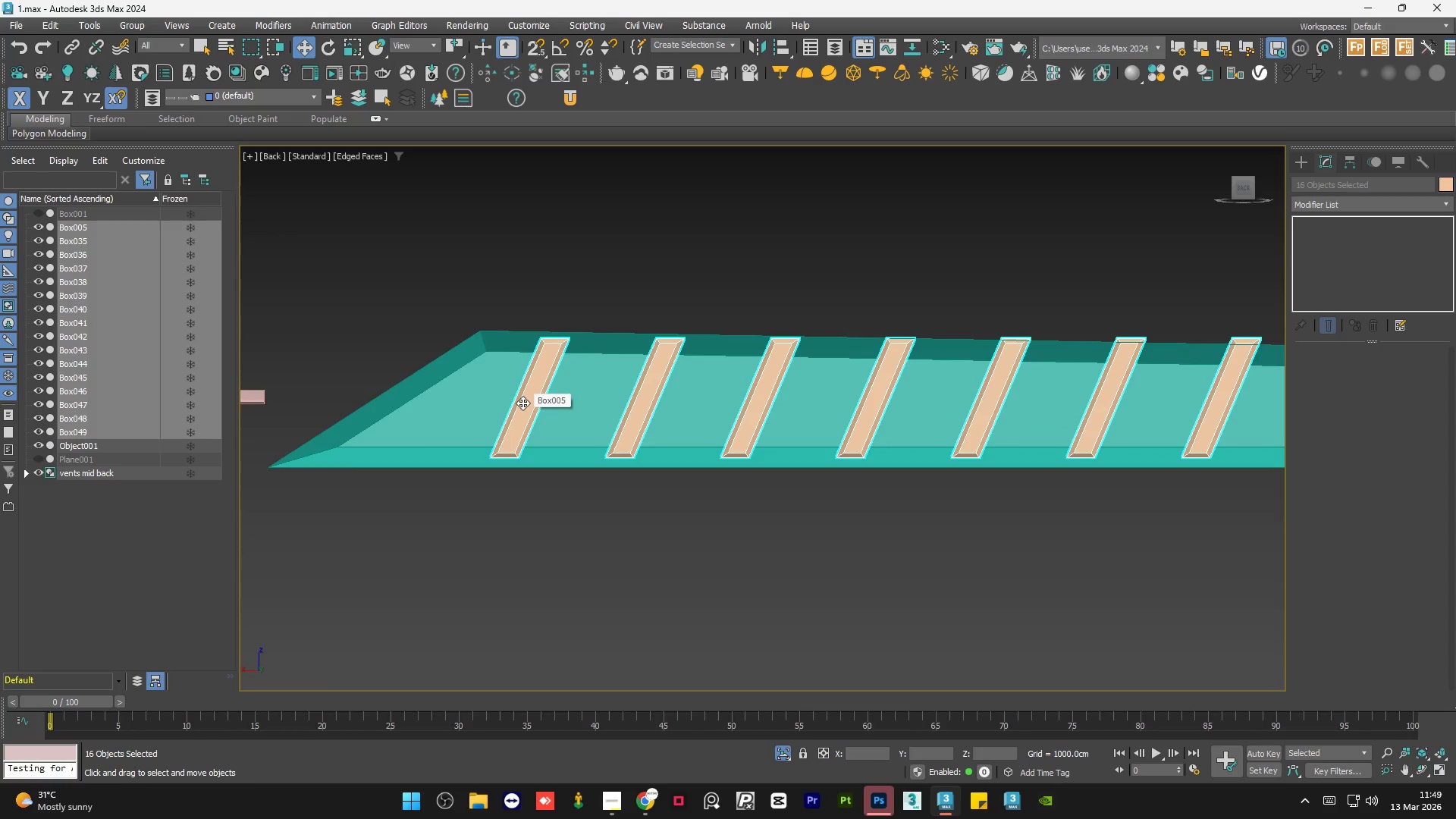 
key(Control+ControlLeft)
 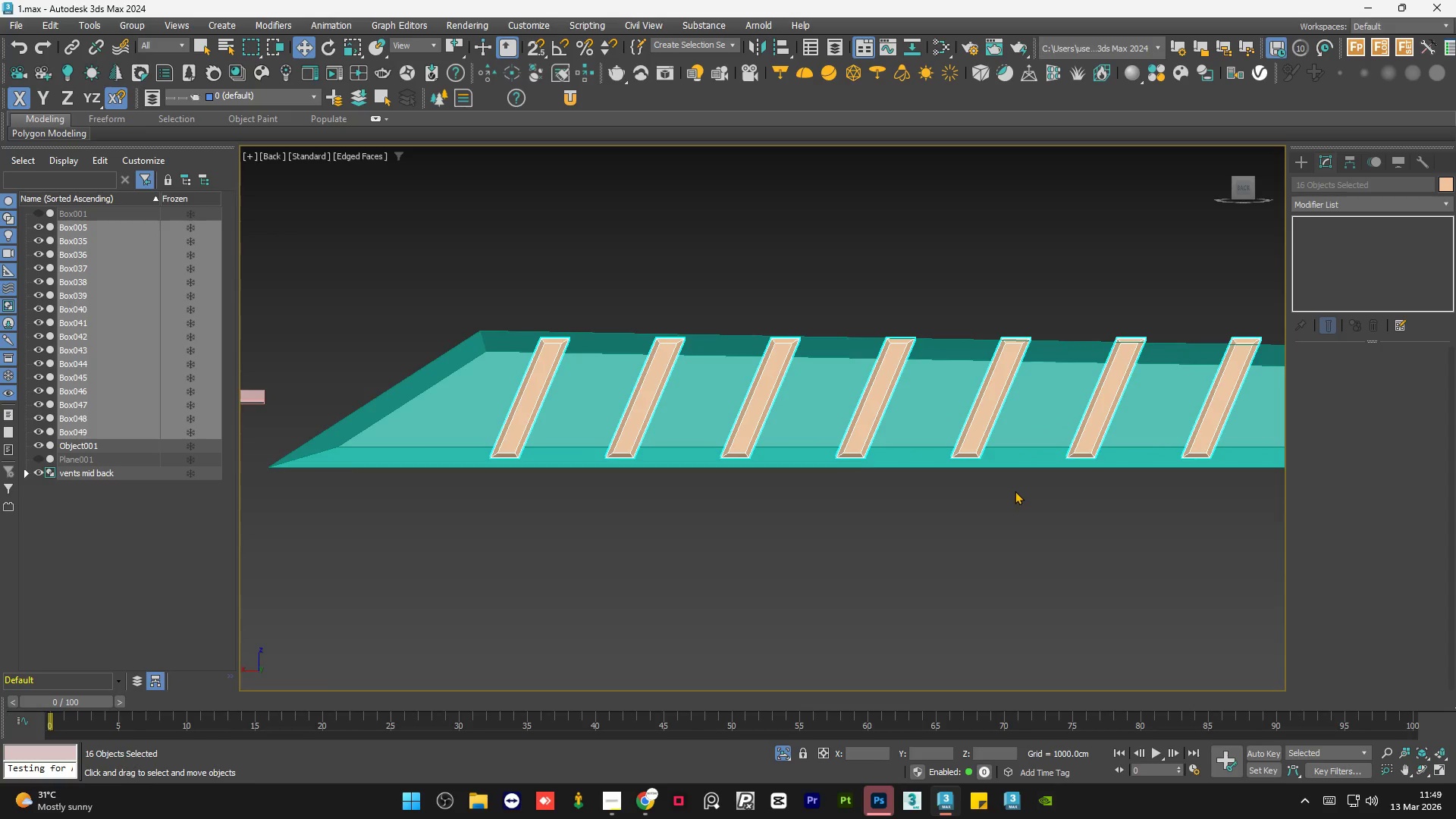 
scroll: coordinate [1125, 466], scroll_direction: down, amount: 6.0
 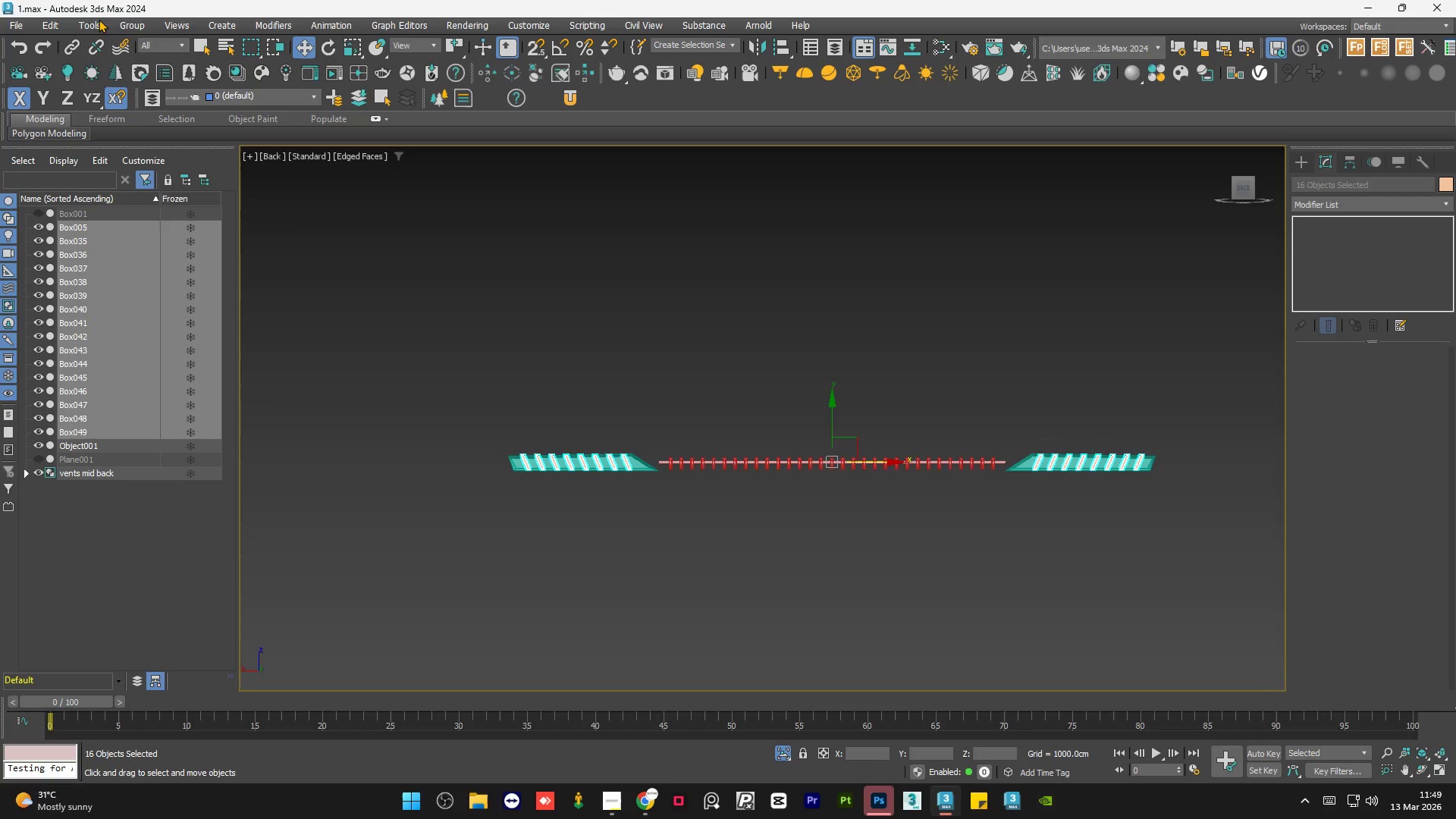 
left_click([132, 27])
 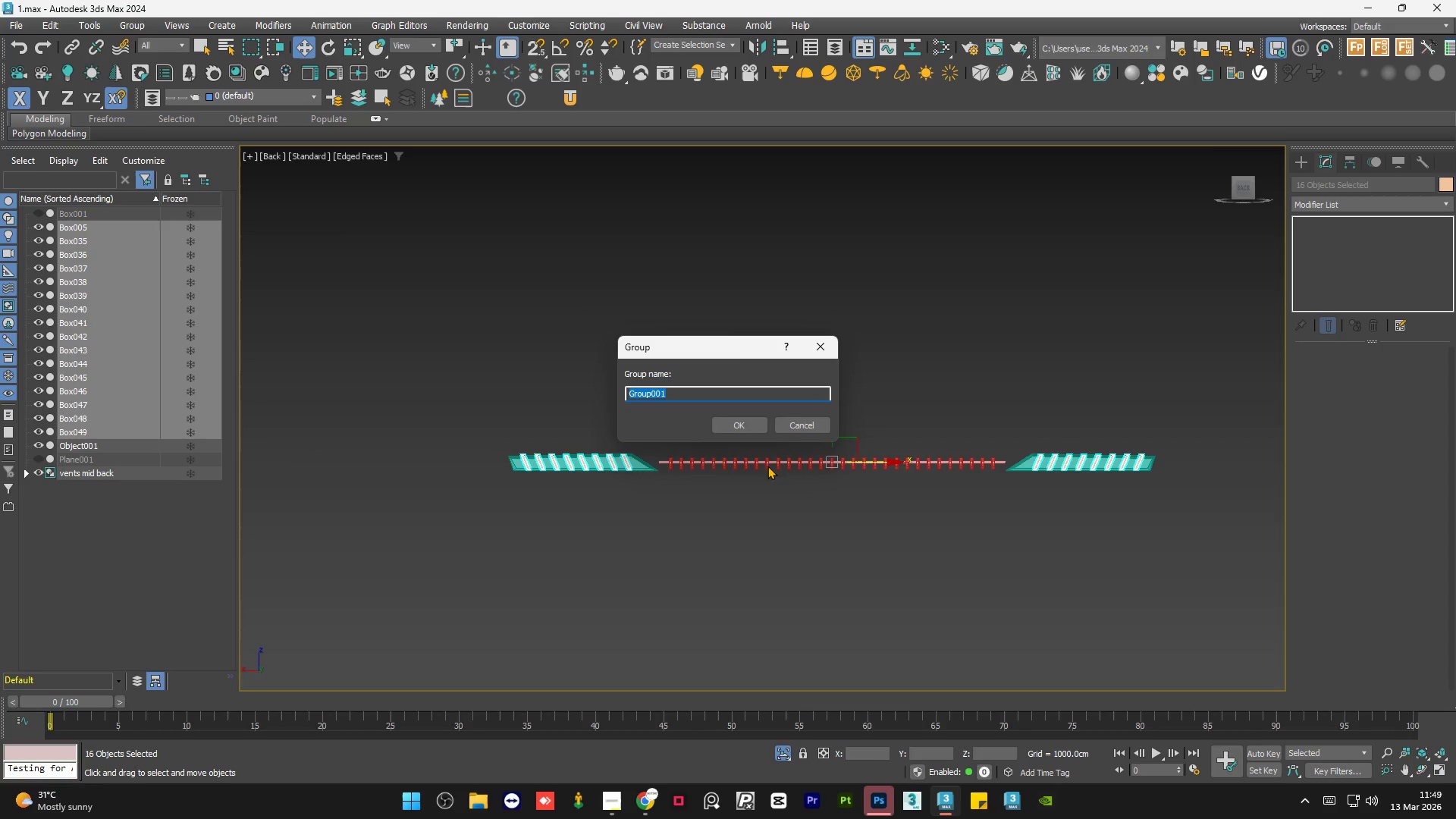 
left_click([742, 422])
 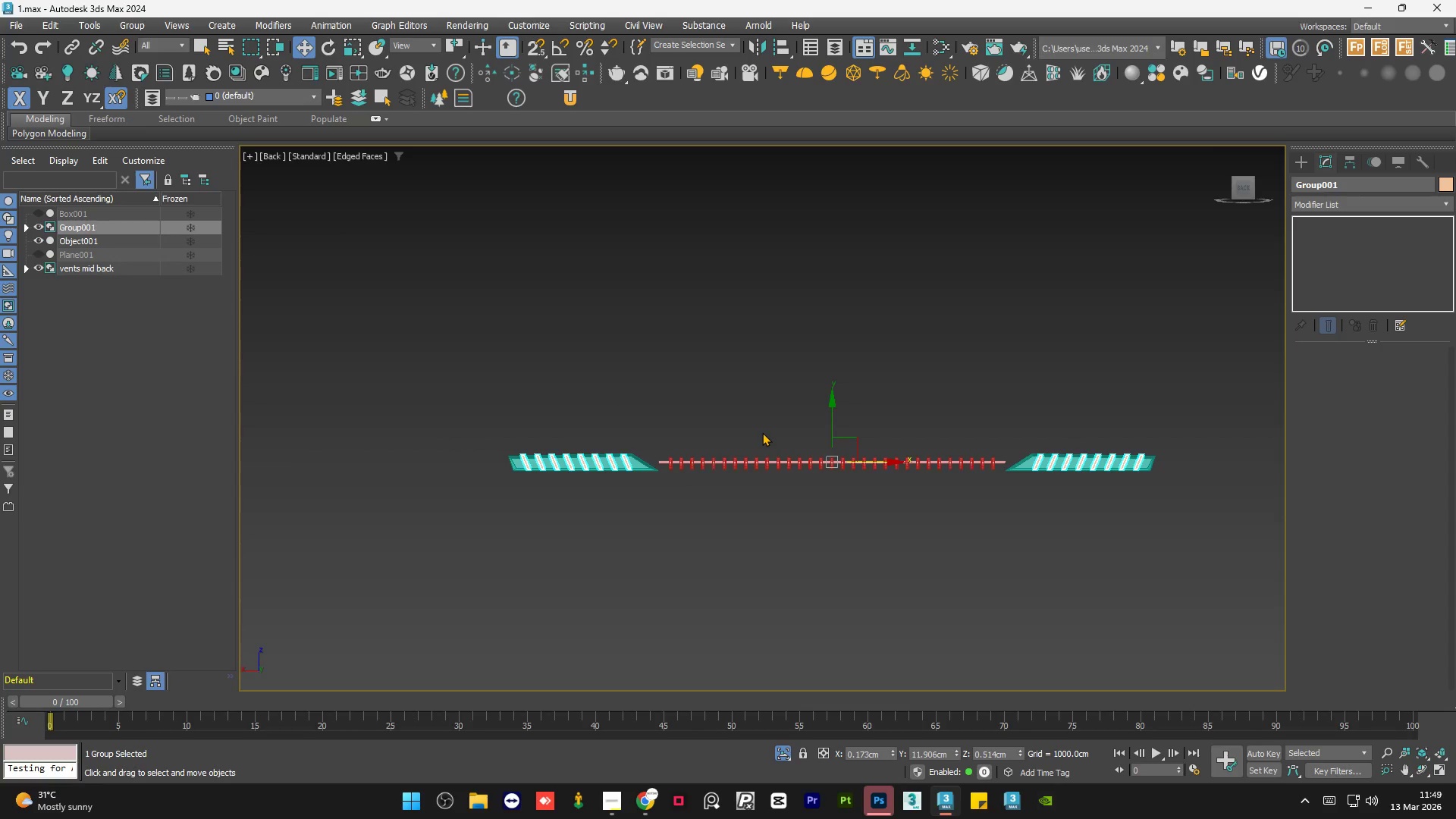 
scroll: coordinate [762, 432], scroll_direction: up, amount: 1.0
 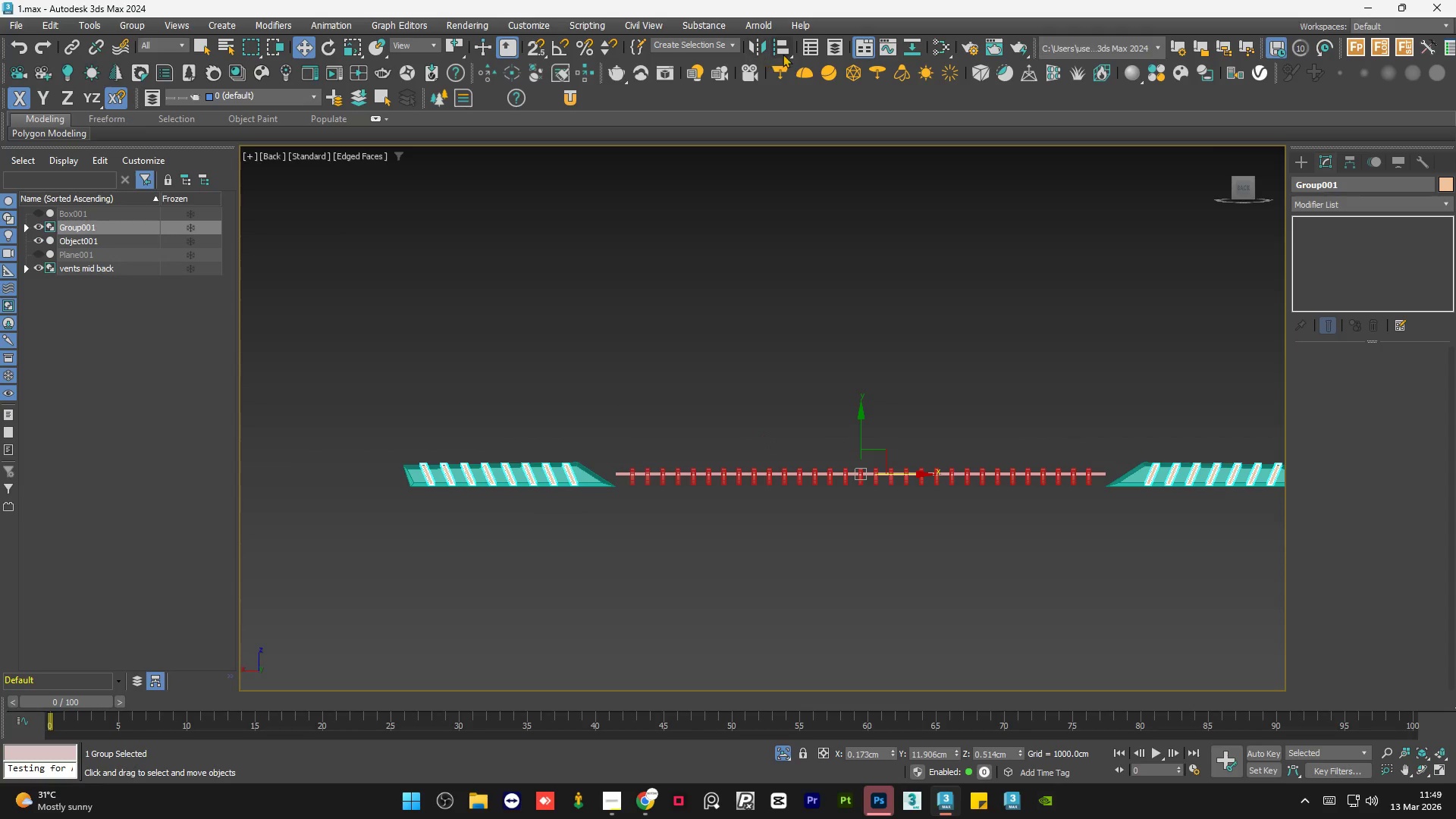 
left_click([783, 49])
 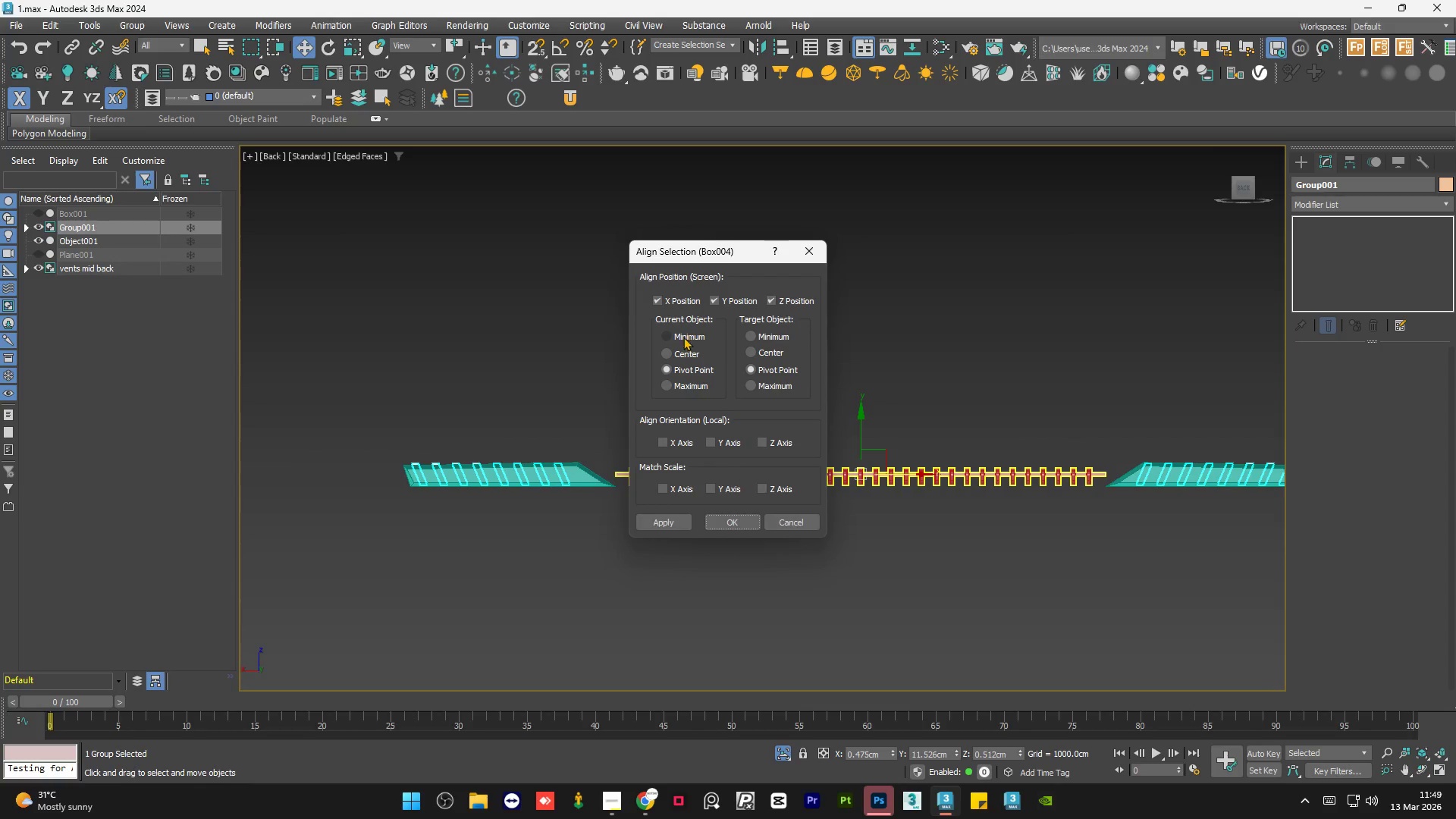 
left_click([686, 356])
 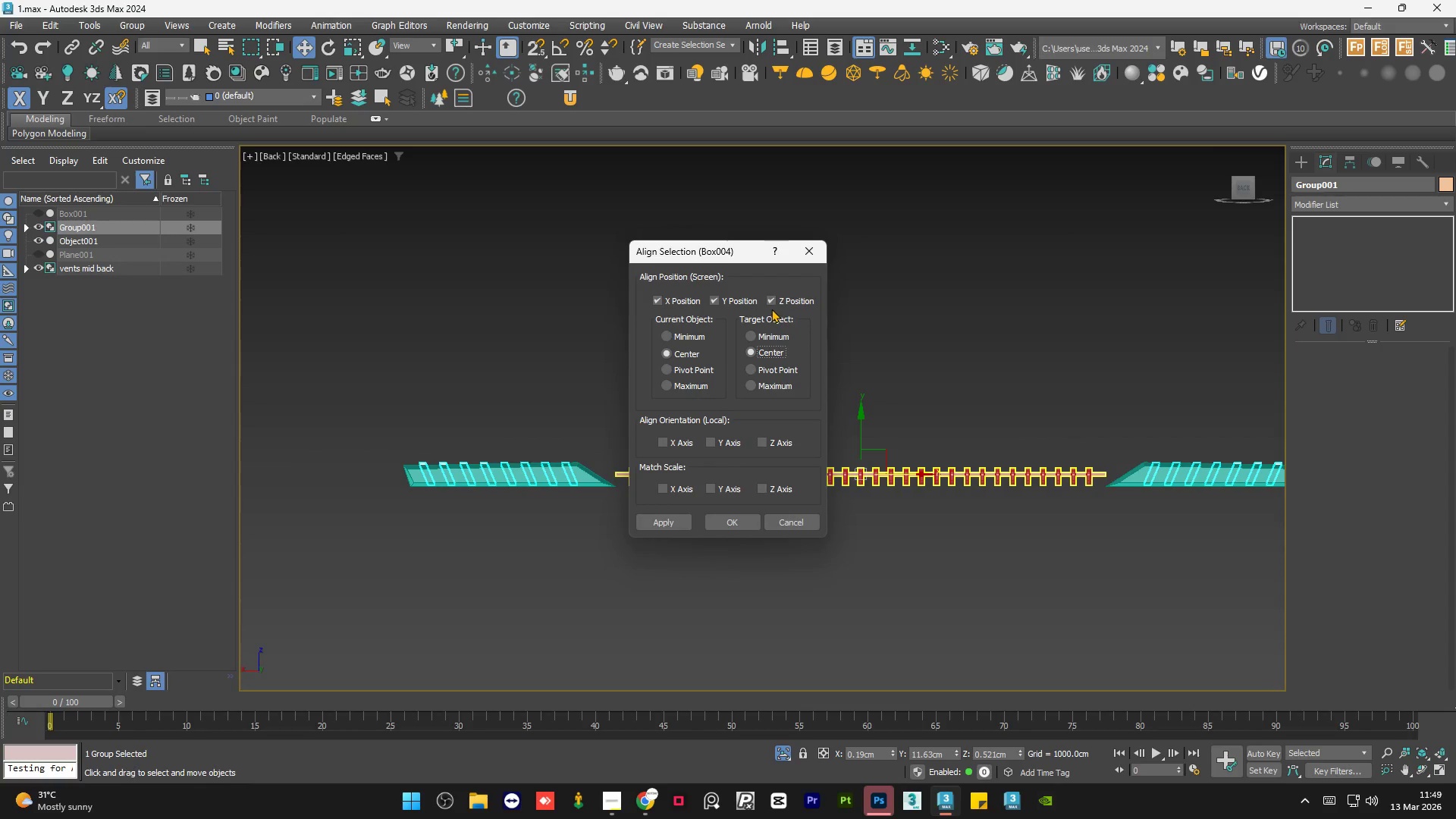 
left_click([777, 298])
 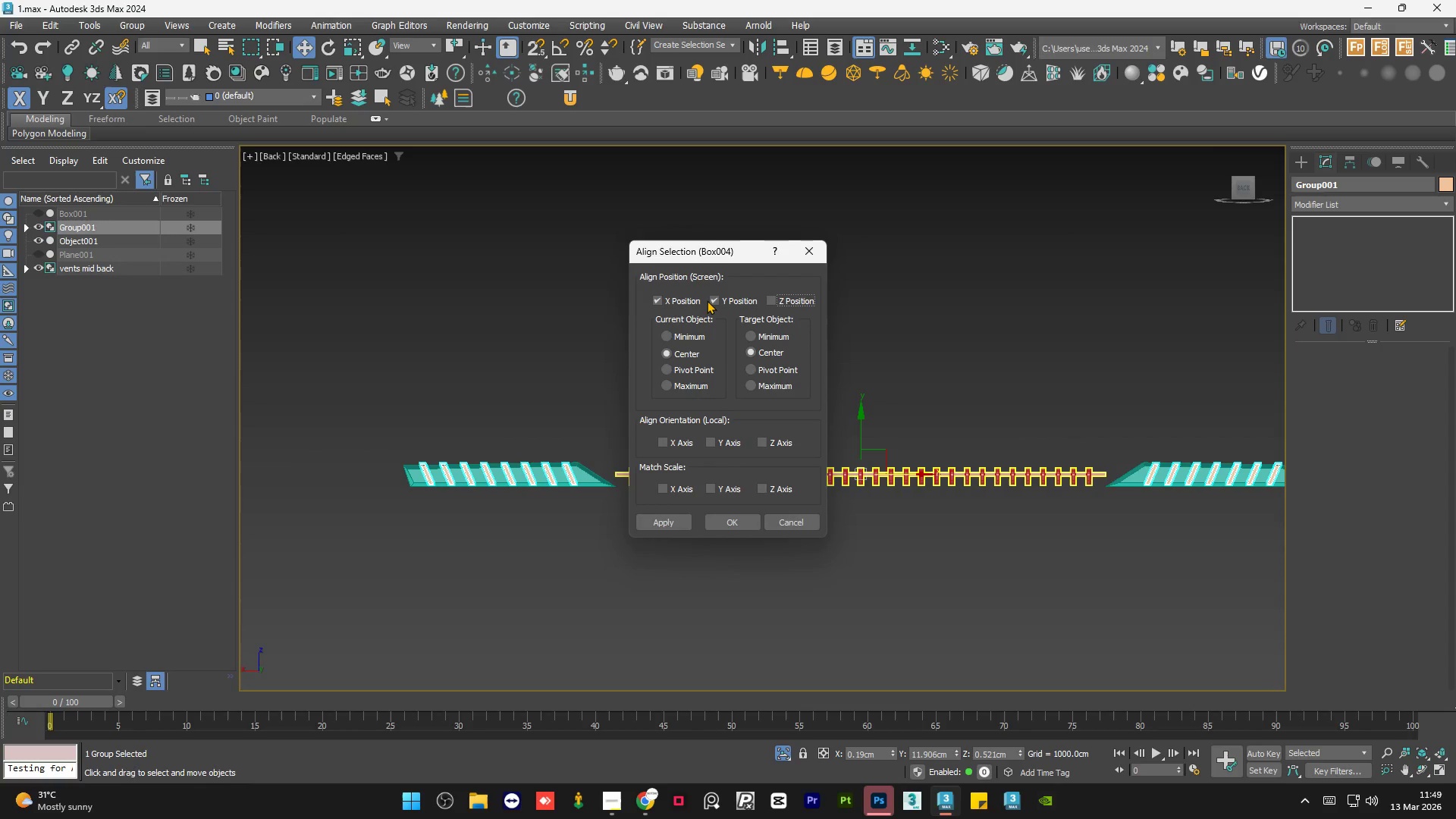 
left_click([707, 300])
 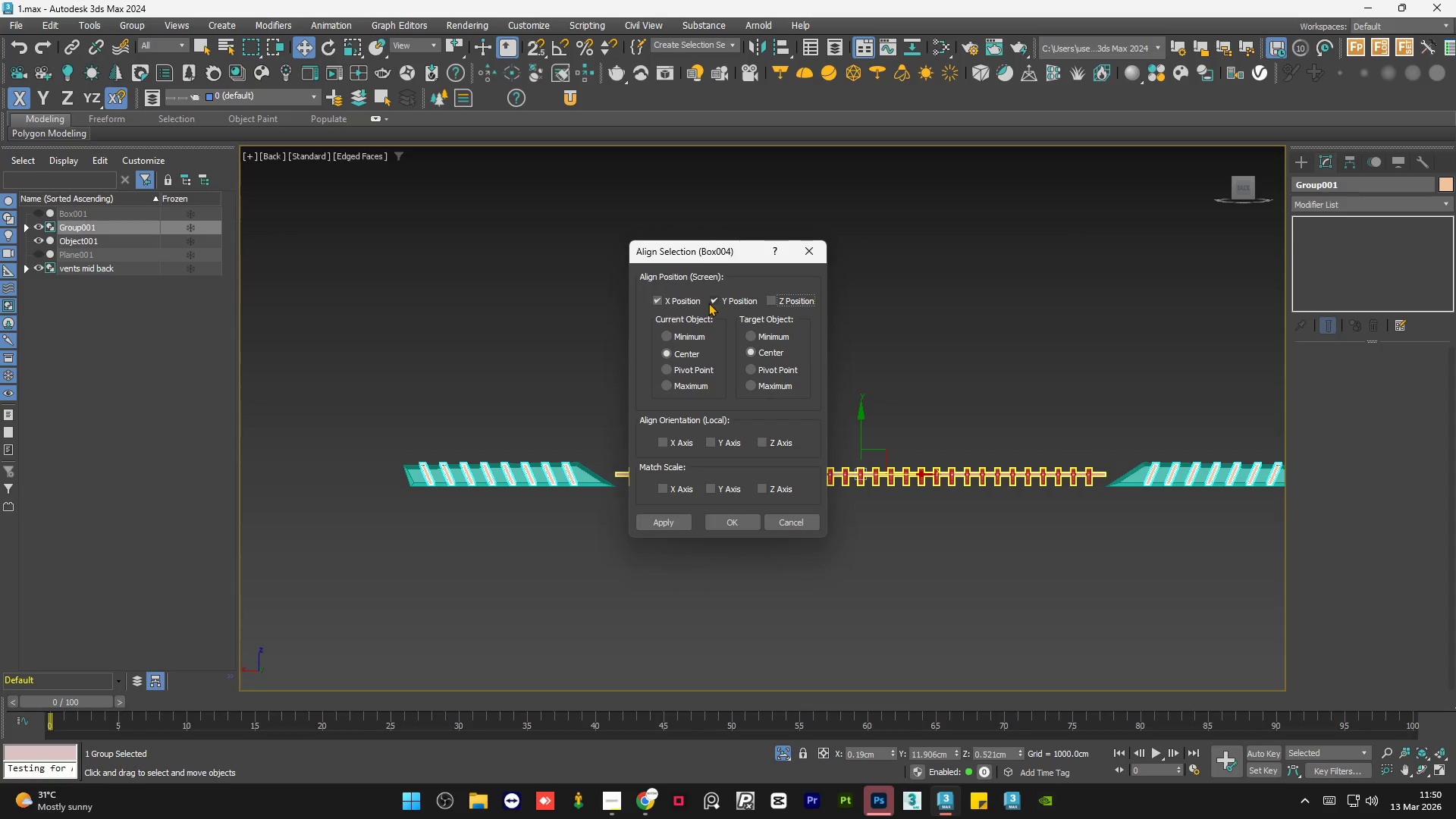 
left_click([720, 298])
 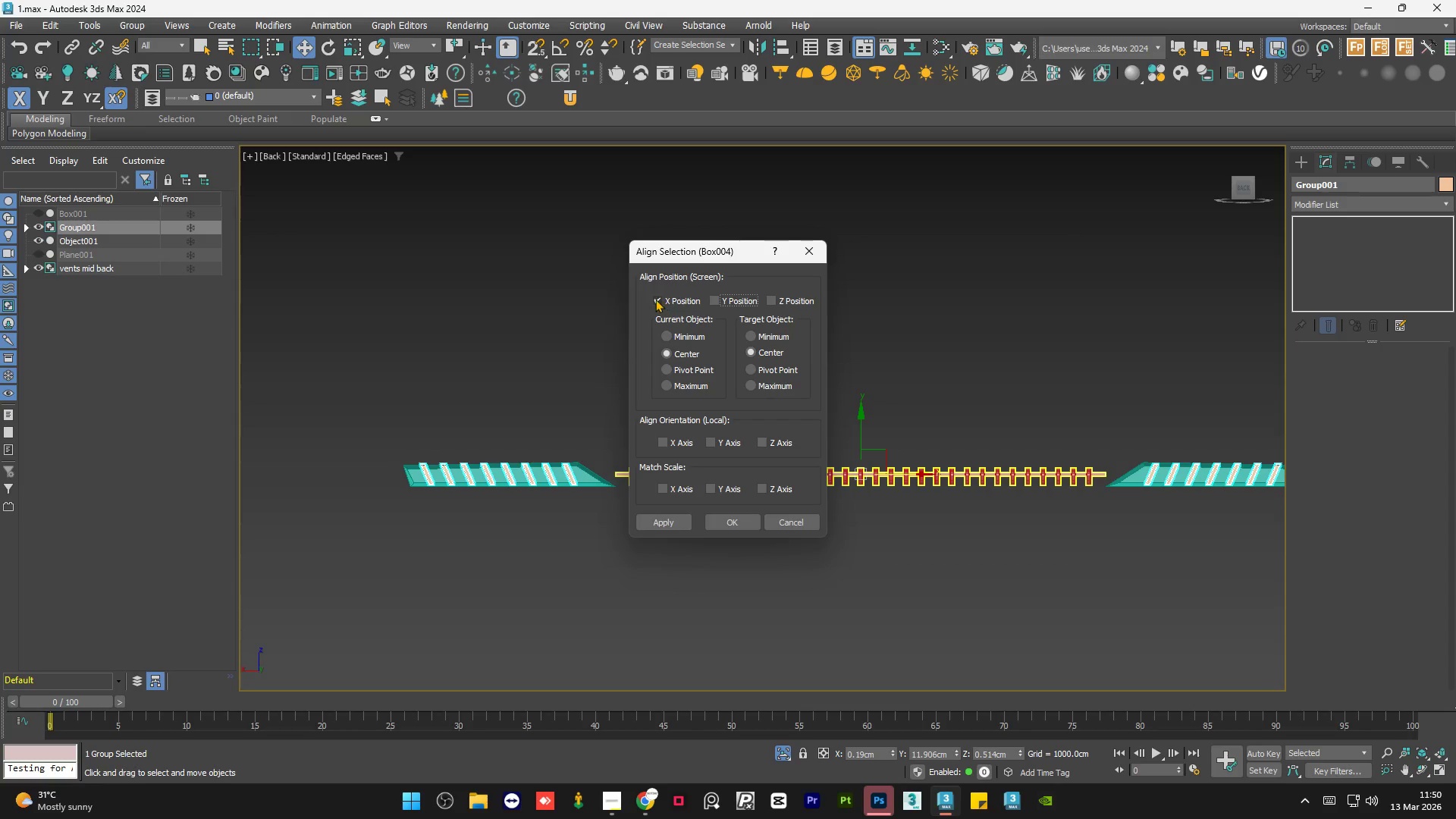 
left_click([655, 299])
 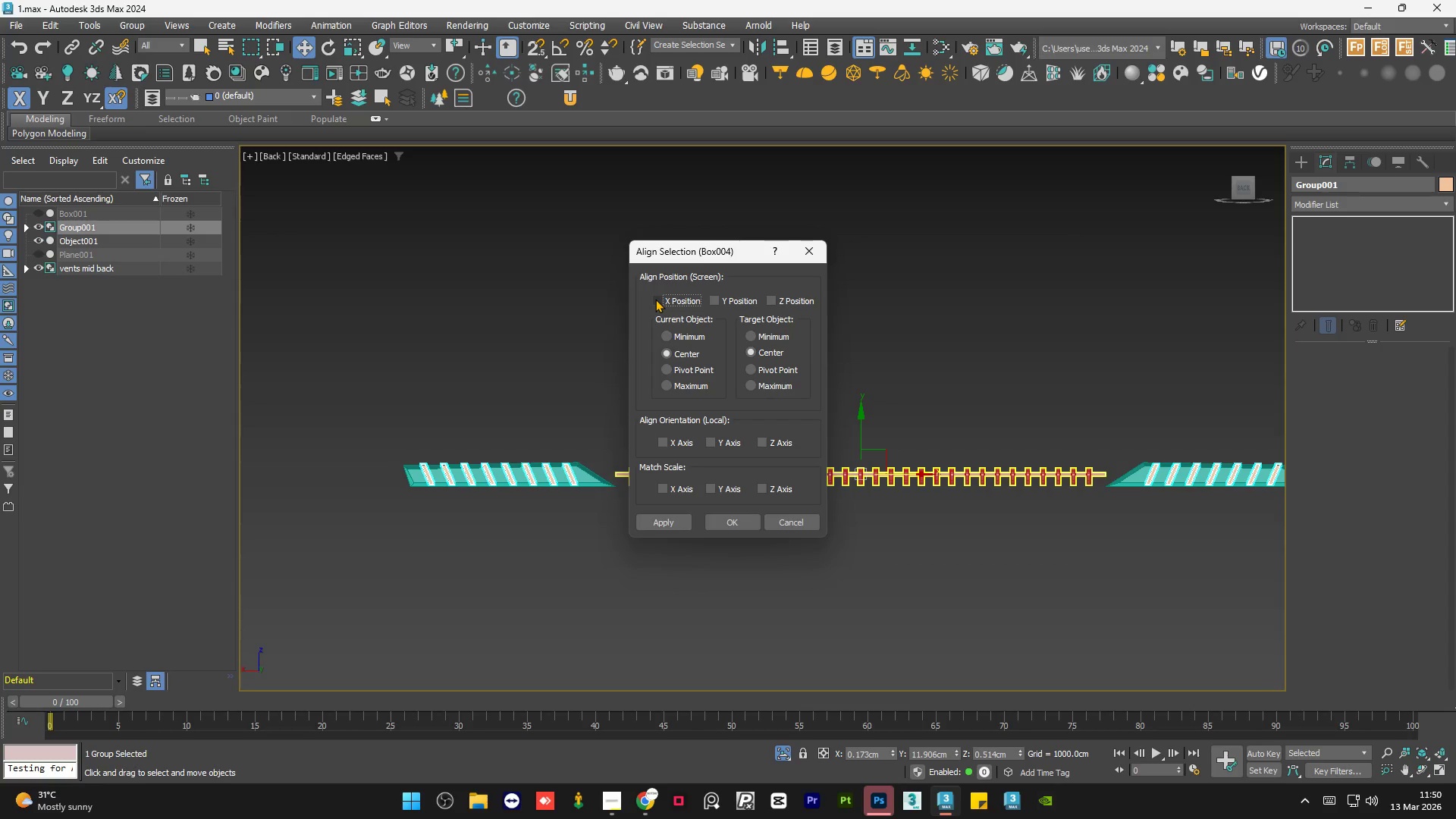 
left_click([655, 299])
 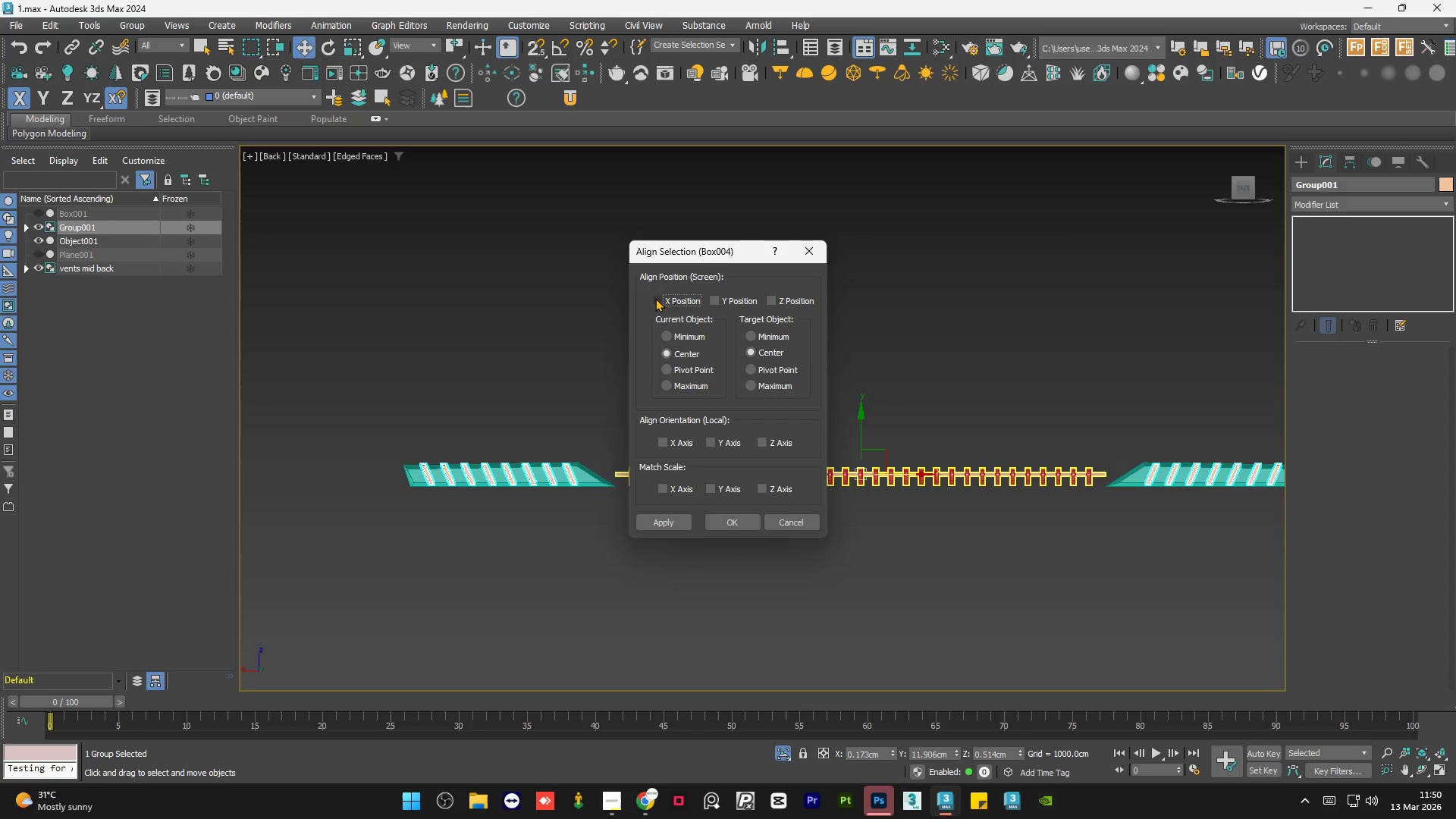 
double_click([655, 298])
 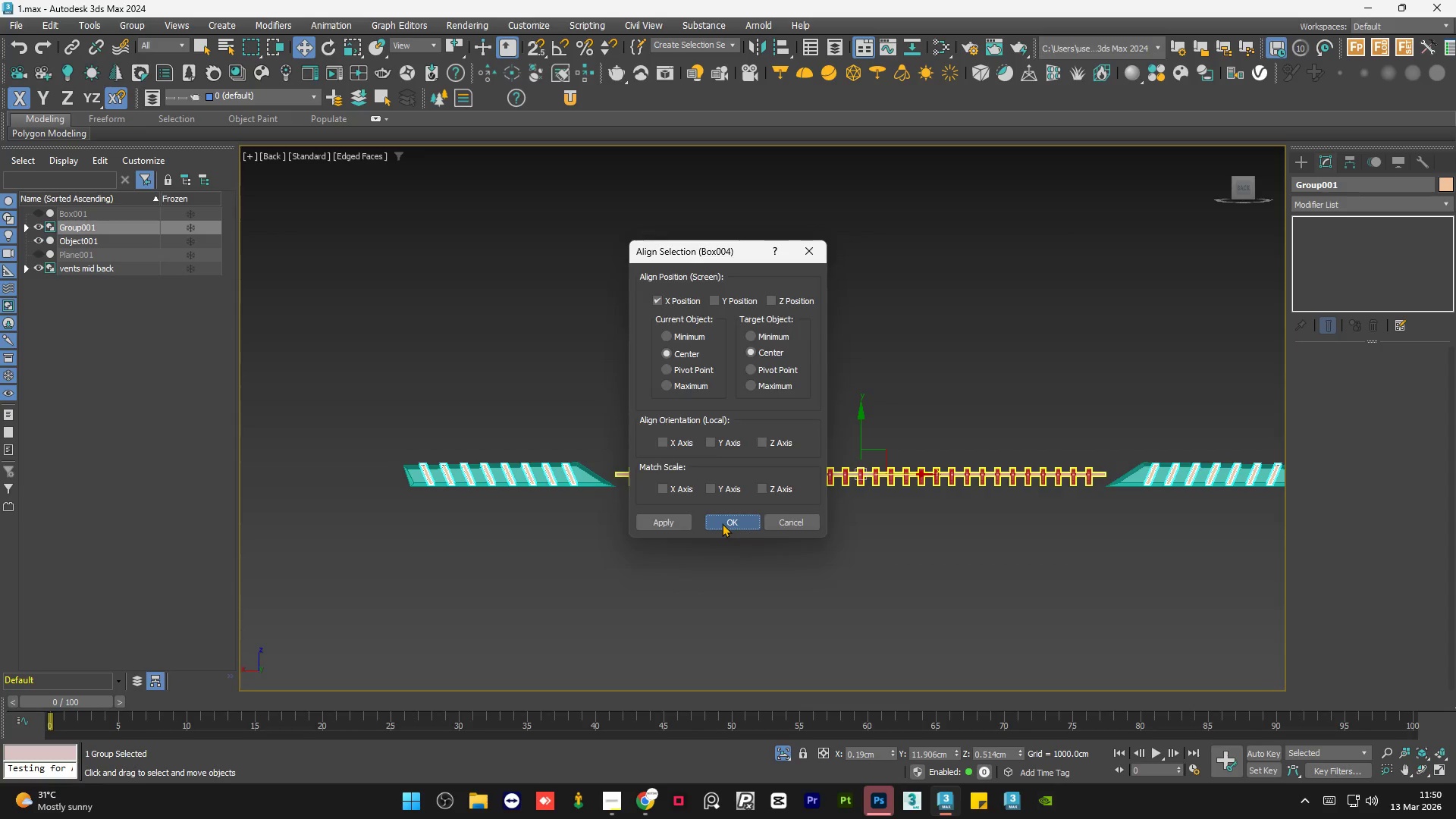 
double_click([821, 540])
 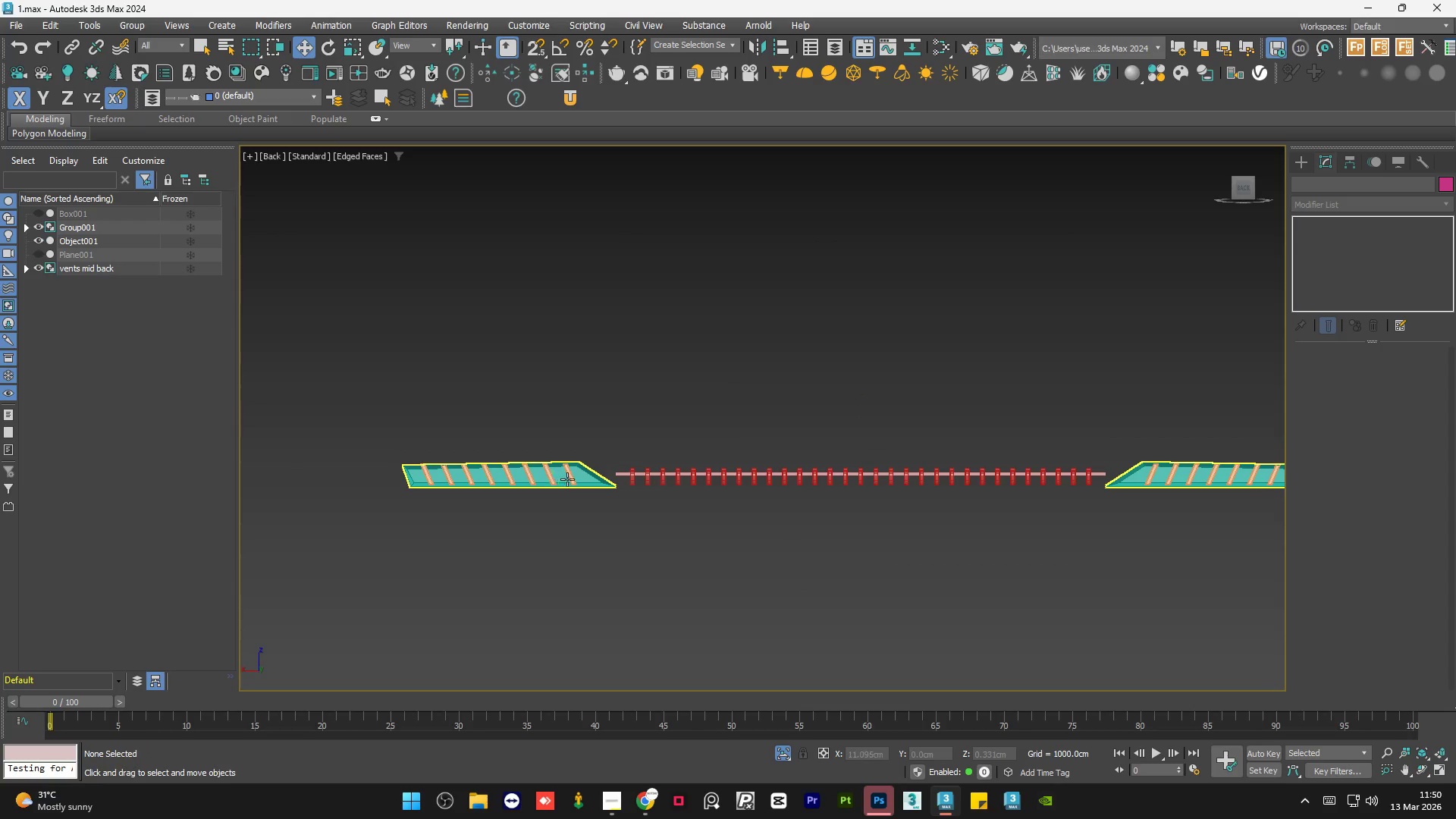 
left_click([573, 479])
 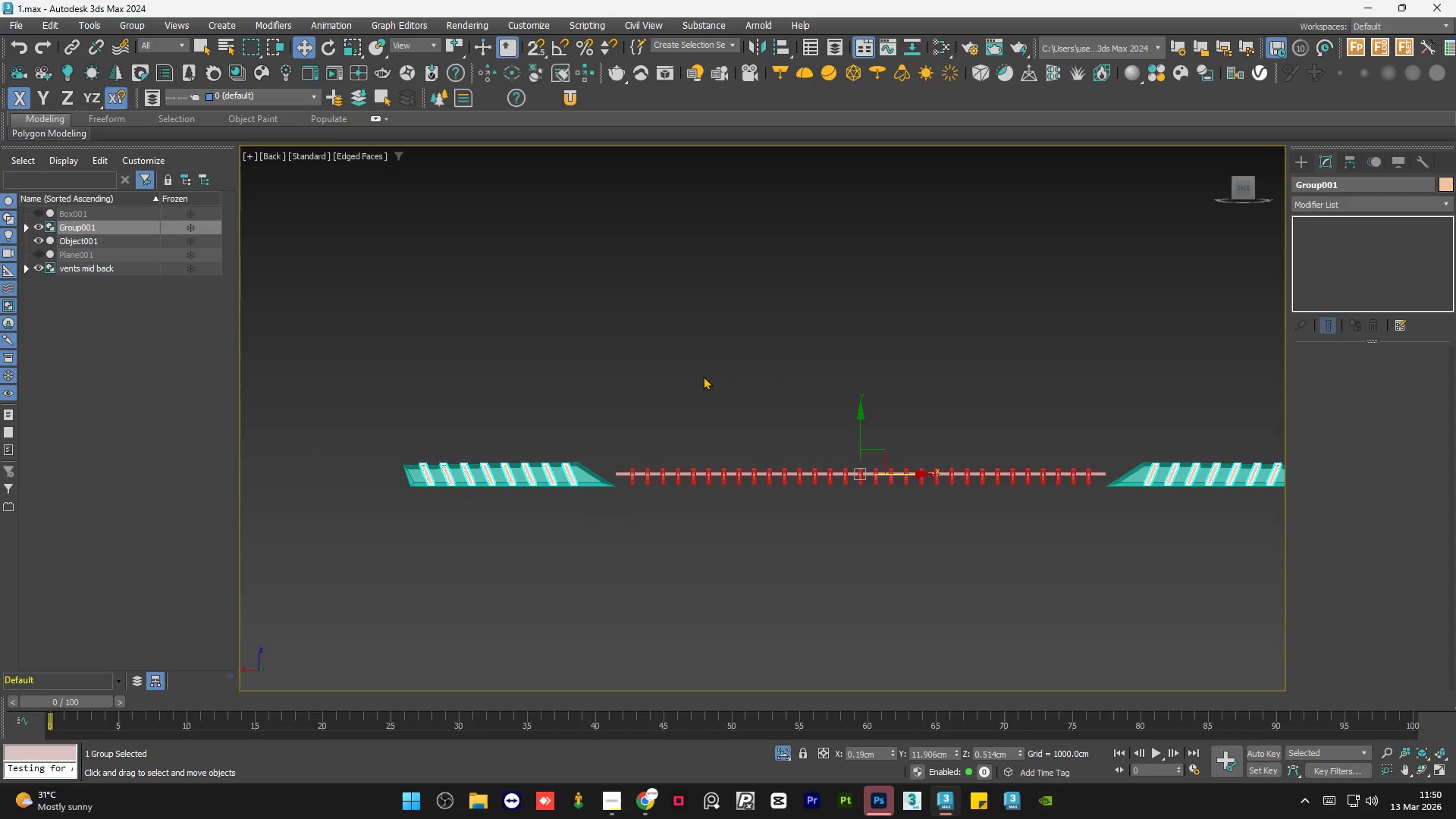 
left_click([703, 376])
 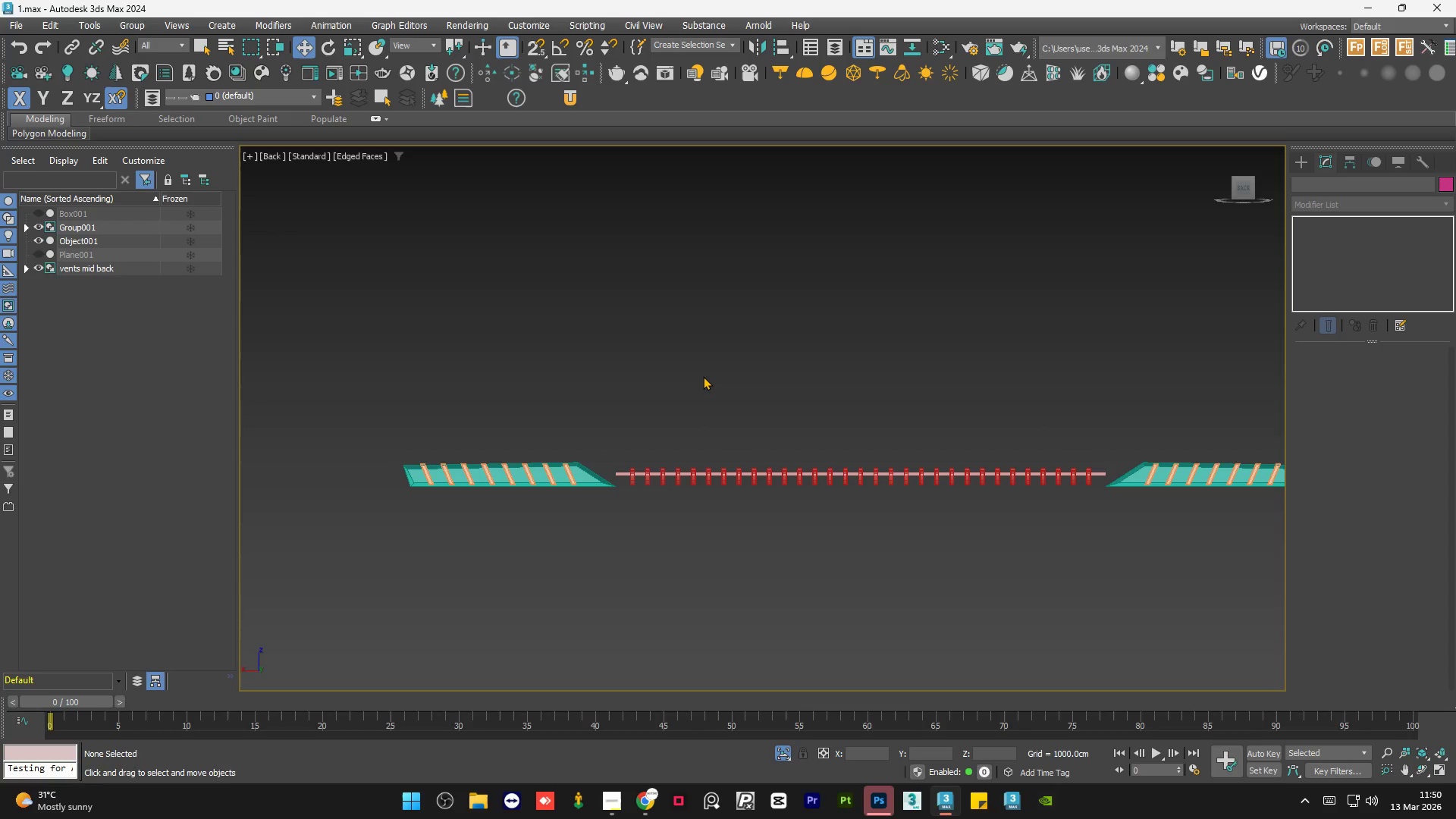 
hold_key(key=AltLeft, duration=0.72)
 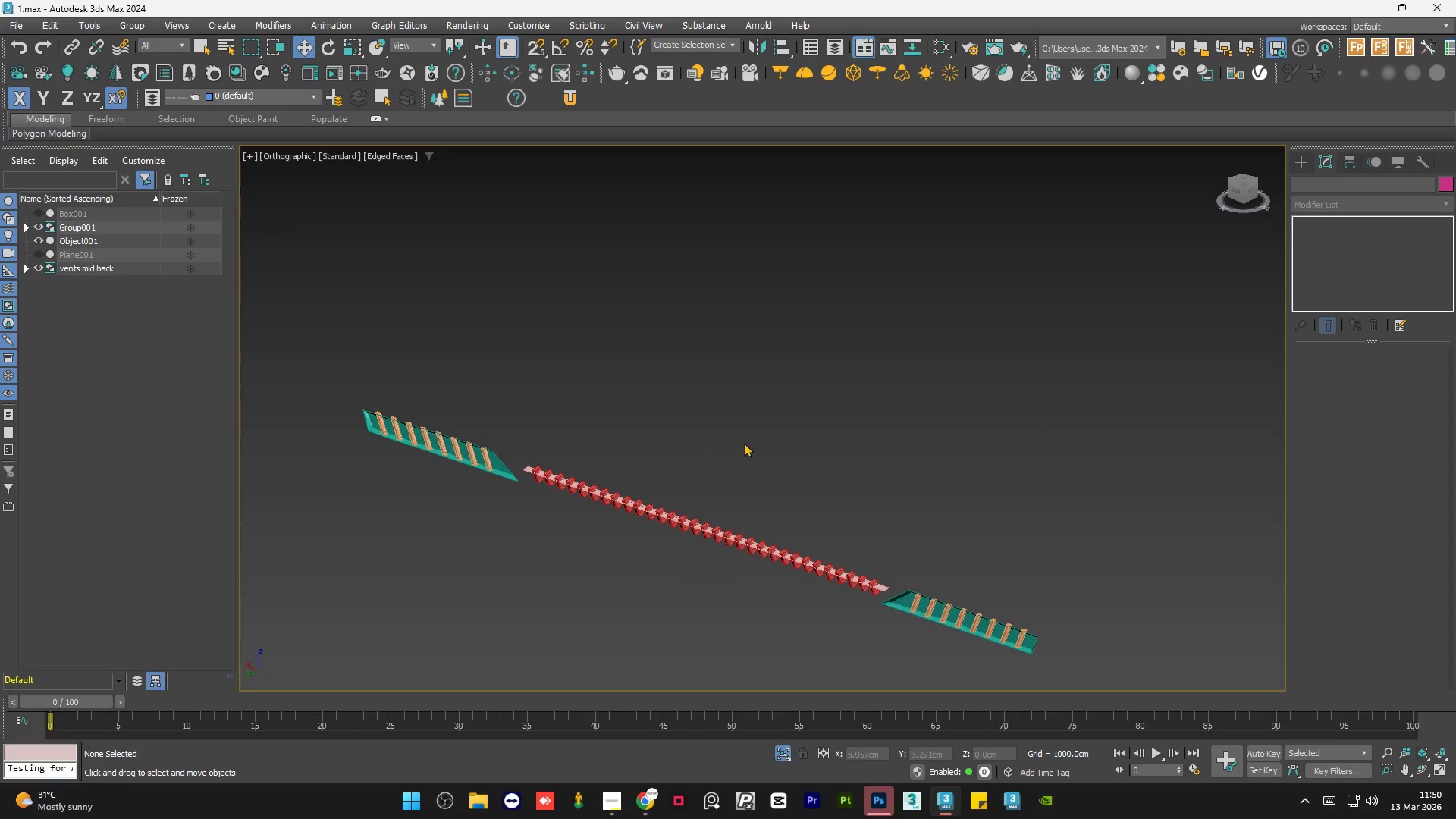 
hold_key(key=AltLeft, duration=0.62)
 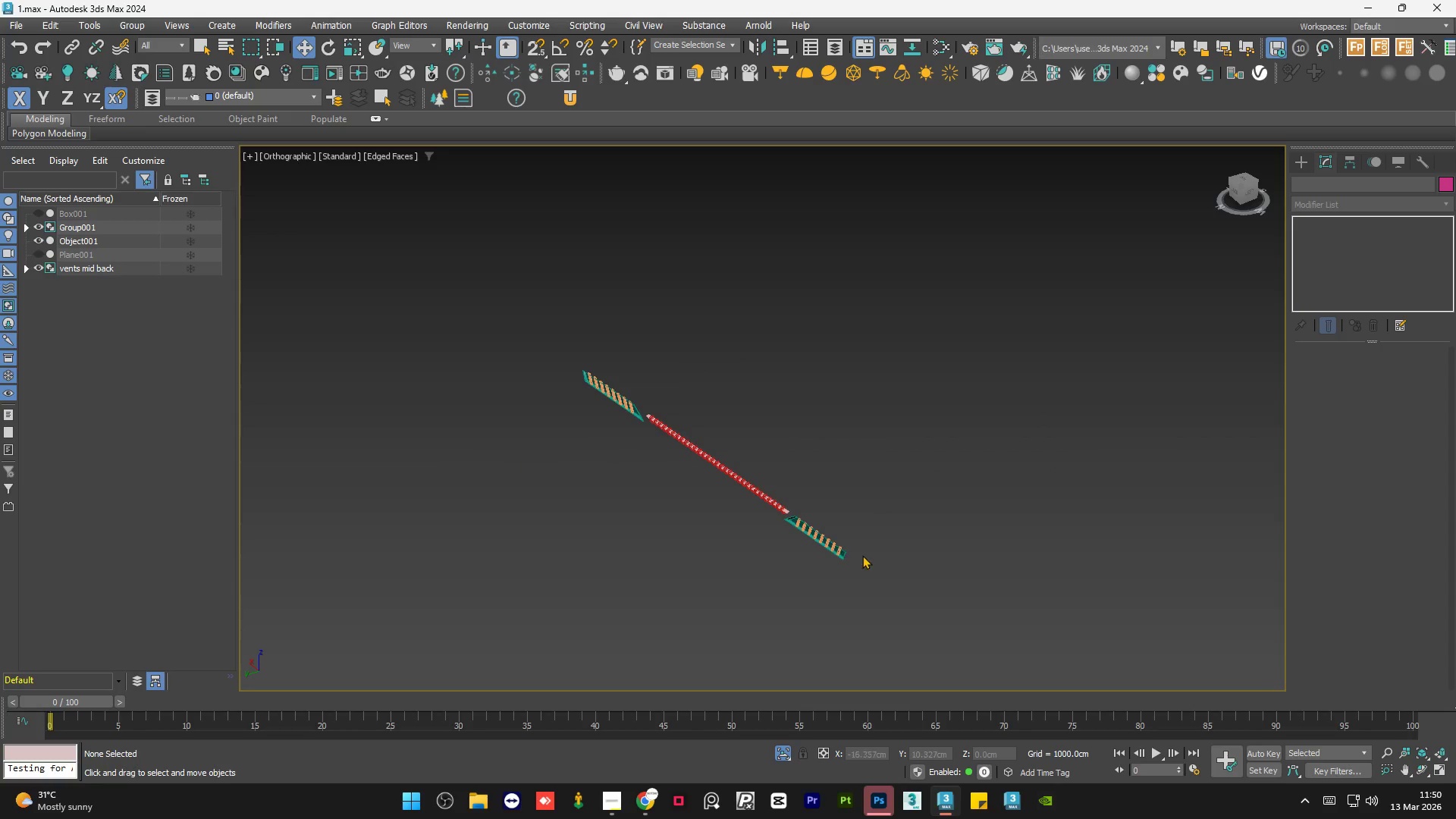 
scroll: coordinate [732, 396], scroll_direction: down, amount: 2.0
 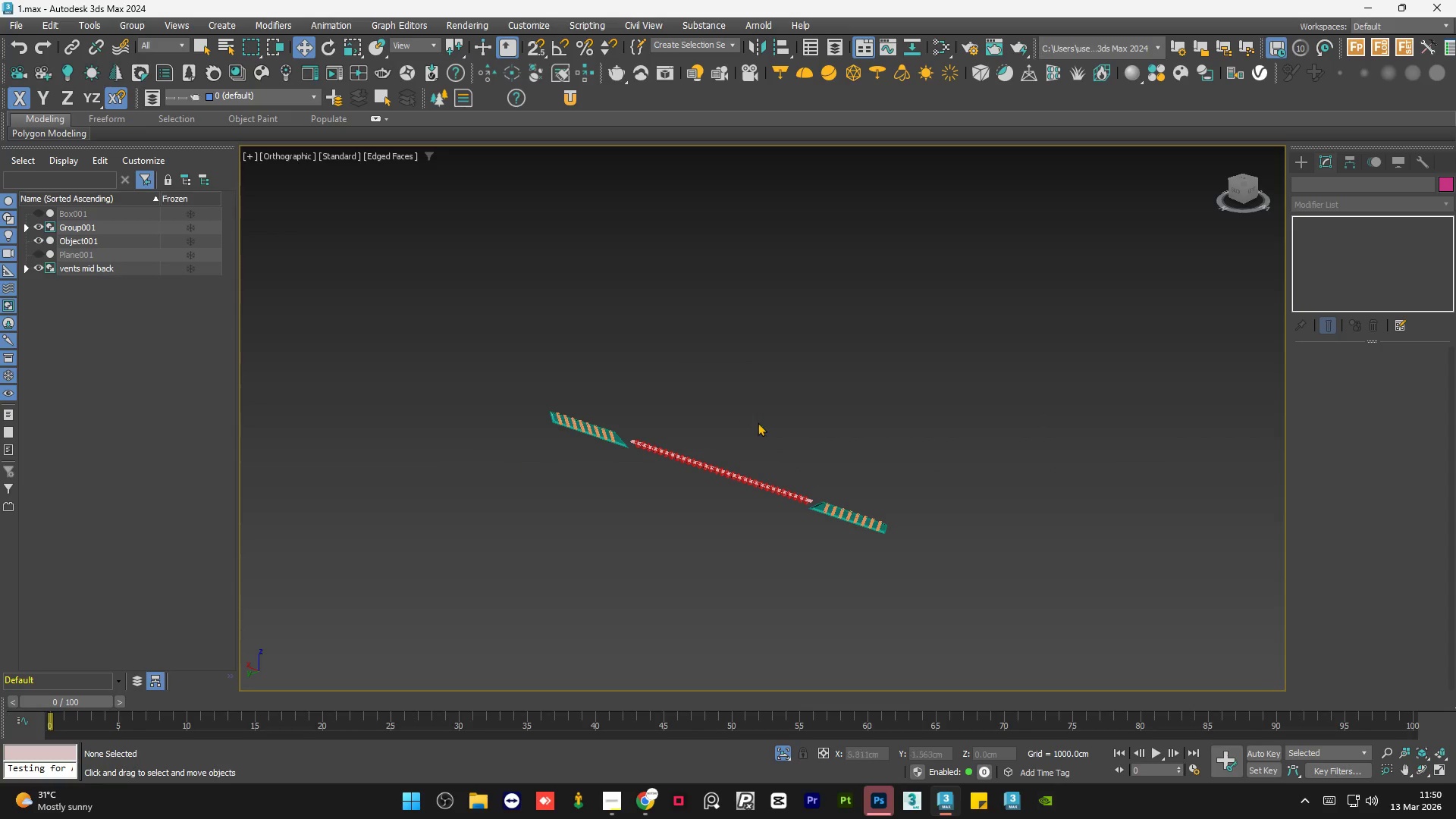 
scroll: coordinate [802, 556], scroll_direction: up, amount: 6.0
 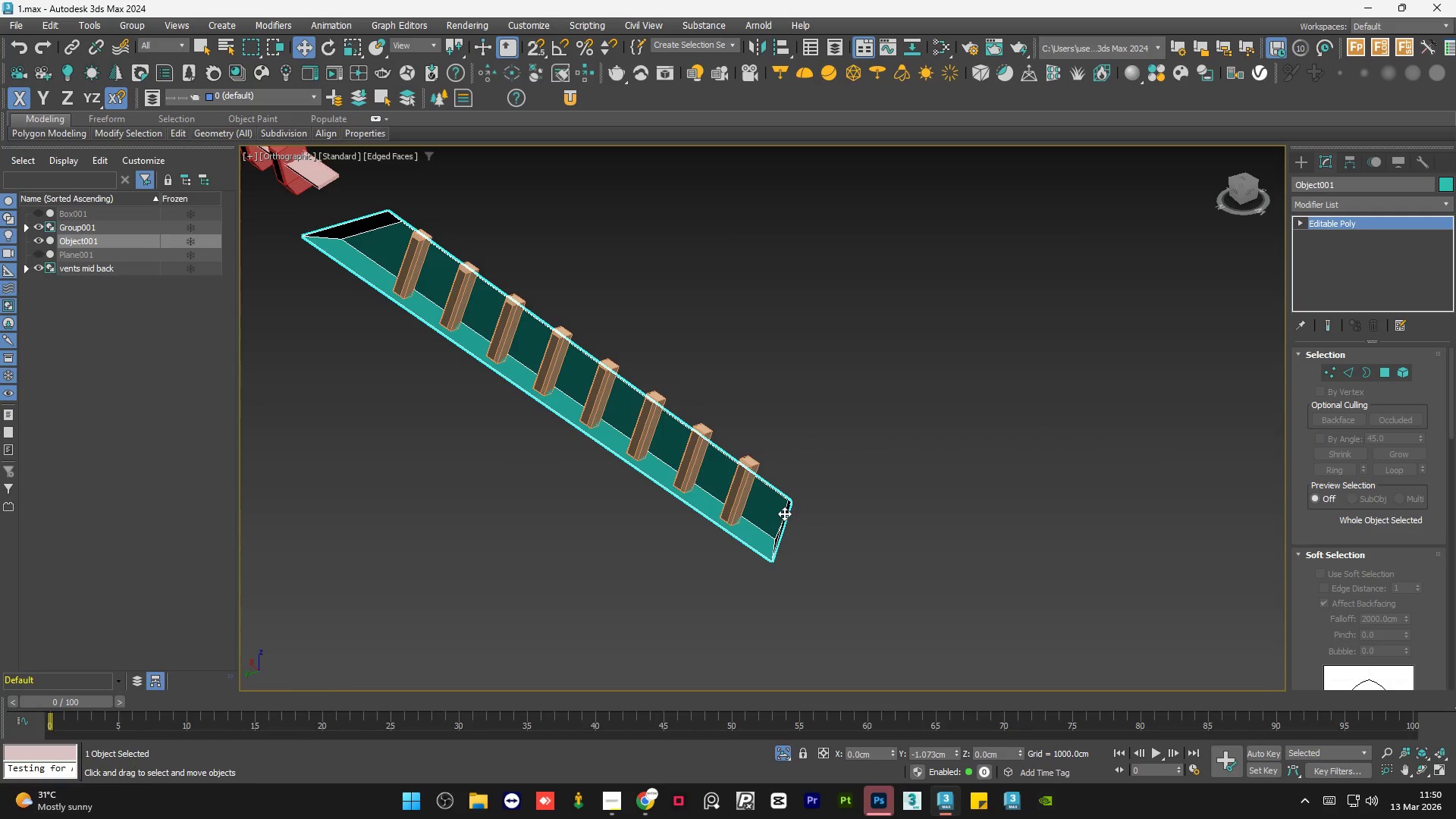 
key(Delete)
 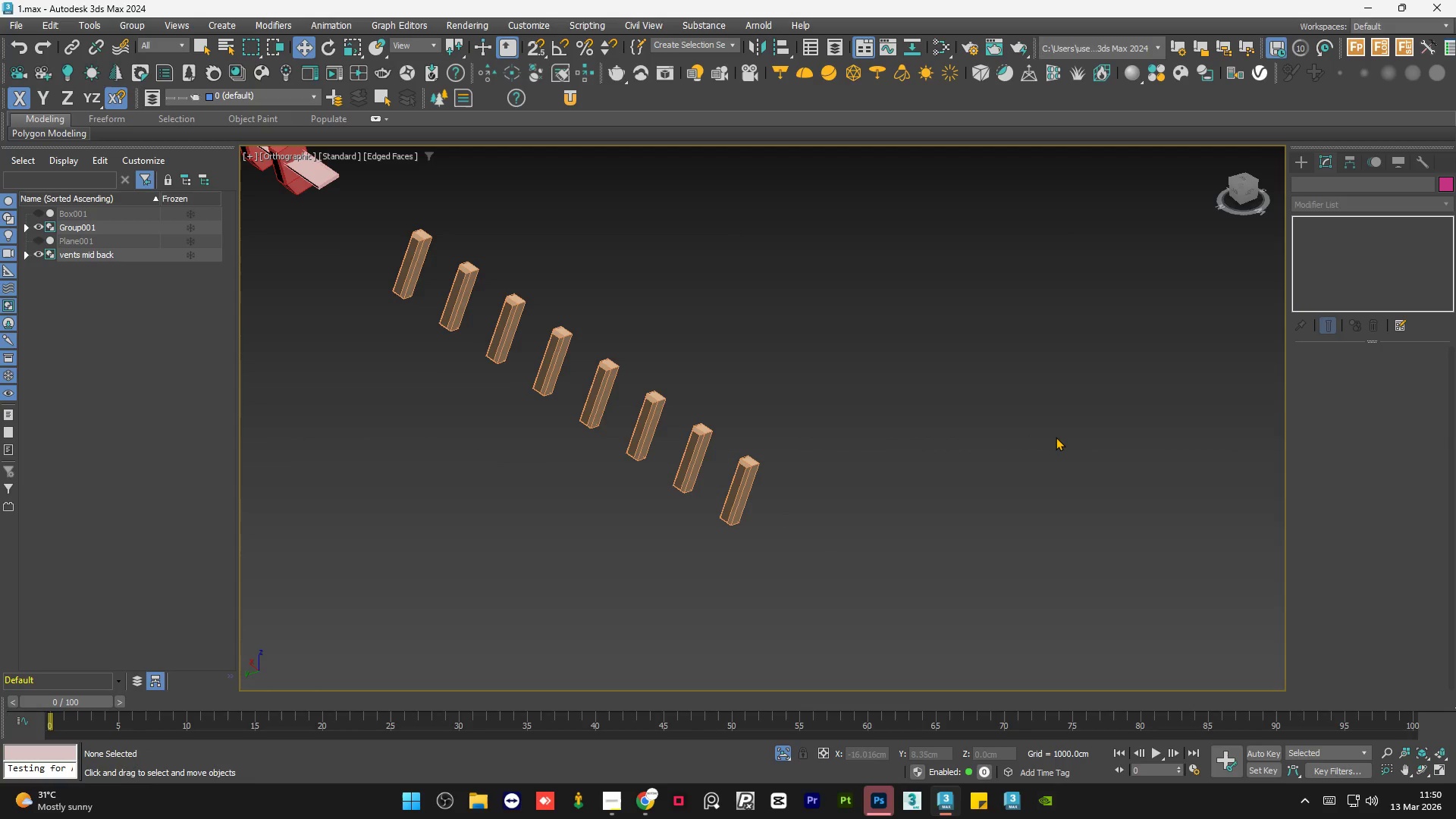 
wait(7.12)
 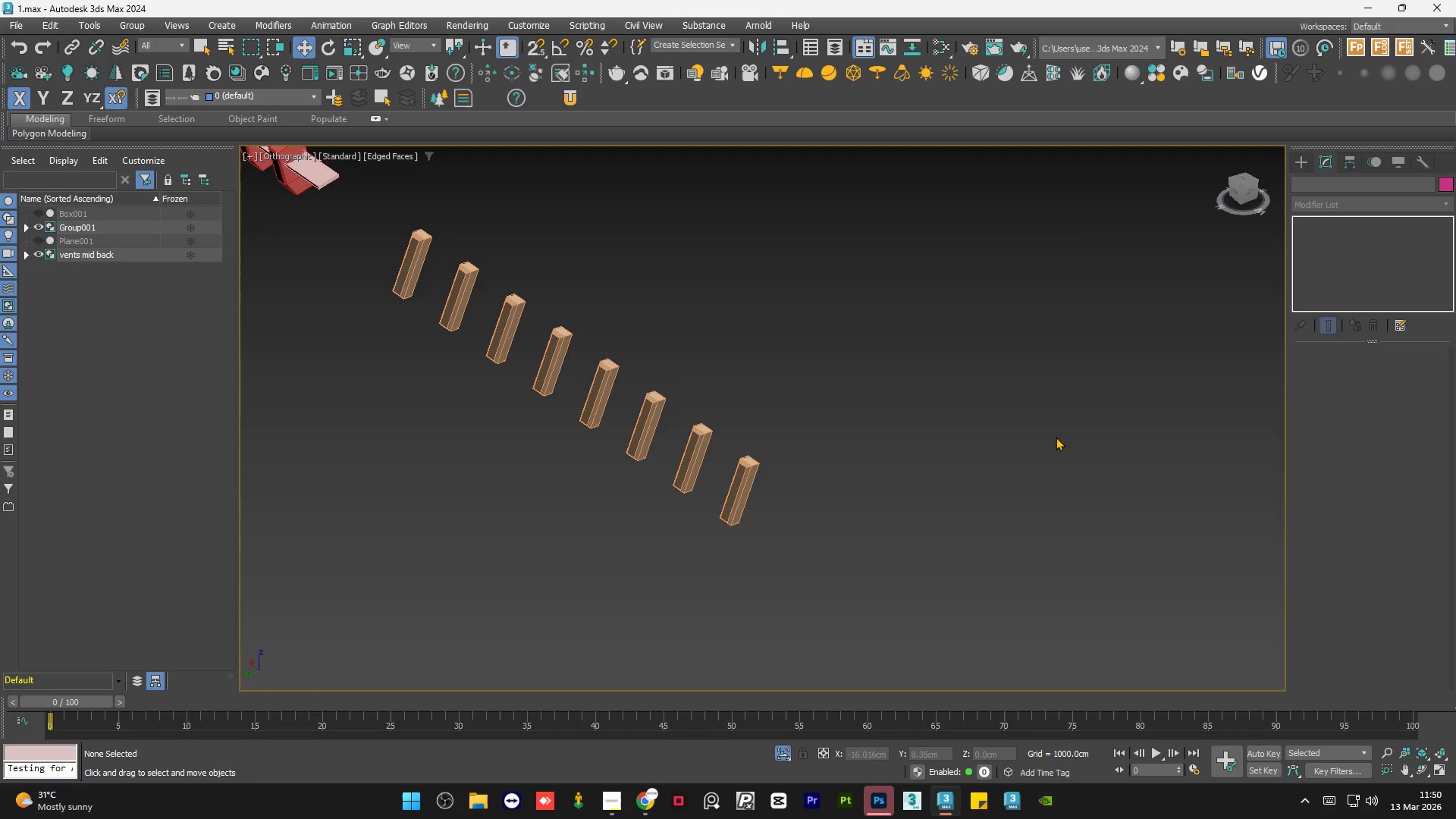 
scroll: coordinate [941, 528], scroll_direction: down, amount: 3.0
 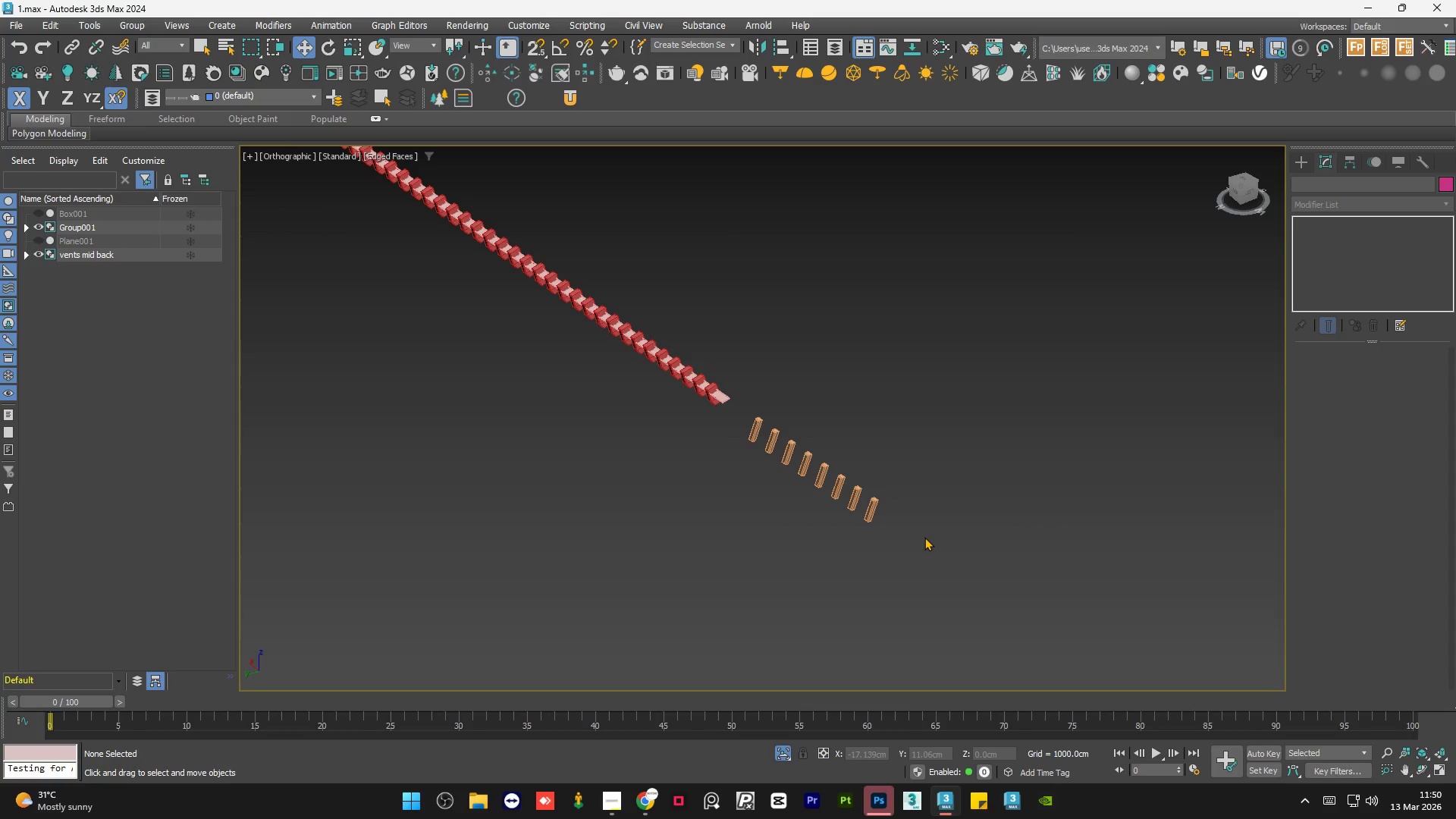 
hold_key(key=AltLeft, duration=0.67)
 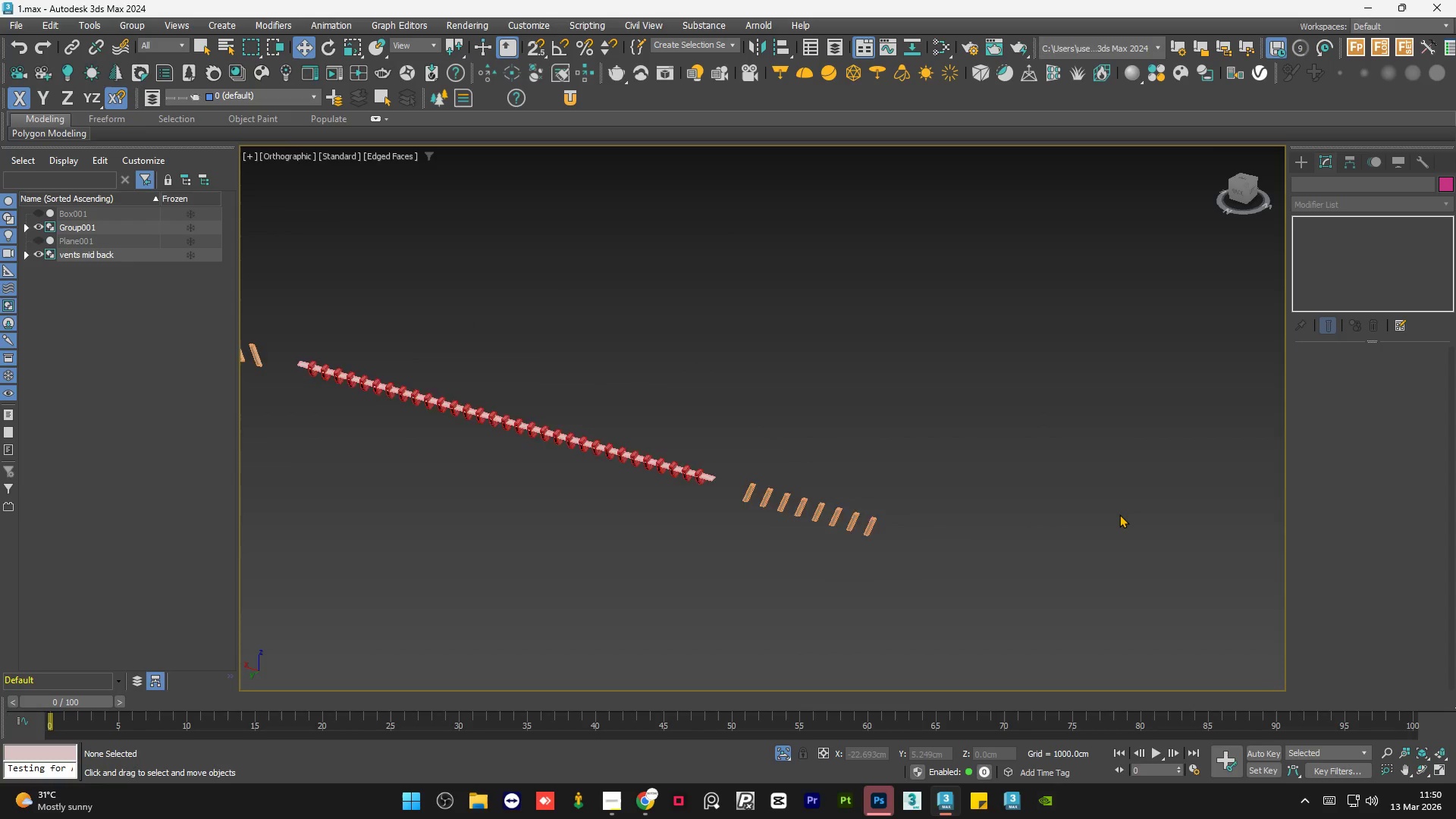 
scroll: coordinate [1119, 514], scroll_direction: down, amount: 2.0
 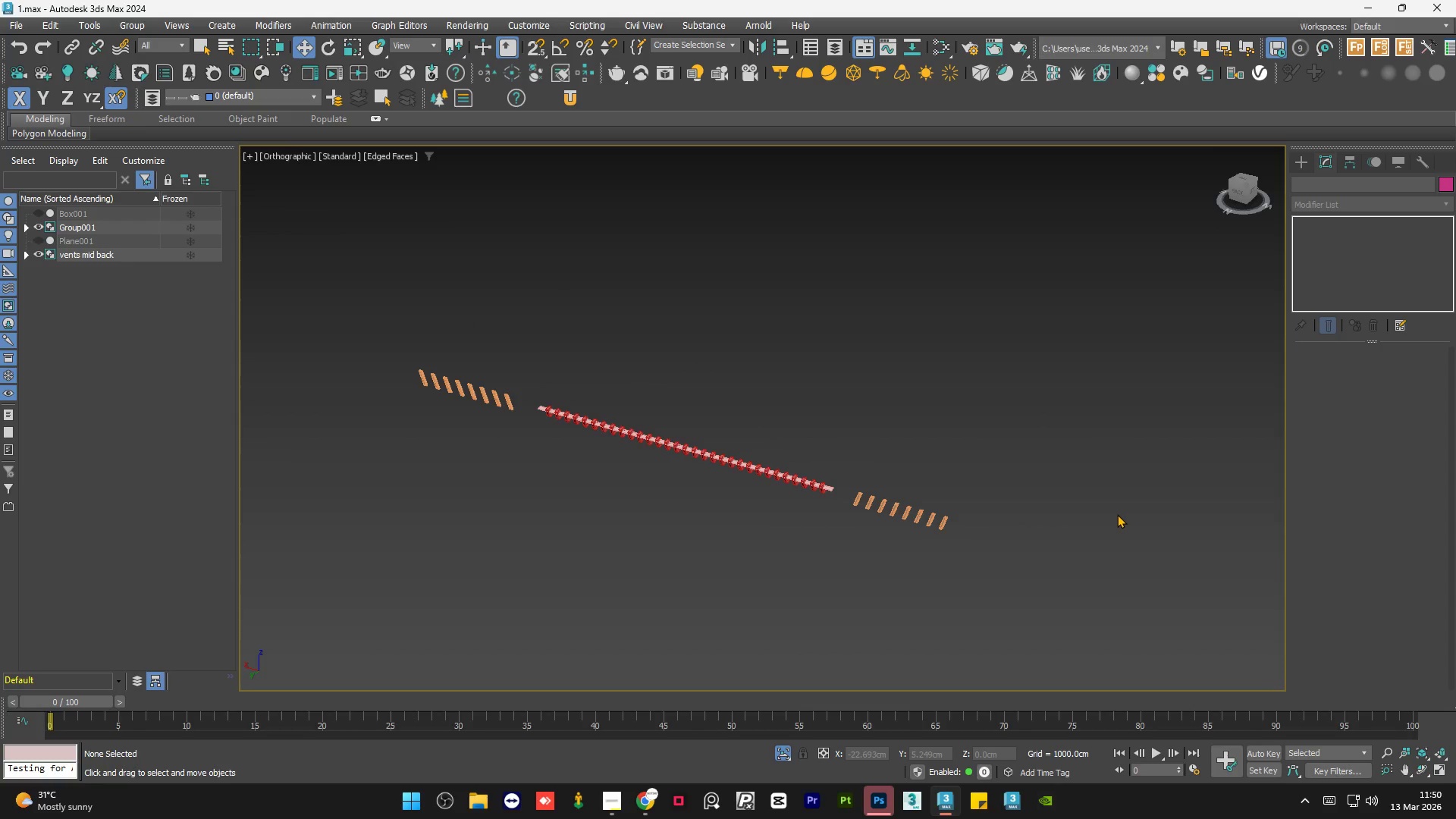 
key(Control+S)
 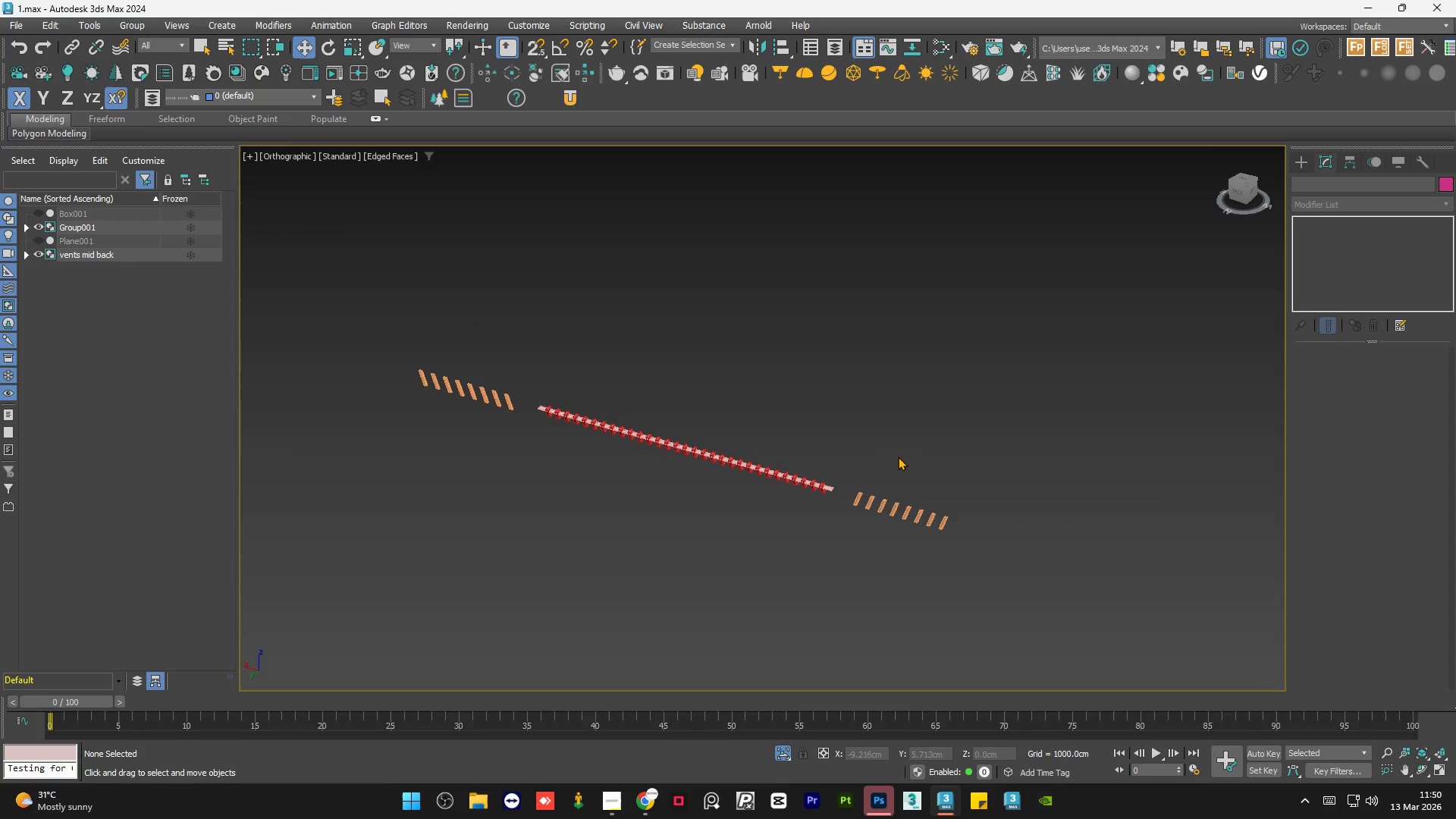 
hold_key(key=AltLeft, duration=0.88)
 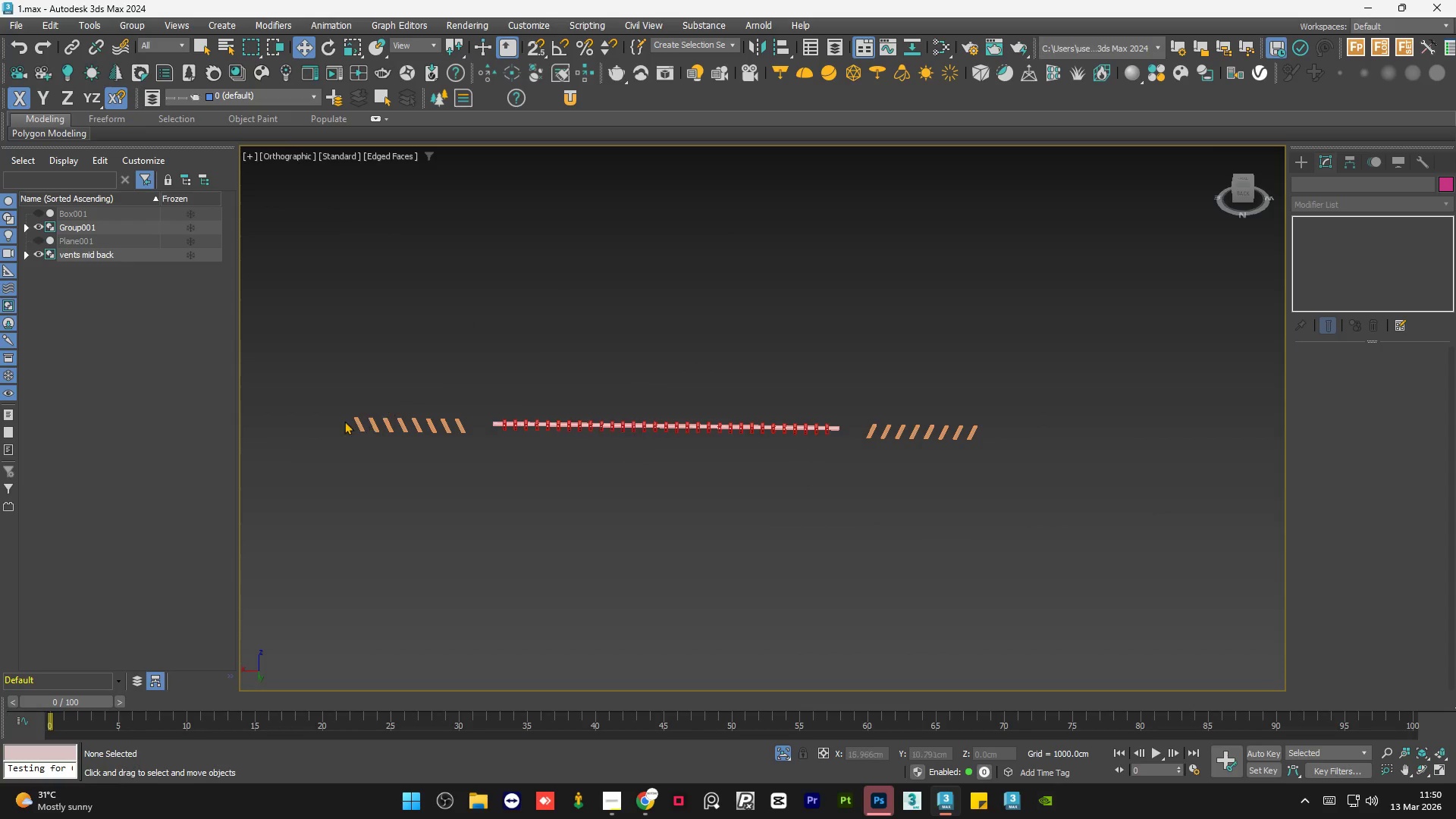 
scroll: coordinate [356, 419], scroll_direction: up, amount: 3.0
 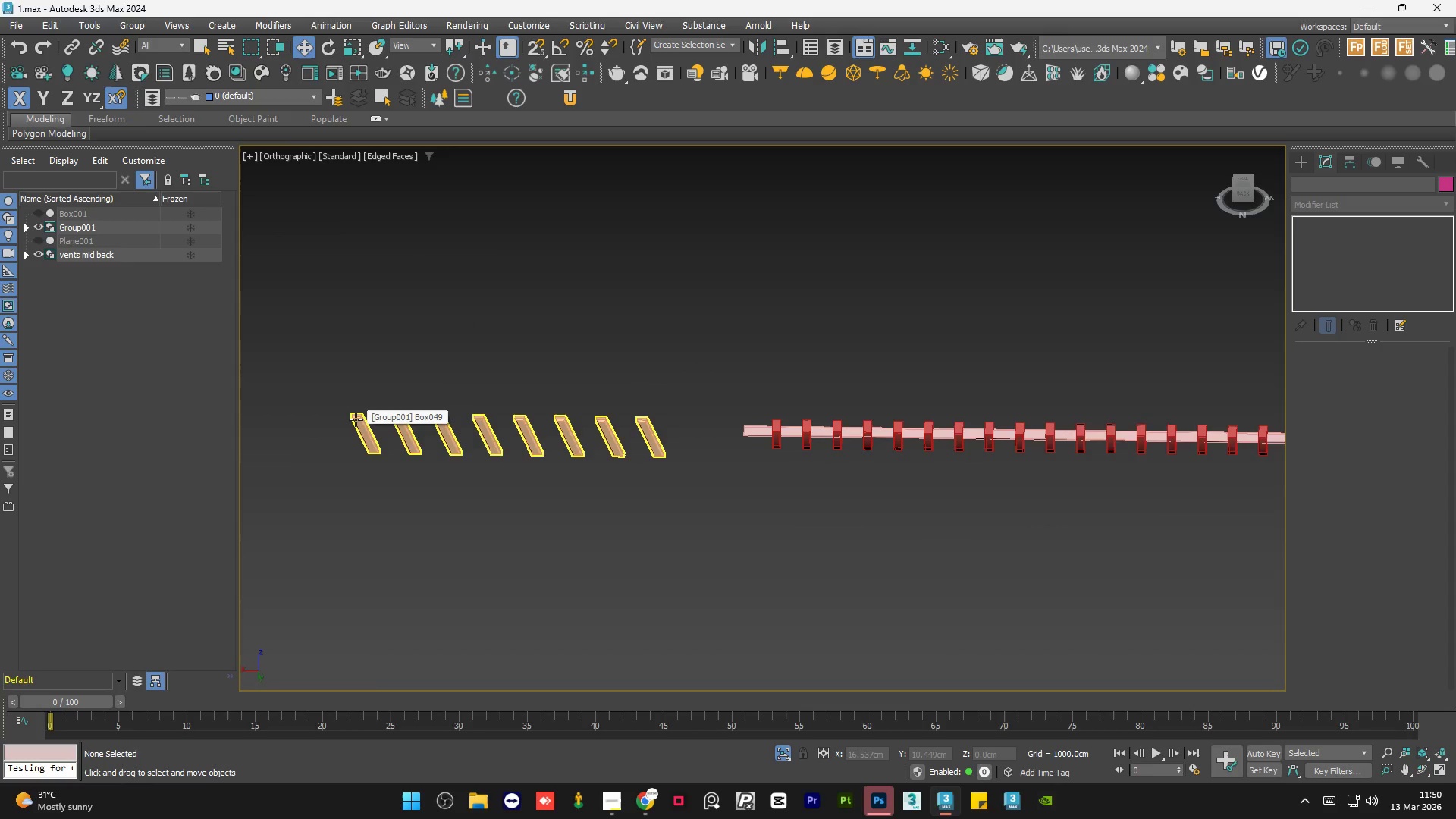 
scroll: coordinate [356, 419], scroll_direction: down, amount: 2.0
 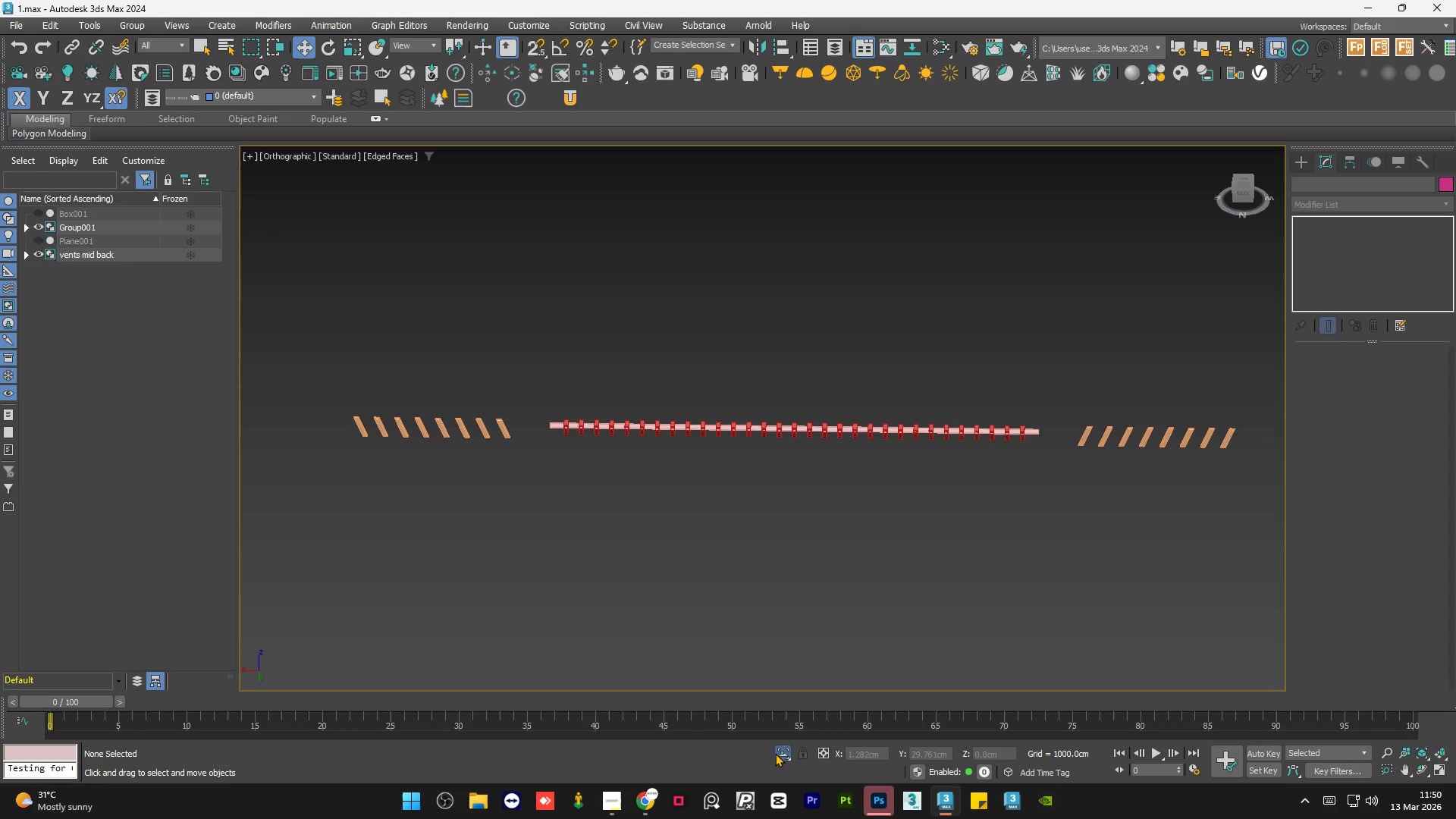 
left_click([782, 747])
 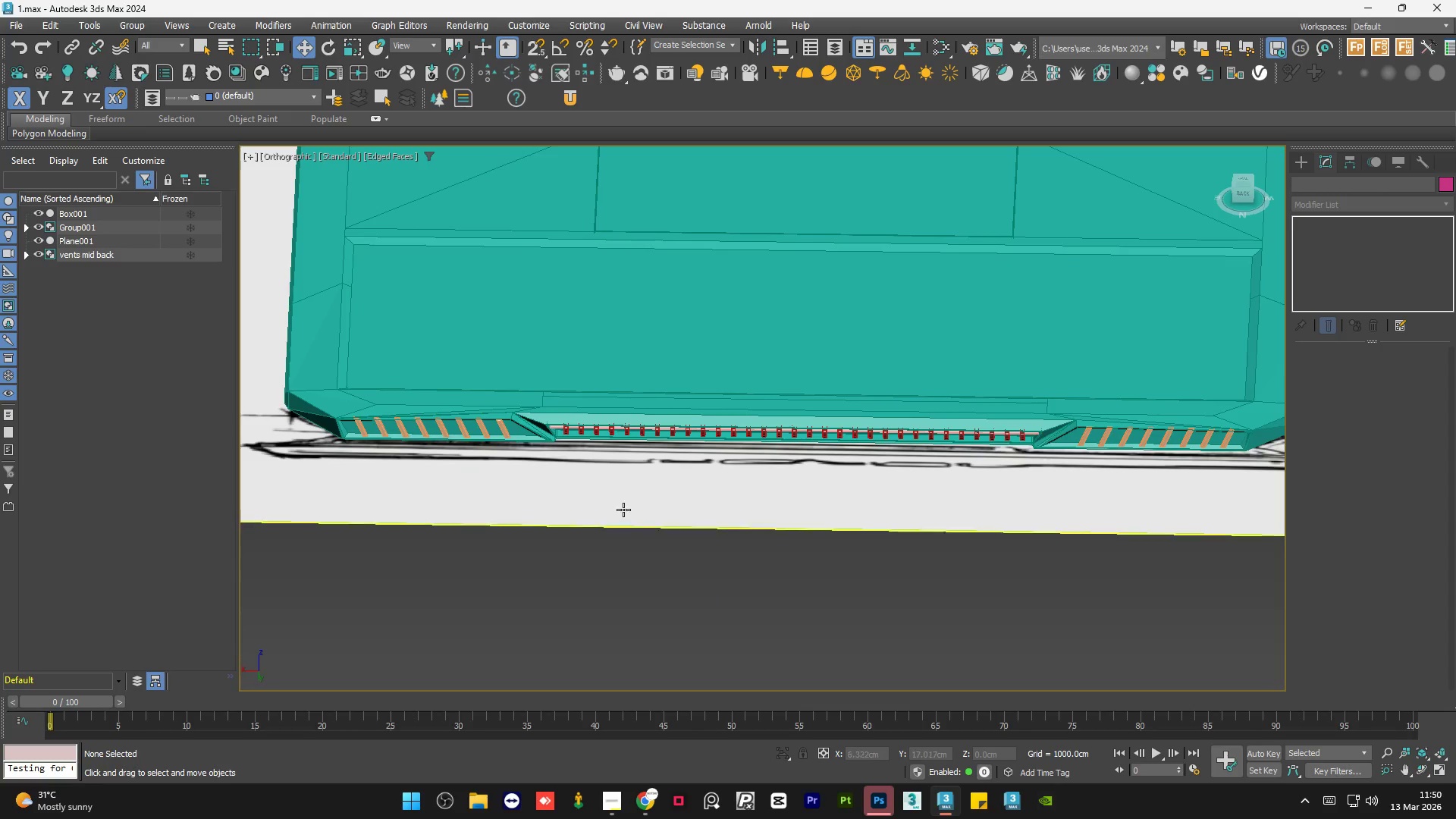 
hold_key(key=AltLeft, duration=1.23)
 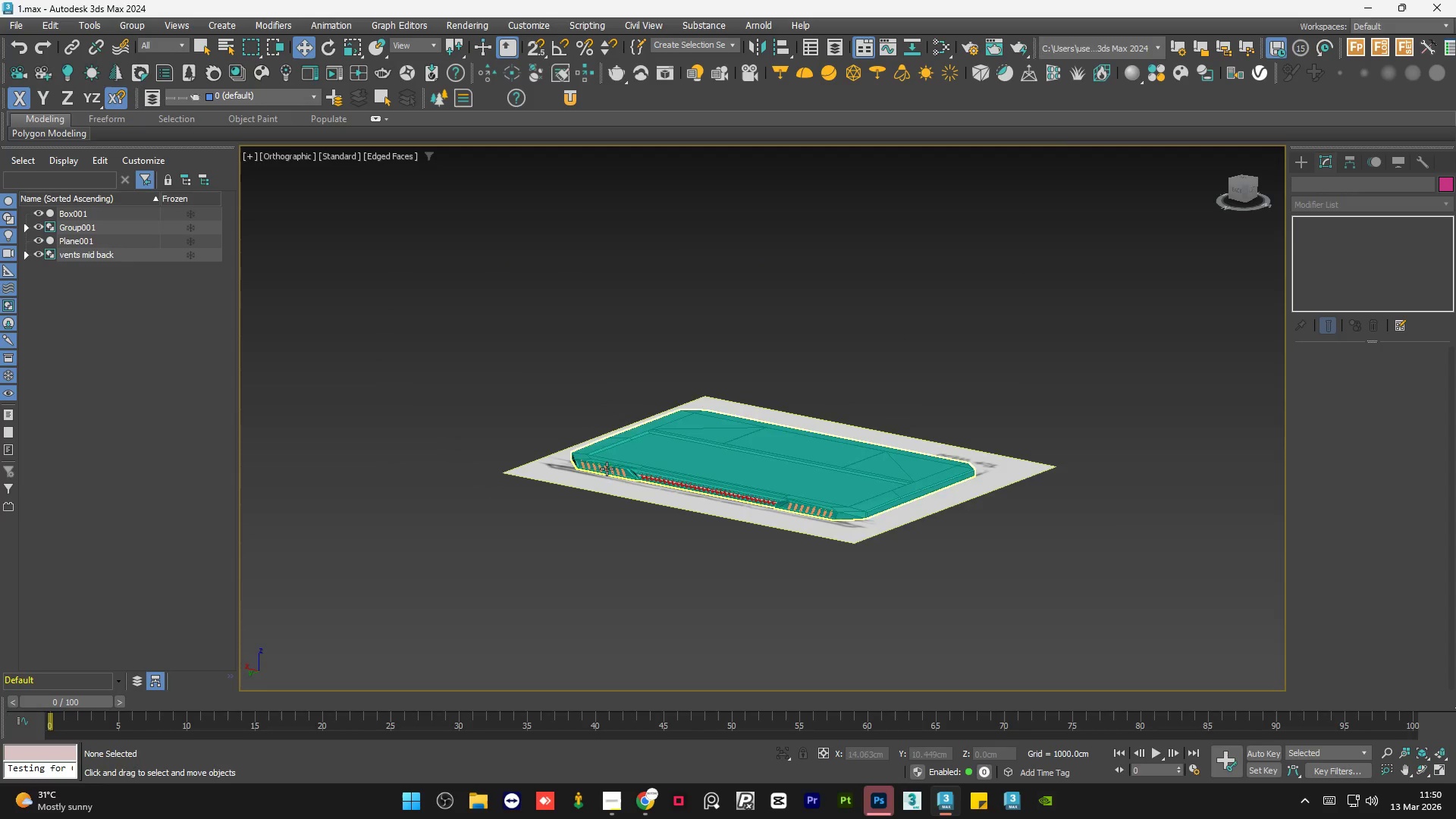 
scroll: coordinate [619, 499], scroll_direction: down, amount: 3.0
 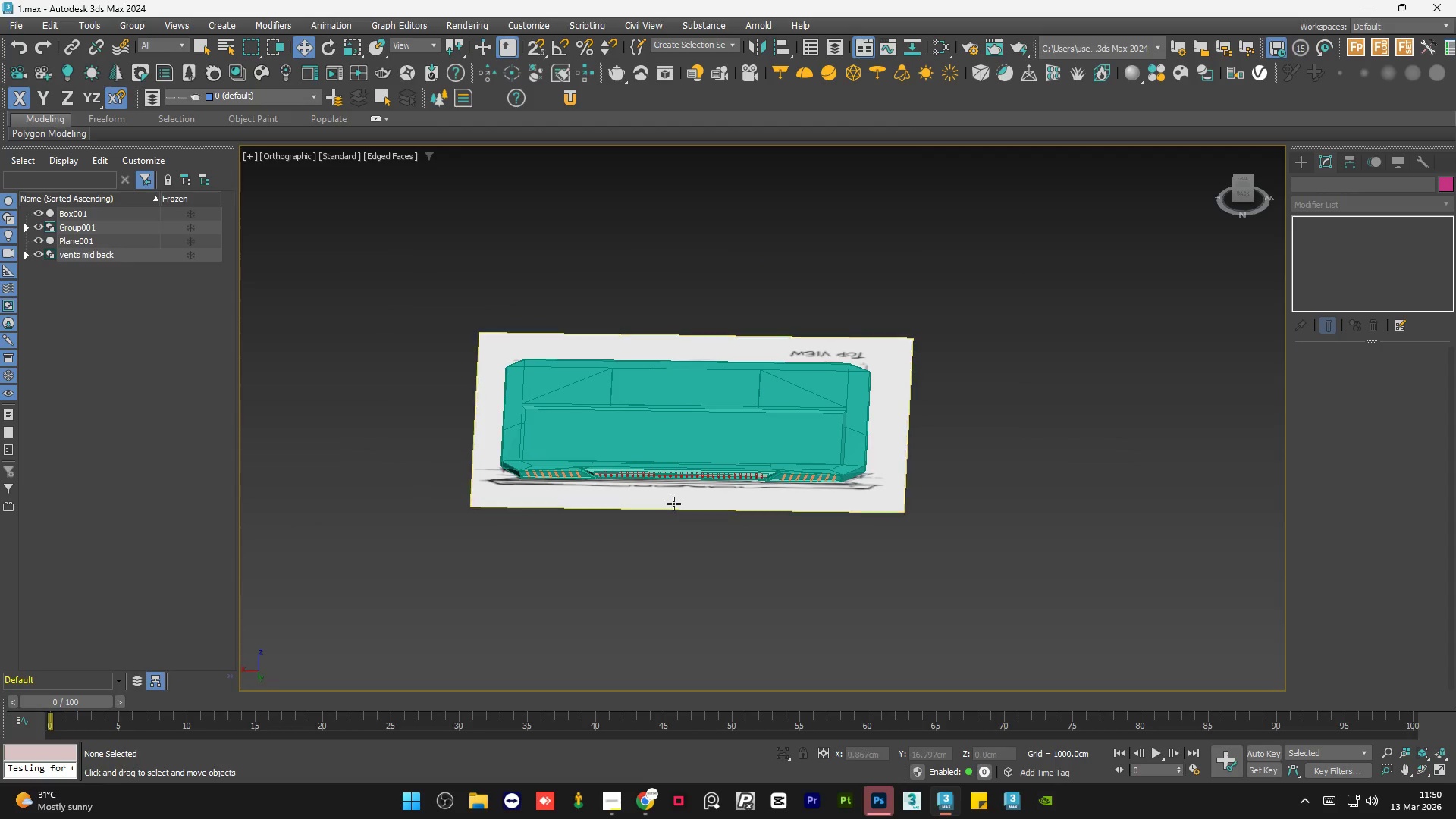 
scroll: coordinate [523, 464], scroll_direction: up, amount: 10.0
 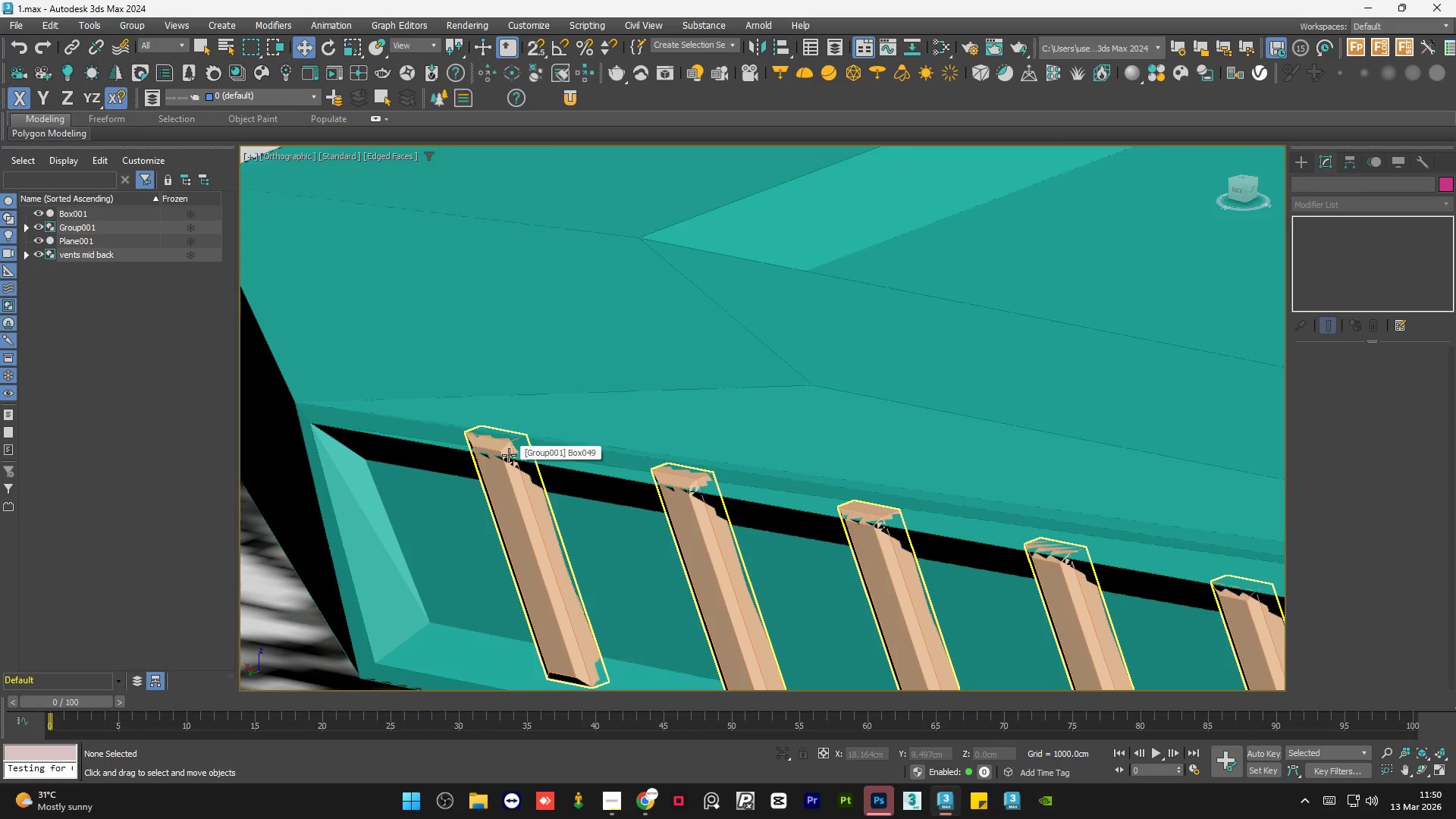 
scroll: coordinate [509, 455], scroll_direction: down, amount: 4.0
 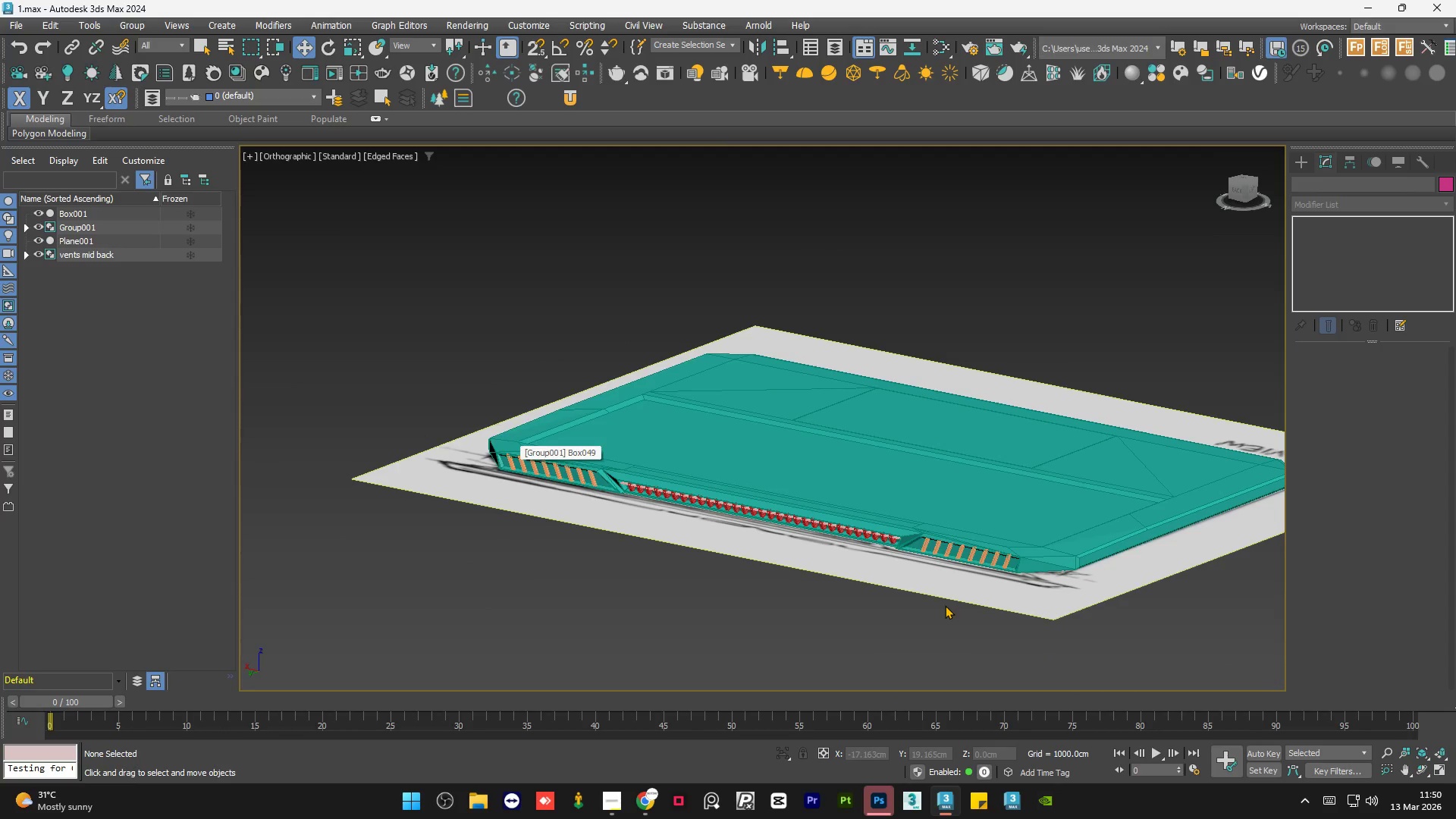 
scroll: coordinate [1009, 553], scroll_direction: up, amount: 4.0
 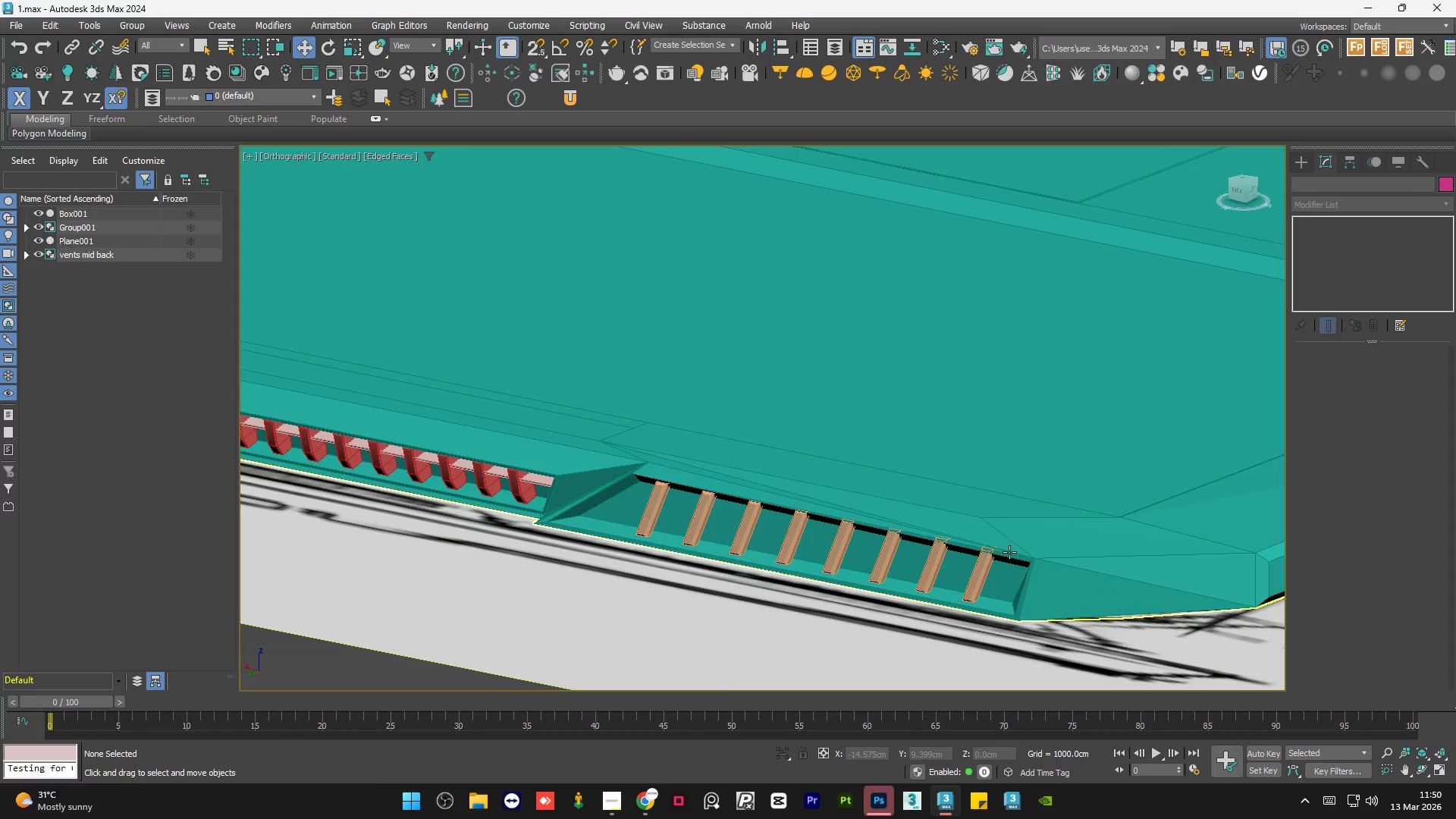 
key(Control+Z)
 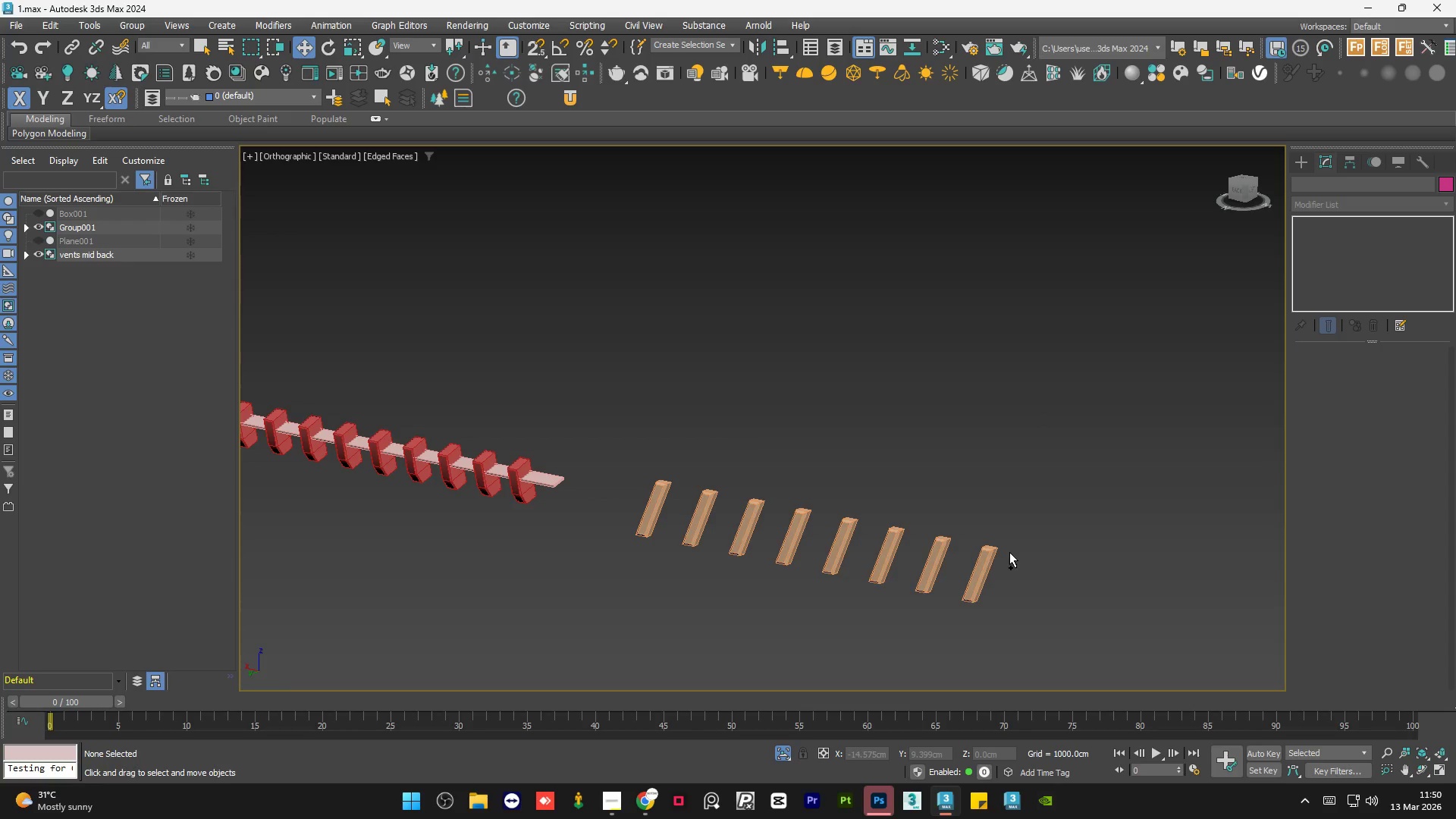 
key(Control+Z)
 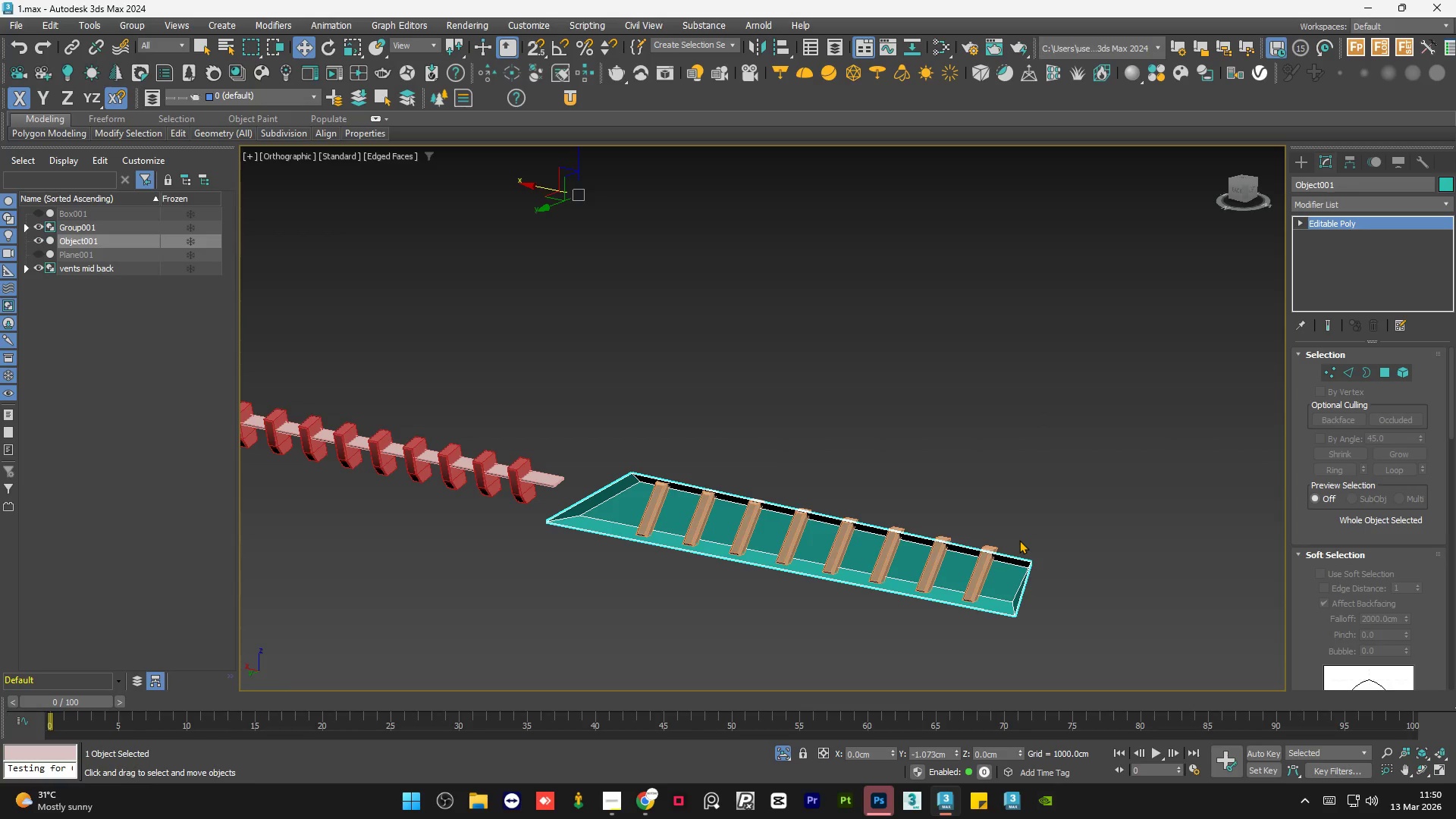 
wait(6.2)
 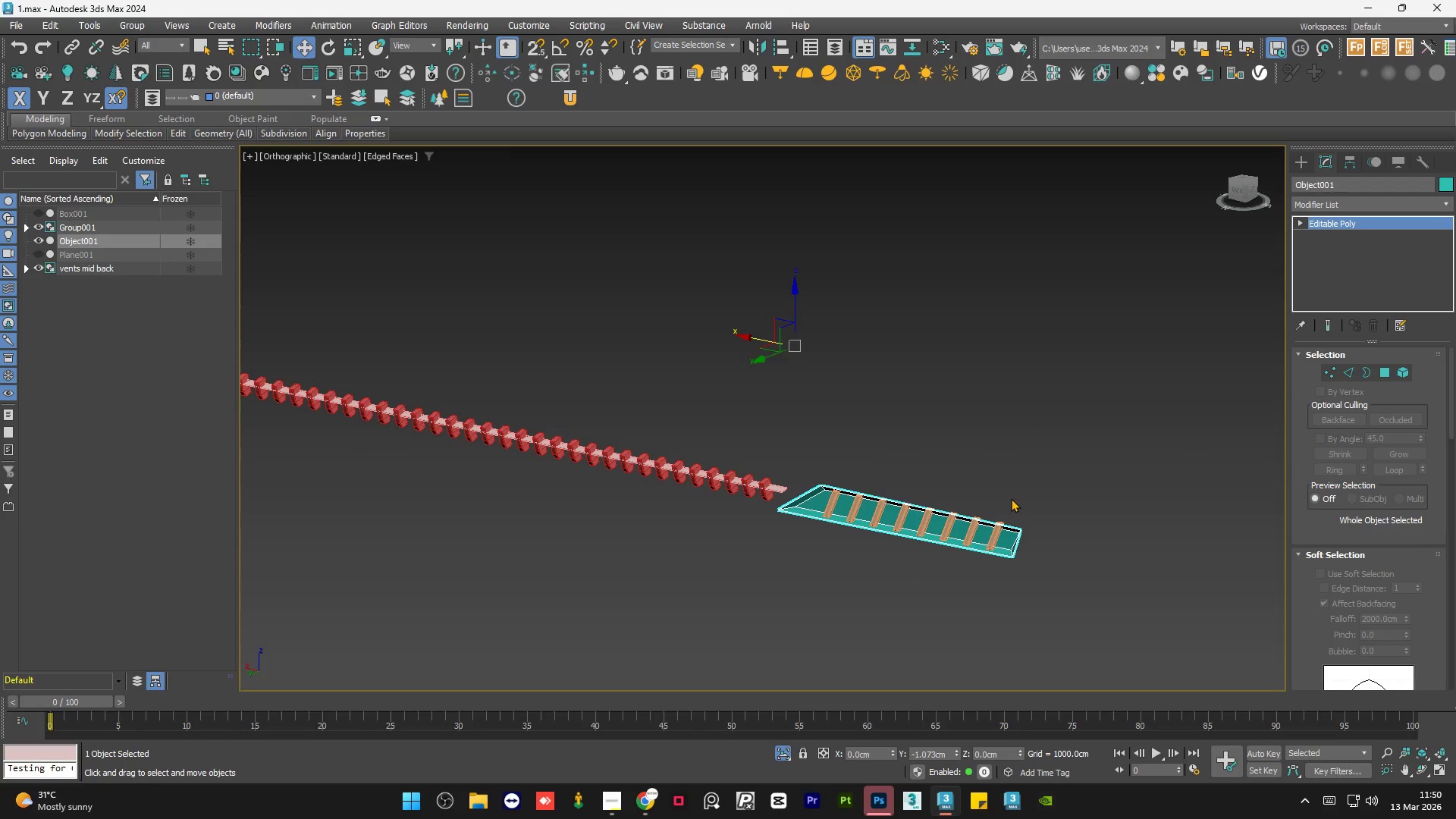 
left_click([1011, 498])
 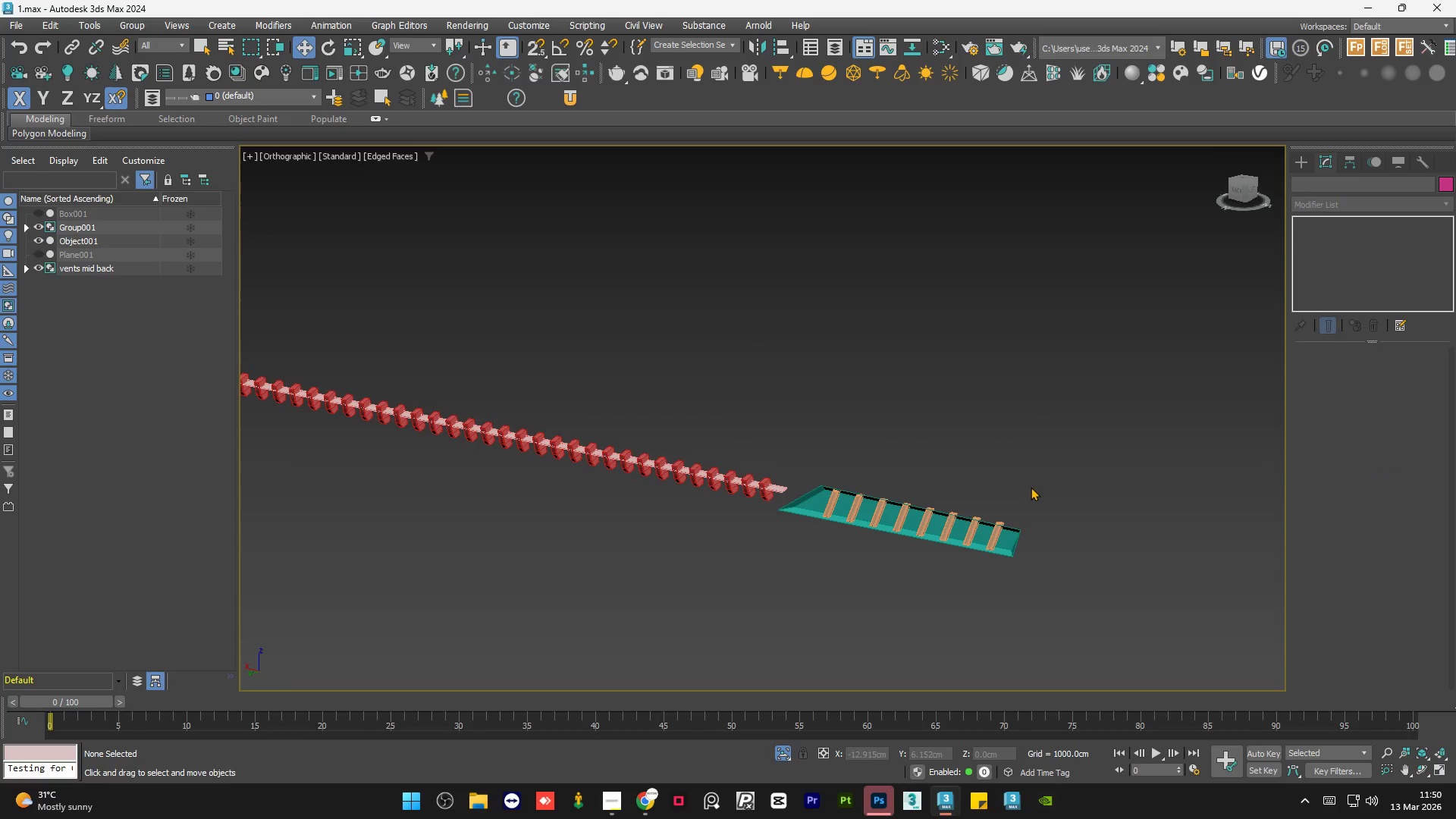 
scroll: coordinate [1039, 489], scroll_direction: down, amount: 5.0
 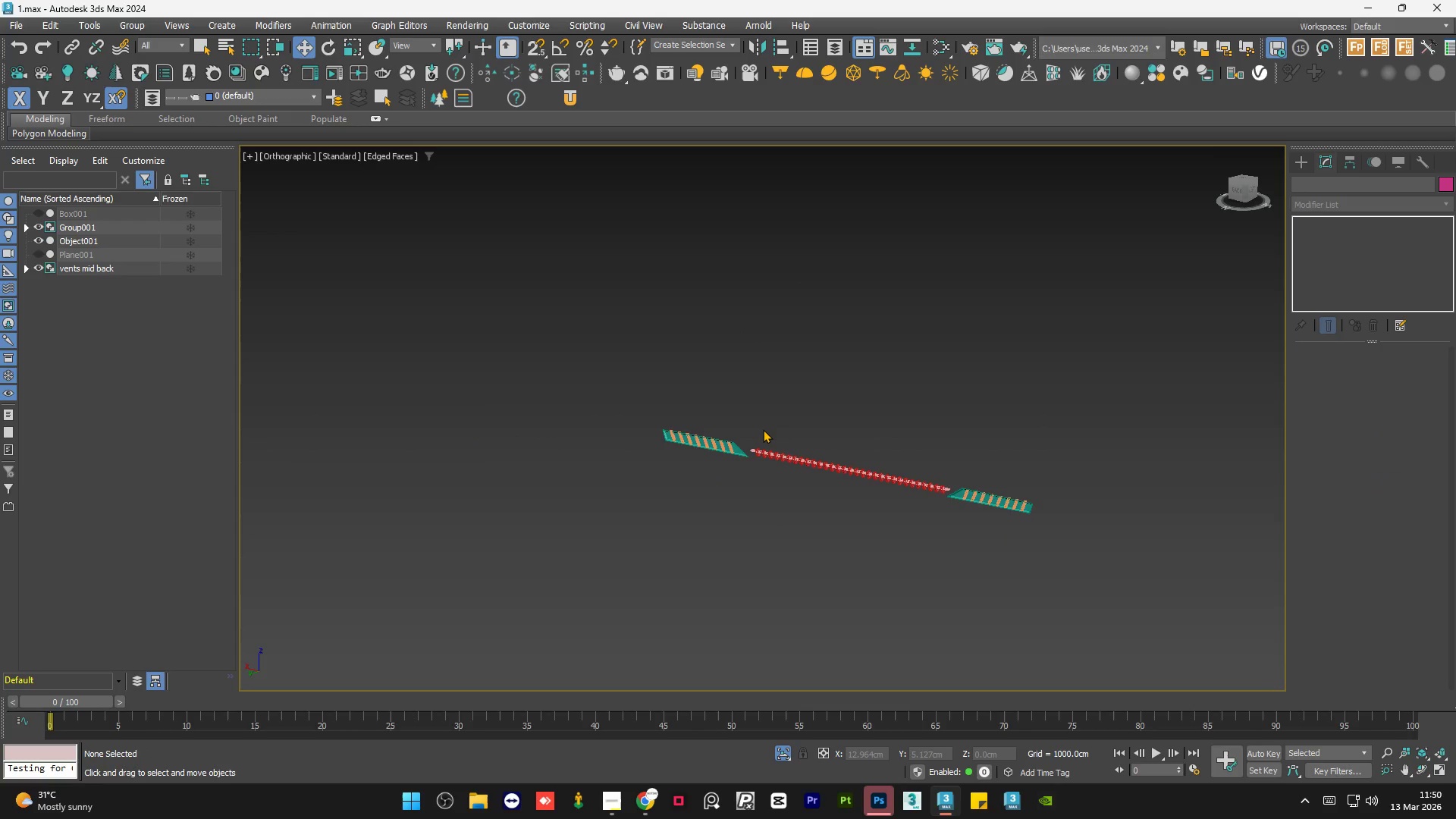 
scroll: coordinate [647, 444], scroll_direction: up, amount: 5.0
 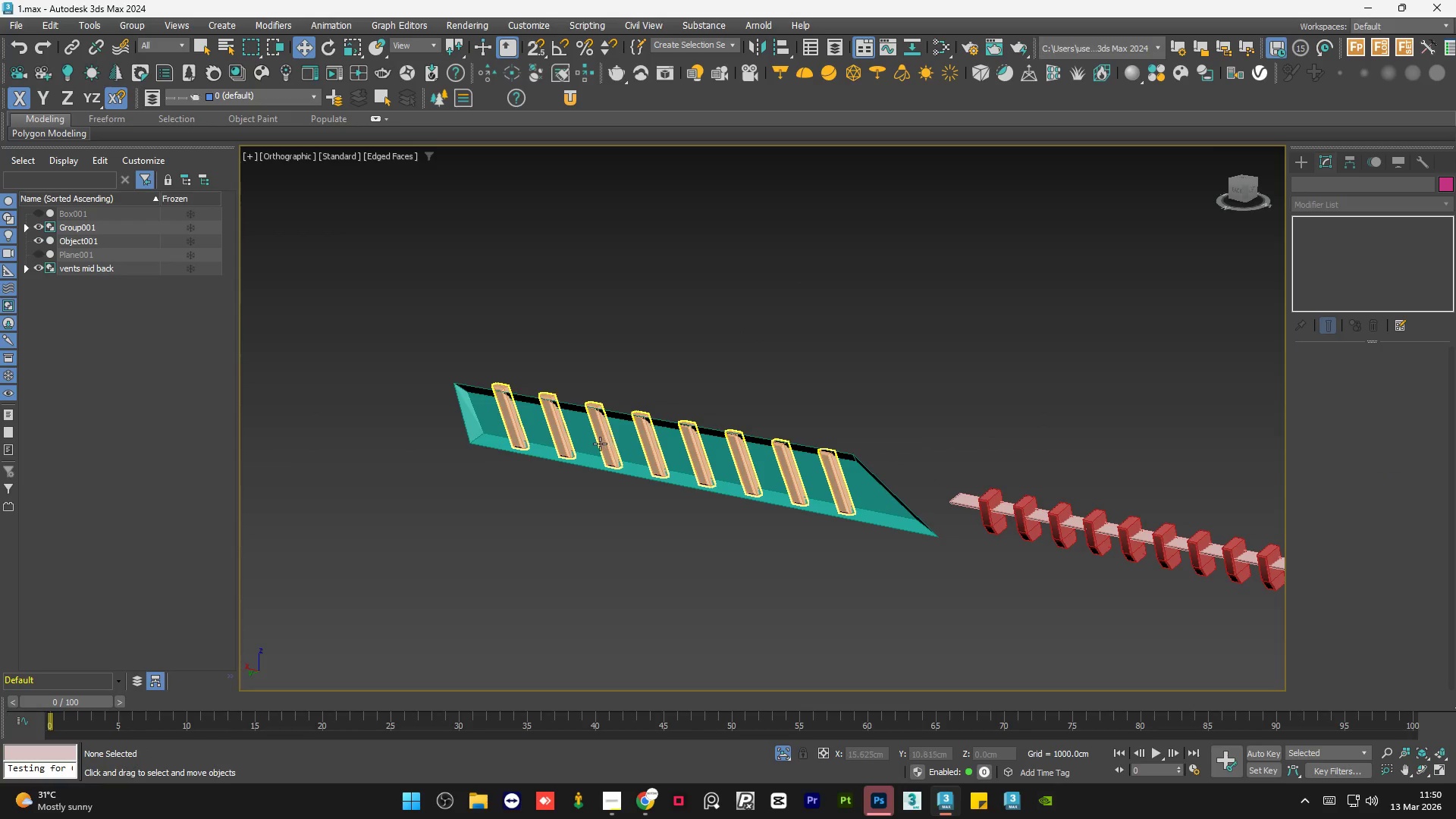 
left_click([600, 444])
 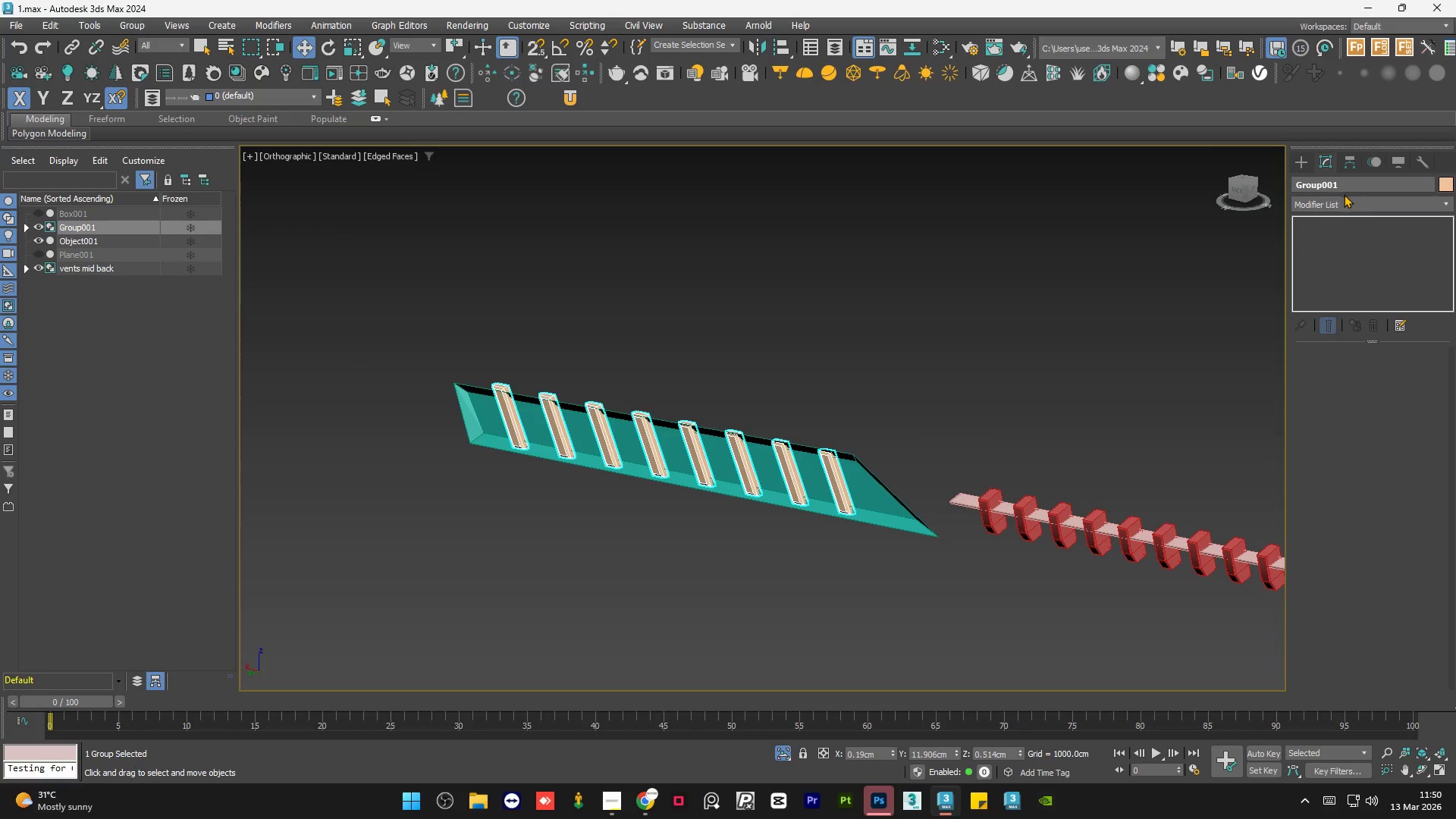 
left_click([1335, 206])
 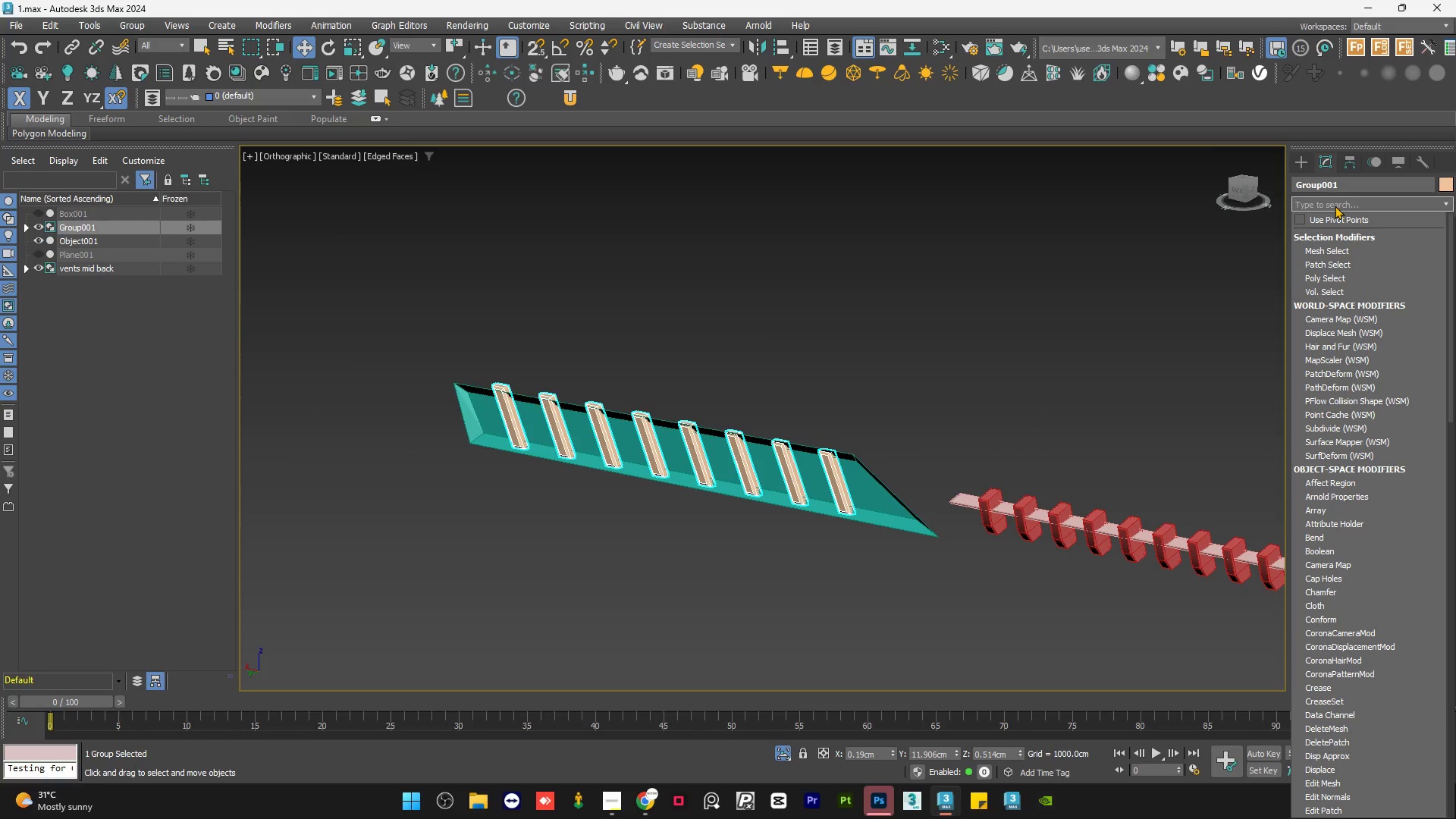 
key(E)
 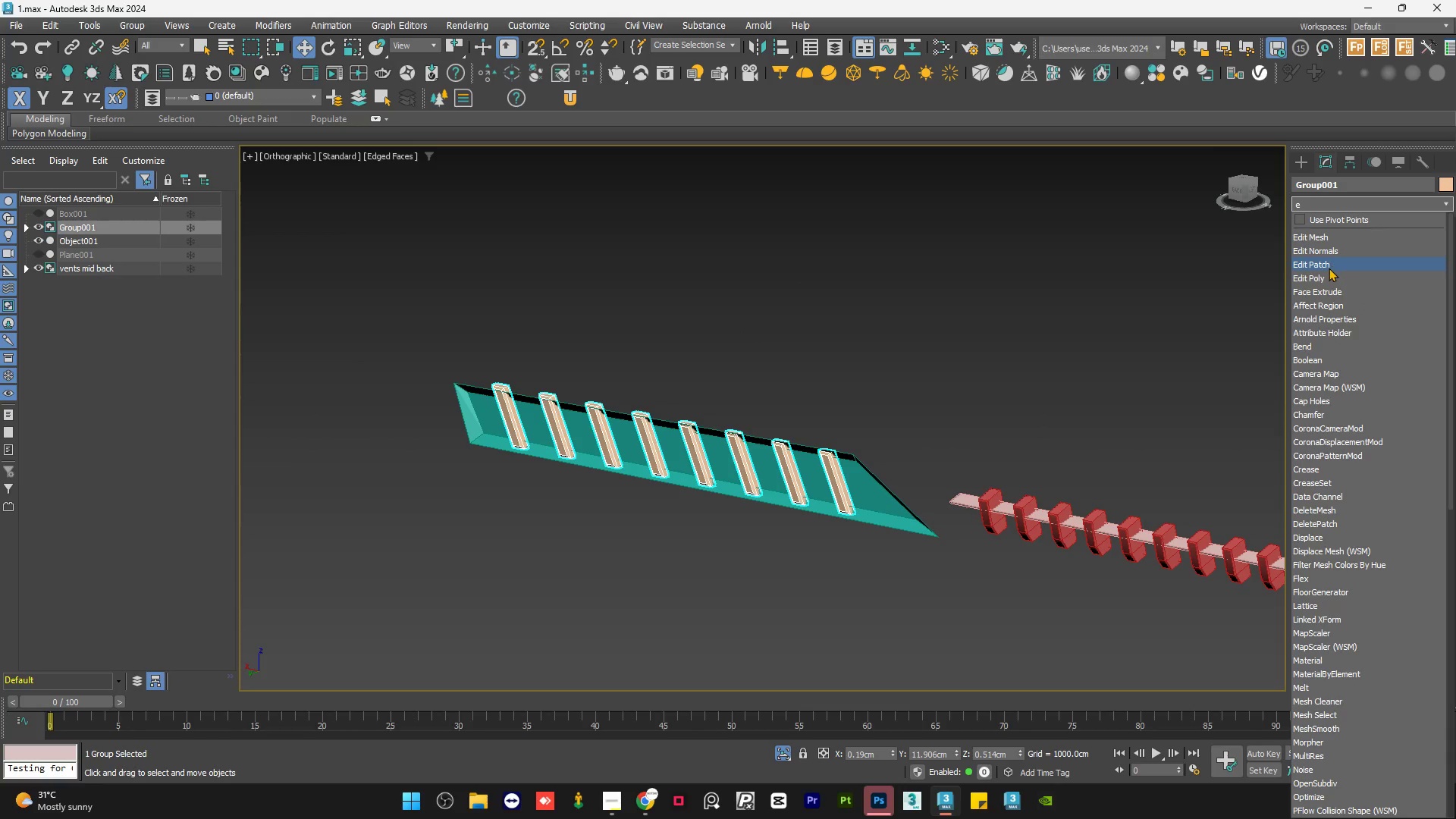 
left_click([1323, 275])
 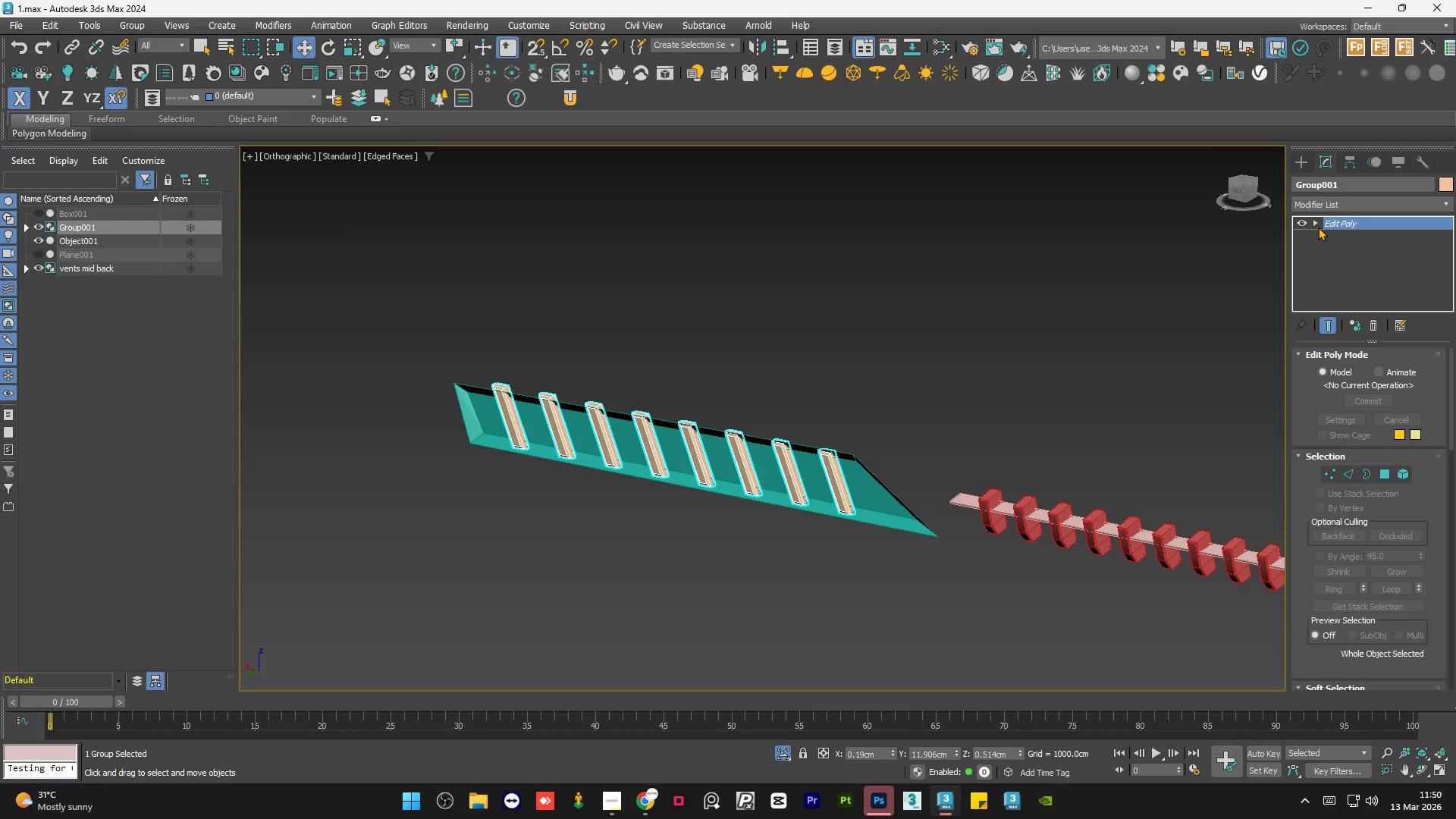 
left_click([1315, 221])
 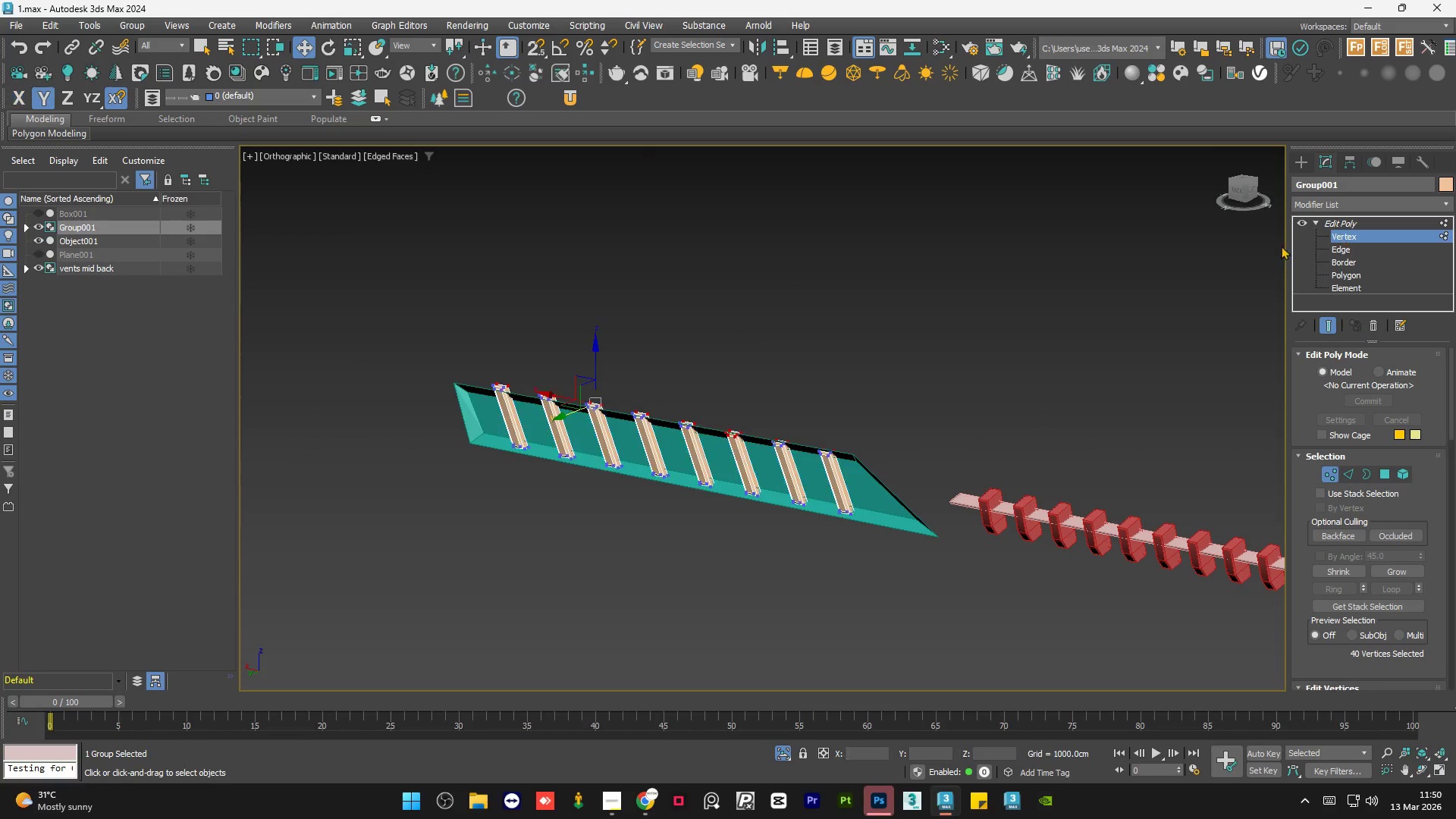 
left_click([689, 280])
 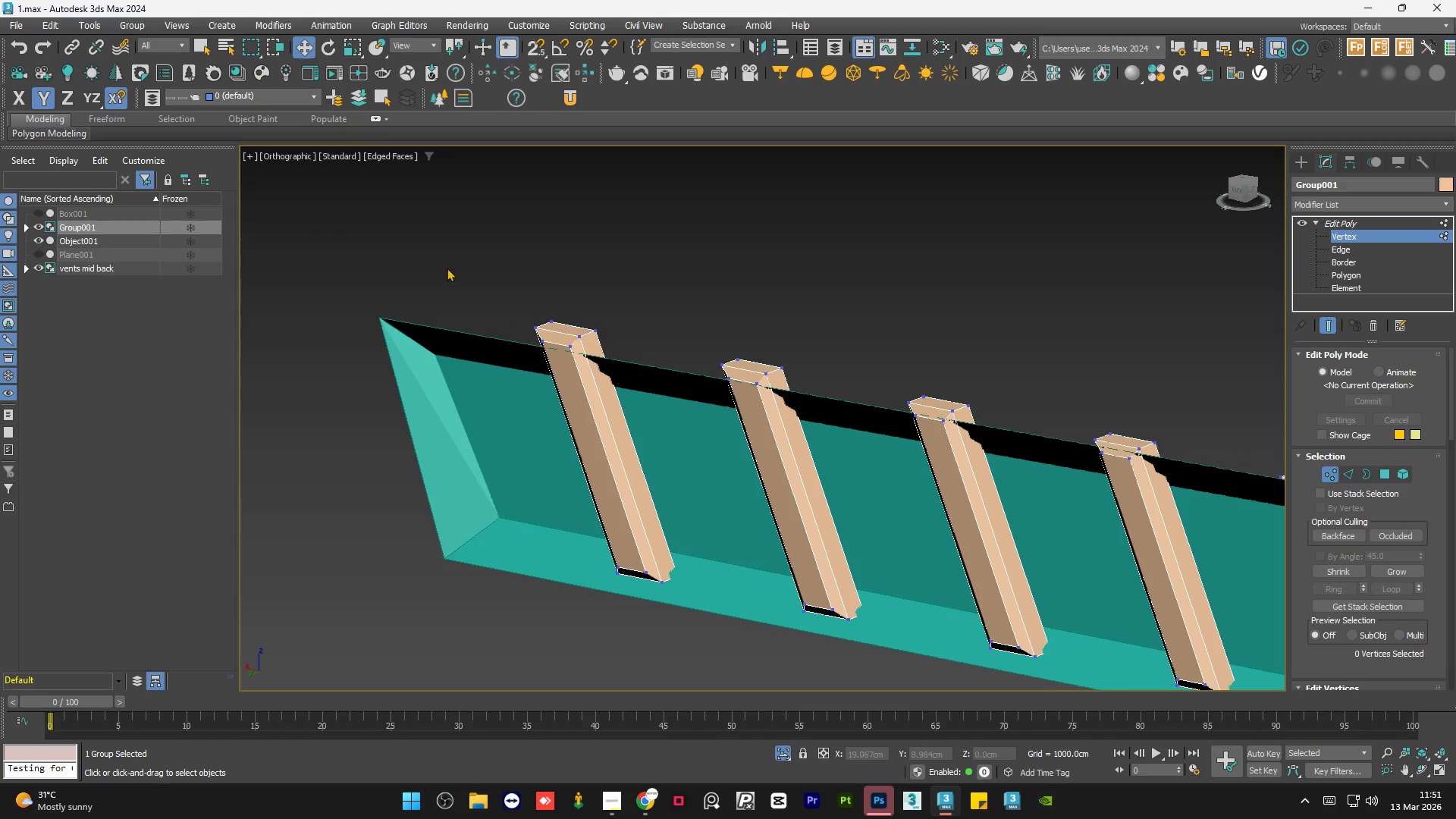 
scroll: coordinate [489, 405], scroll_direction: up, amount: 4.0
 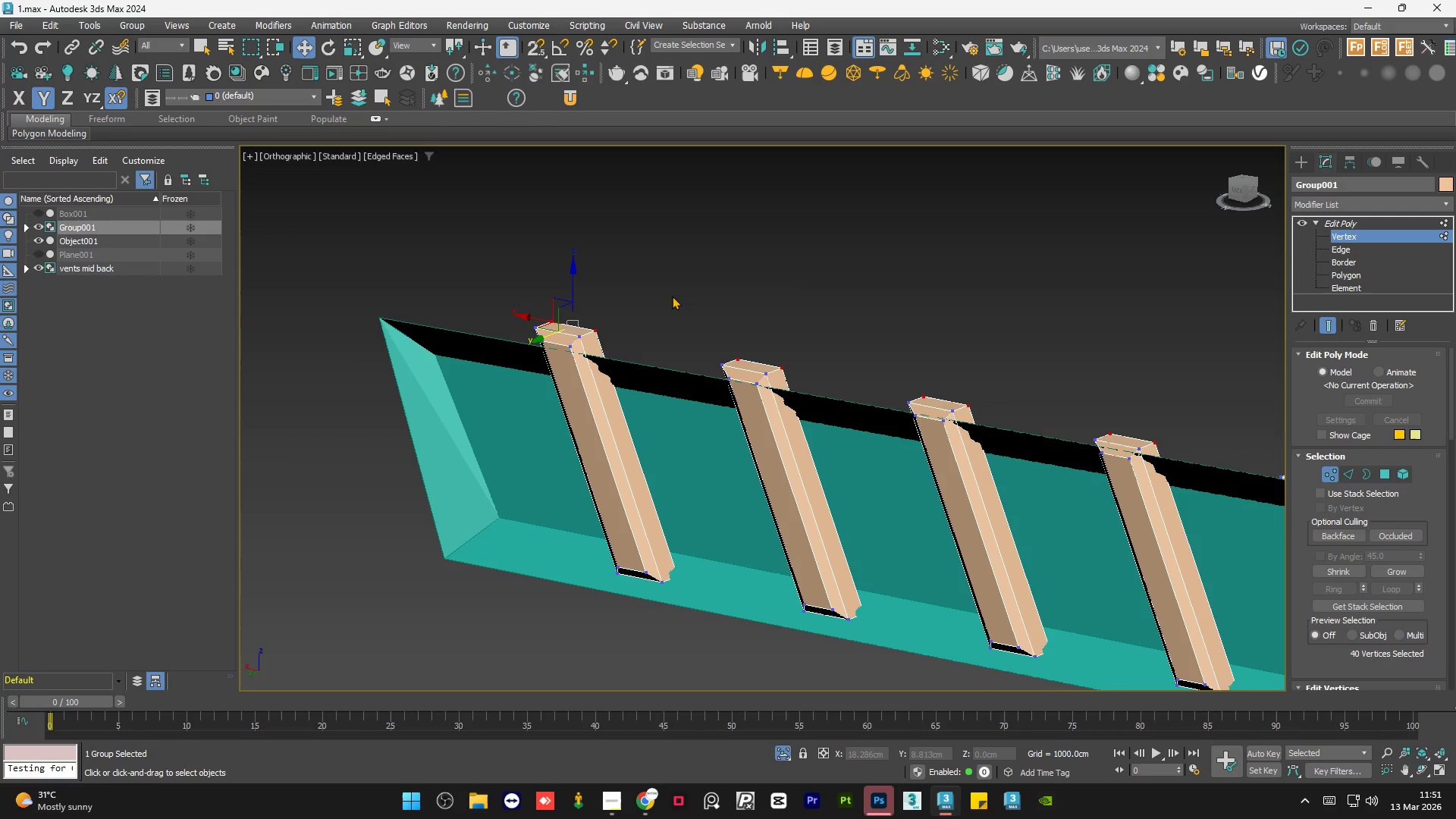 
left_click_drag(start_coordinate=[445, 267], to_coordinate=[629, 392])
 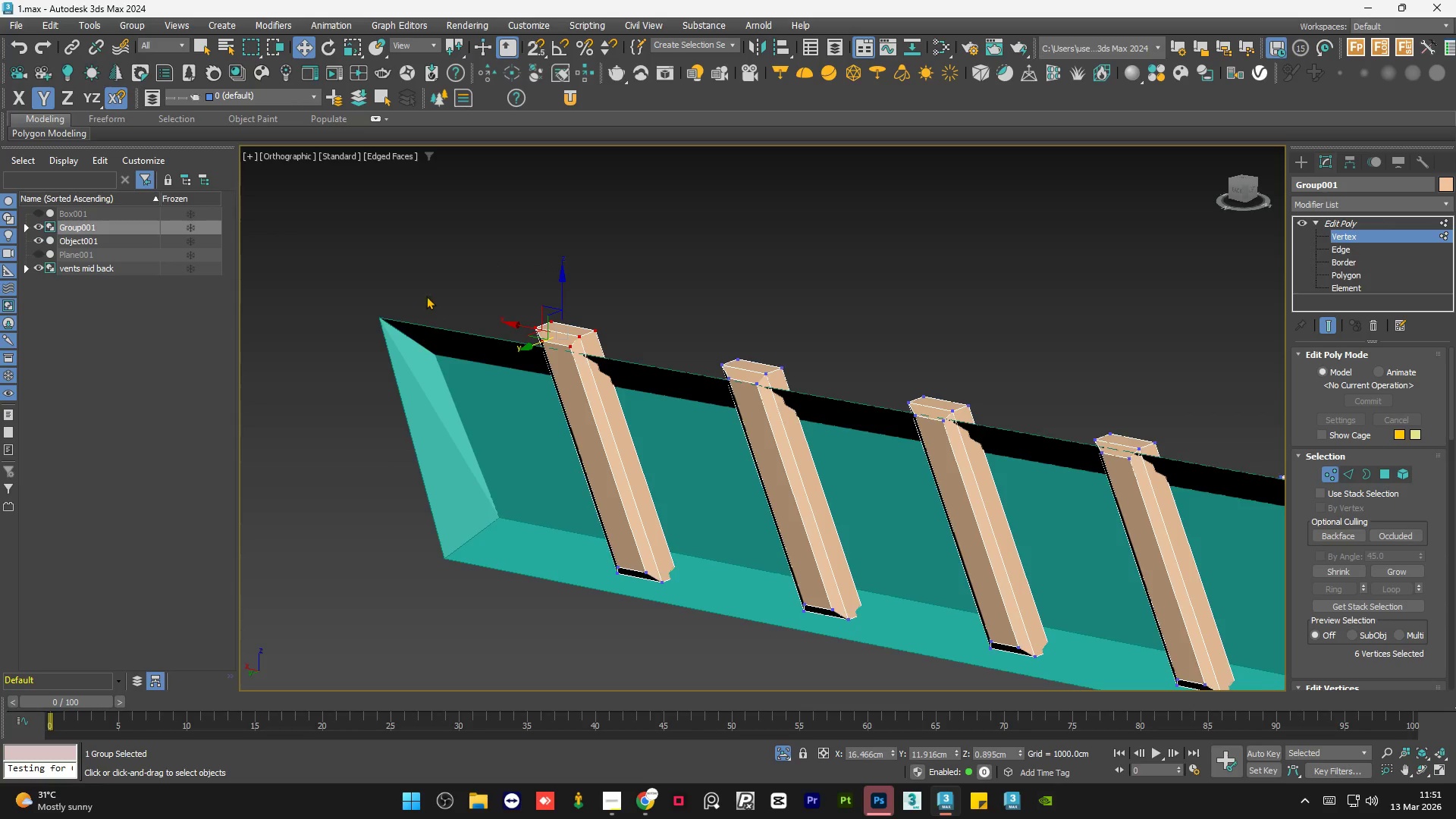 
scroll: coordinate [420, 296], scroll_direction: down, amount: 7.0
 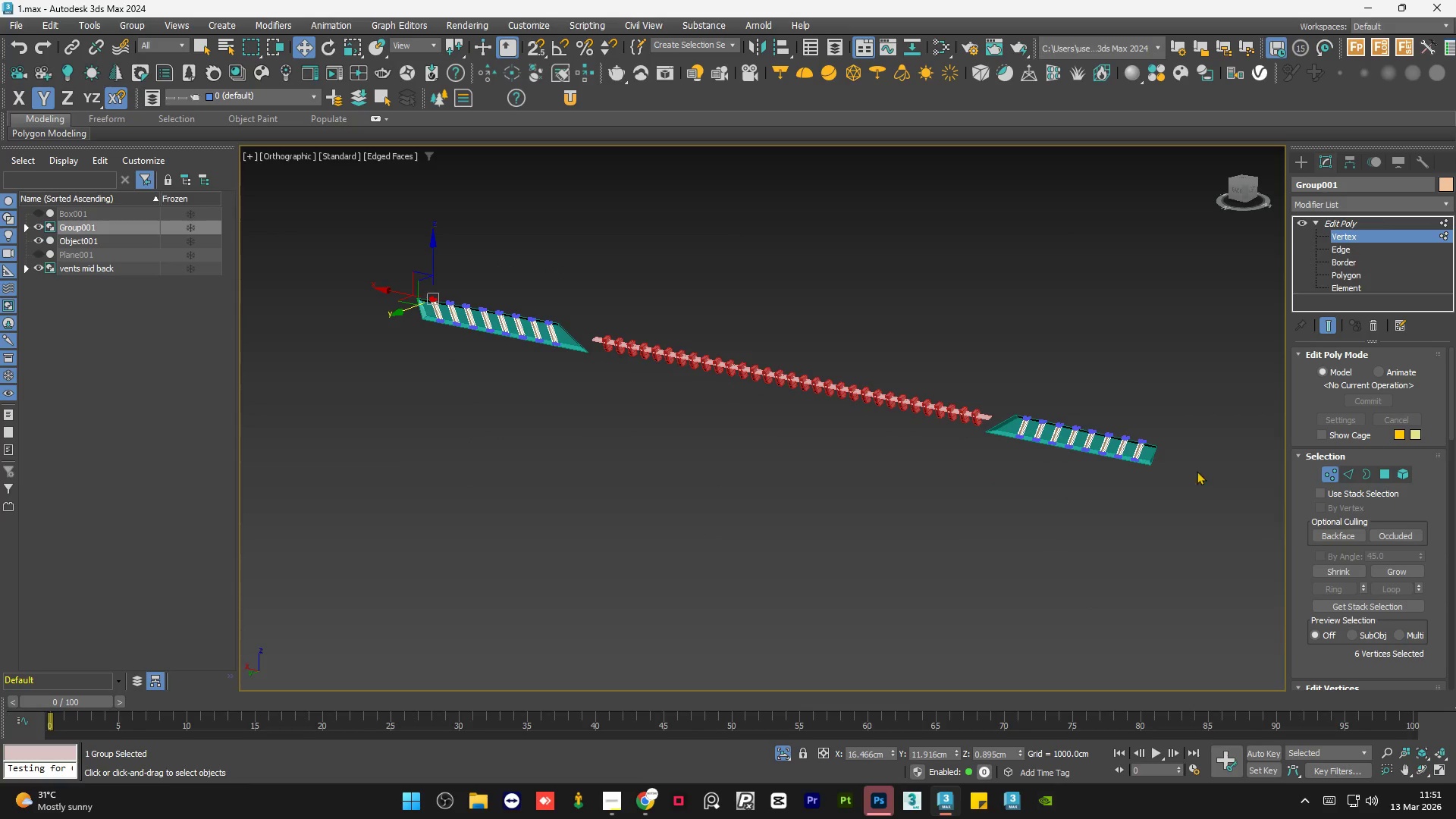 
hold_key(key=ControlLeft, duration=1.05)
left_click_drag(start_coordinate=[1079, 353], to_coordinate=[939, 431])
 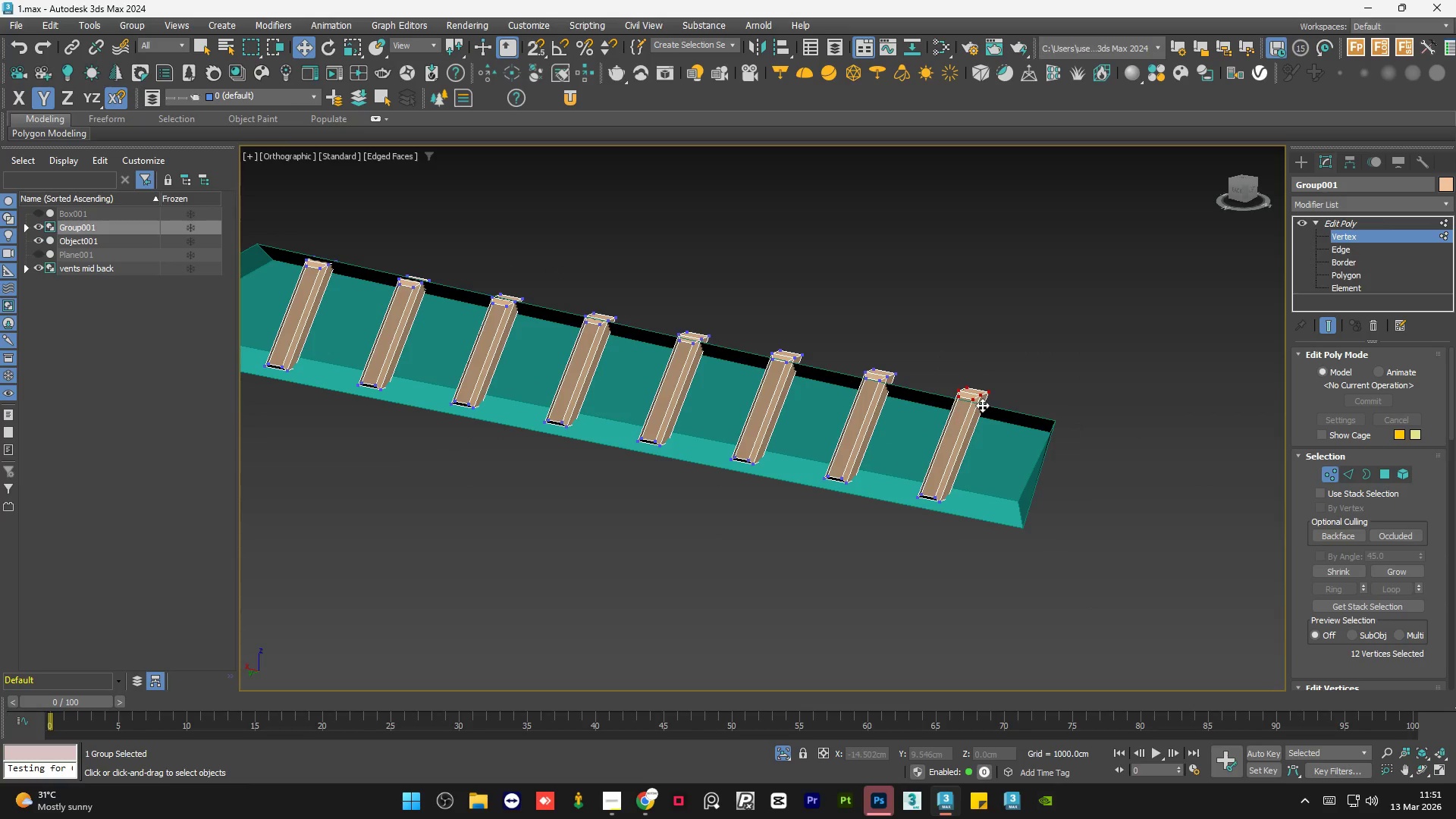 
scroll: coordinate [1152, 442], scroll_direction: up, amount: 5.0
 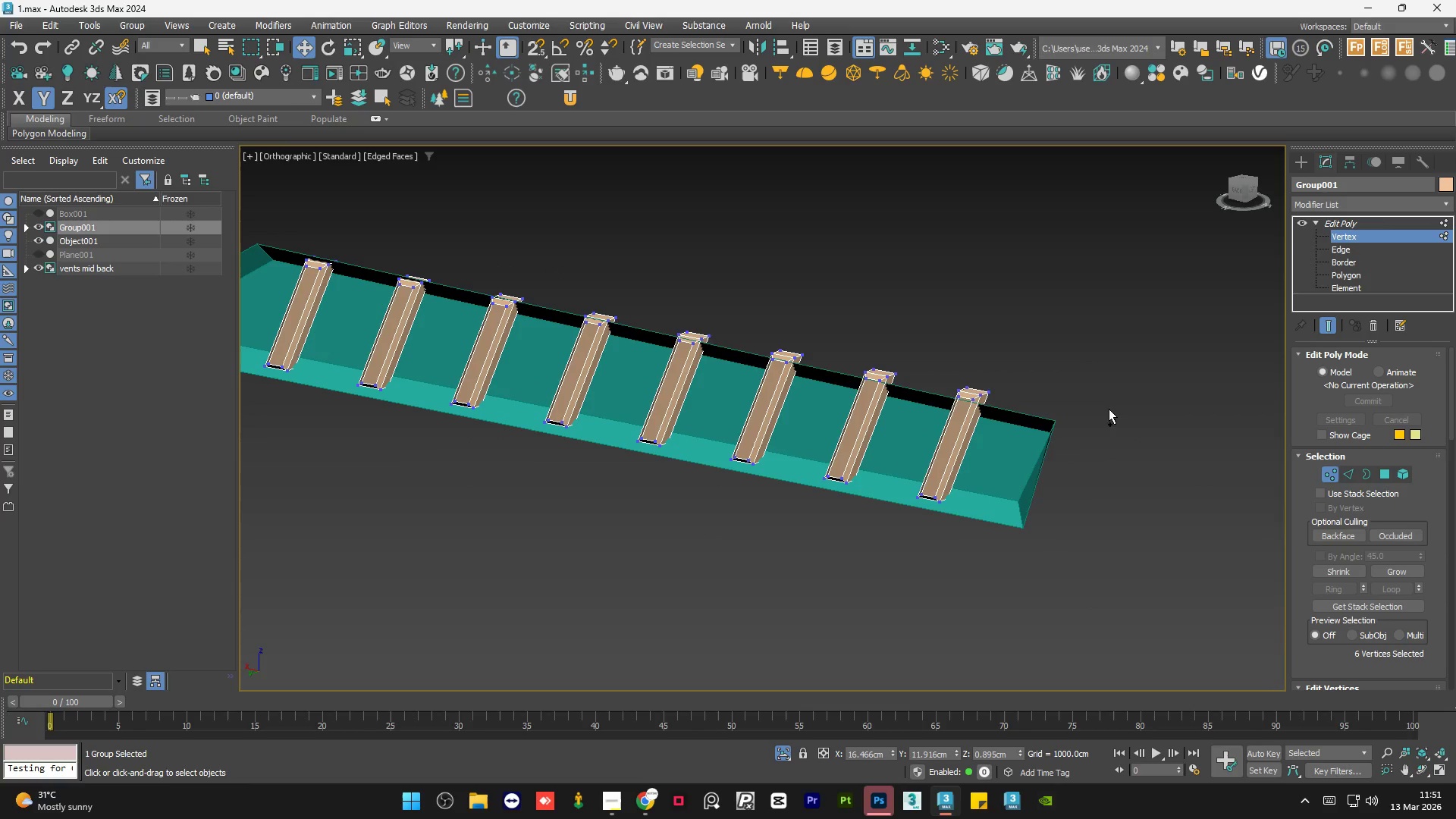 
scroll: coordinate [1037, 428], scroll_direction: down, amount: 6.0
 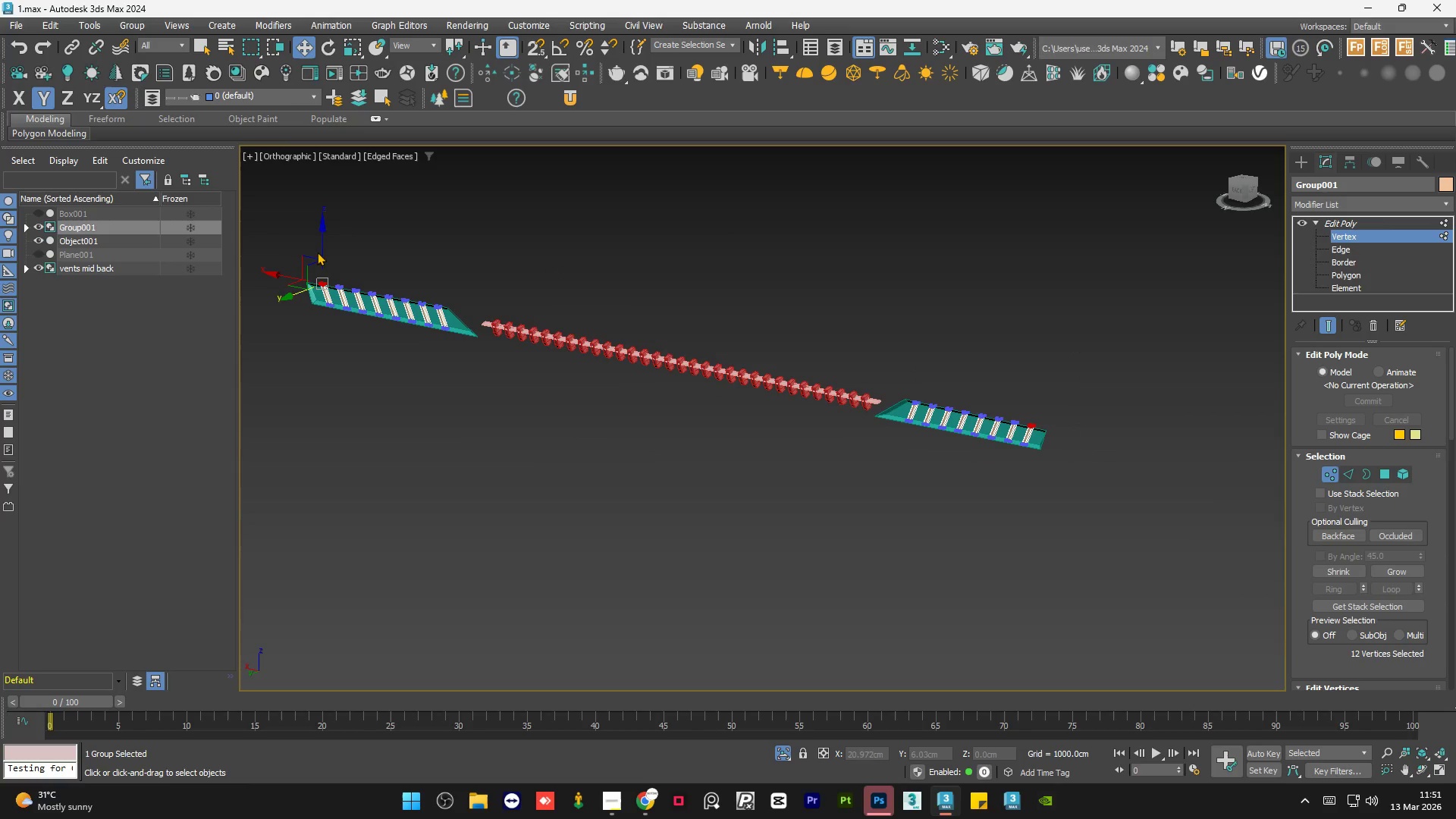 
left_click([326, 251])
 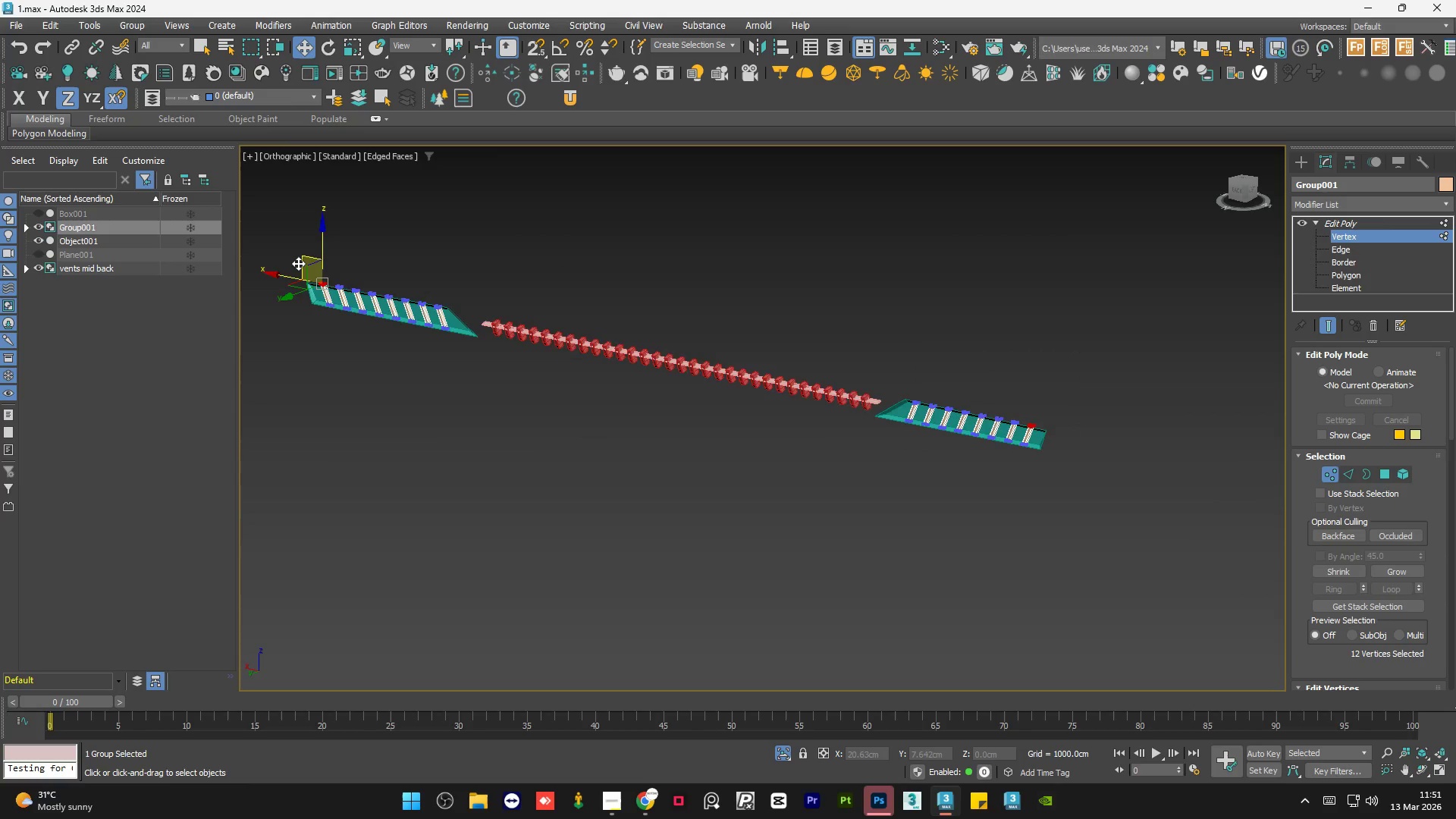 
scroll: coordinate [362, 289], scroll_direction: up, amount: 7.0
 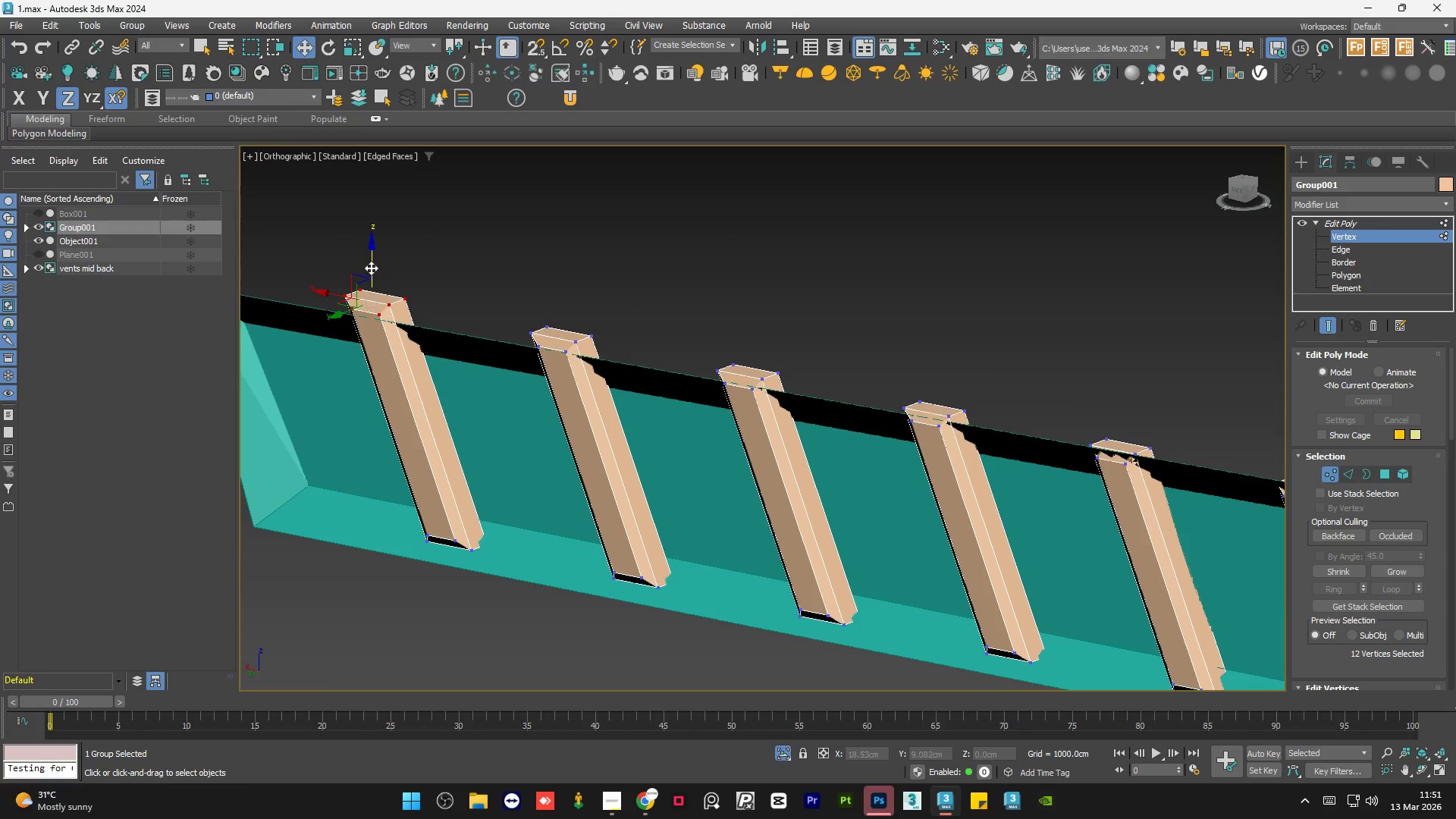 
left_click_drag(start_coordinate=[371, 268], to_coordinate=[394, 303])
 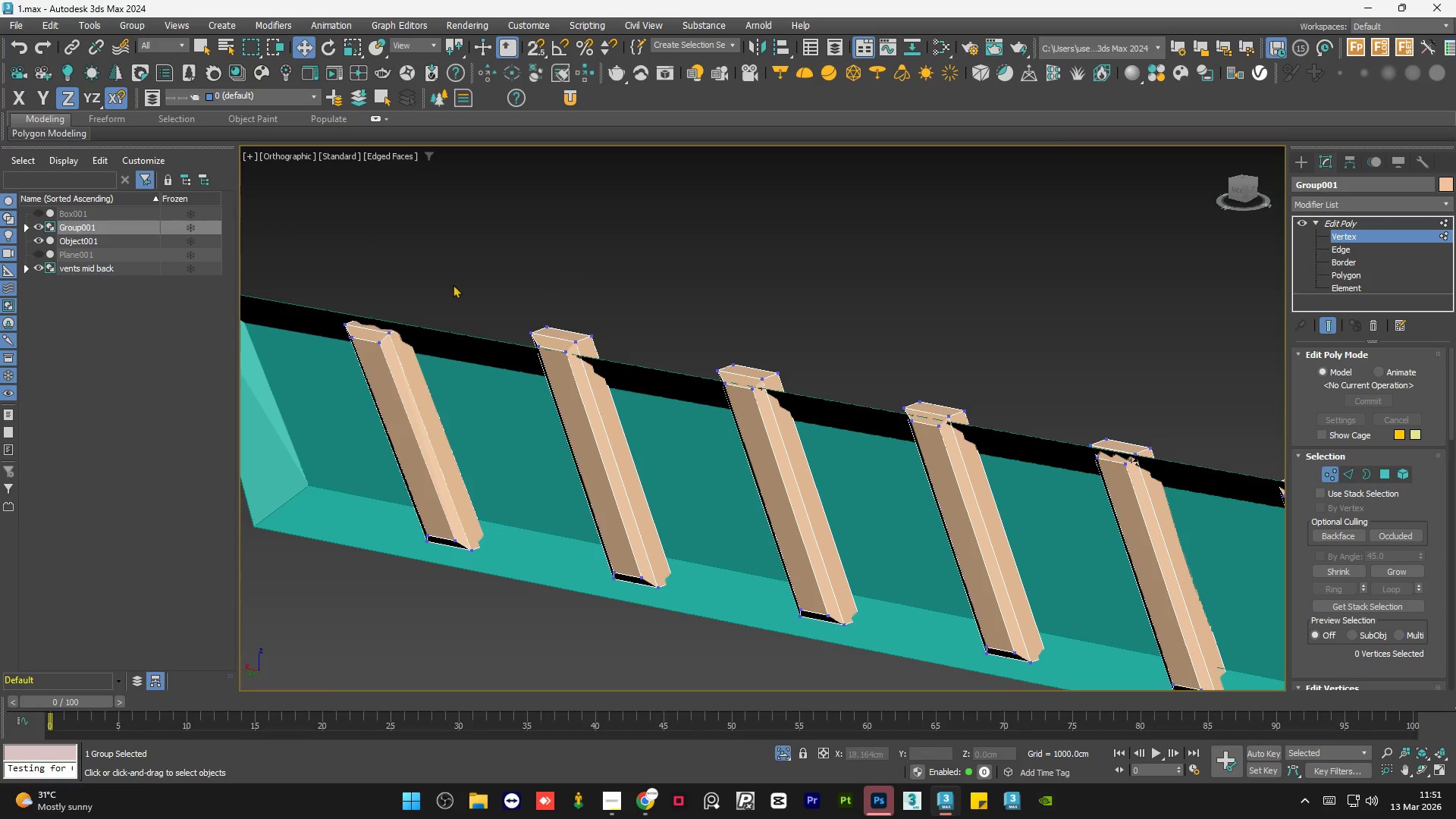 
scroll: coordinate [390, 283], scroll_direction: down, amount: 2.0
 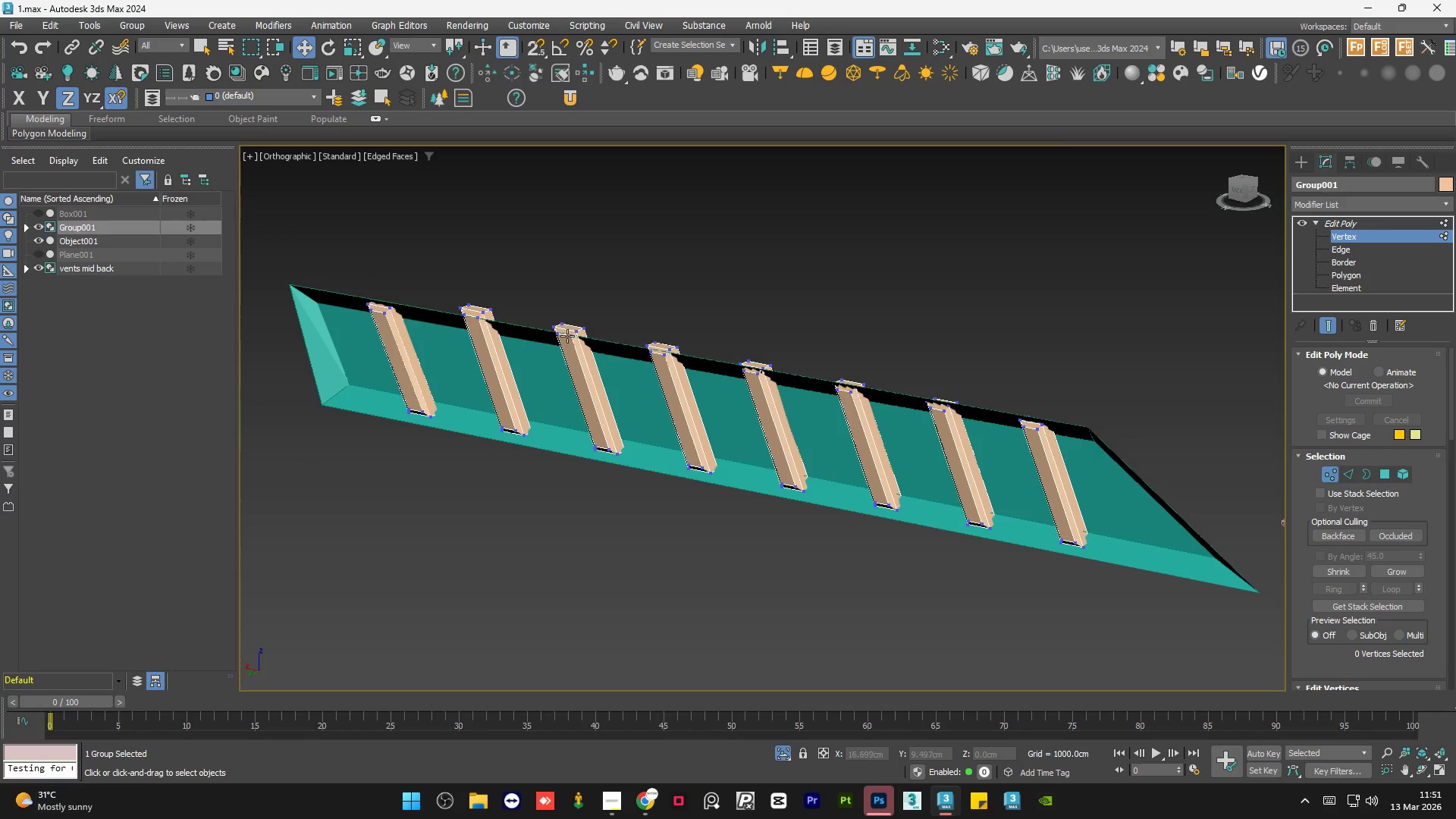 
left_click_drag(start_coordinate=[511, 269], to_coordinate=[447, 345])
 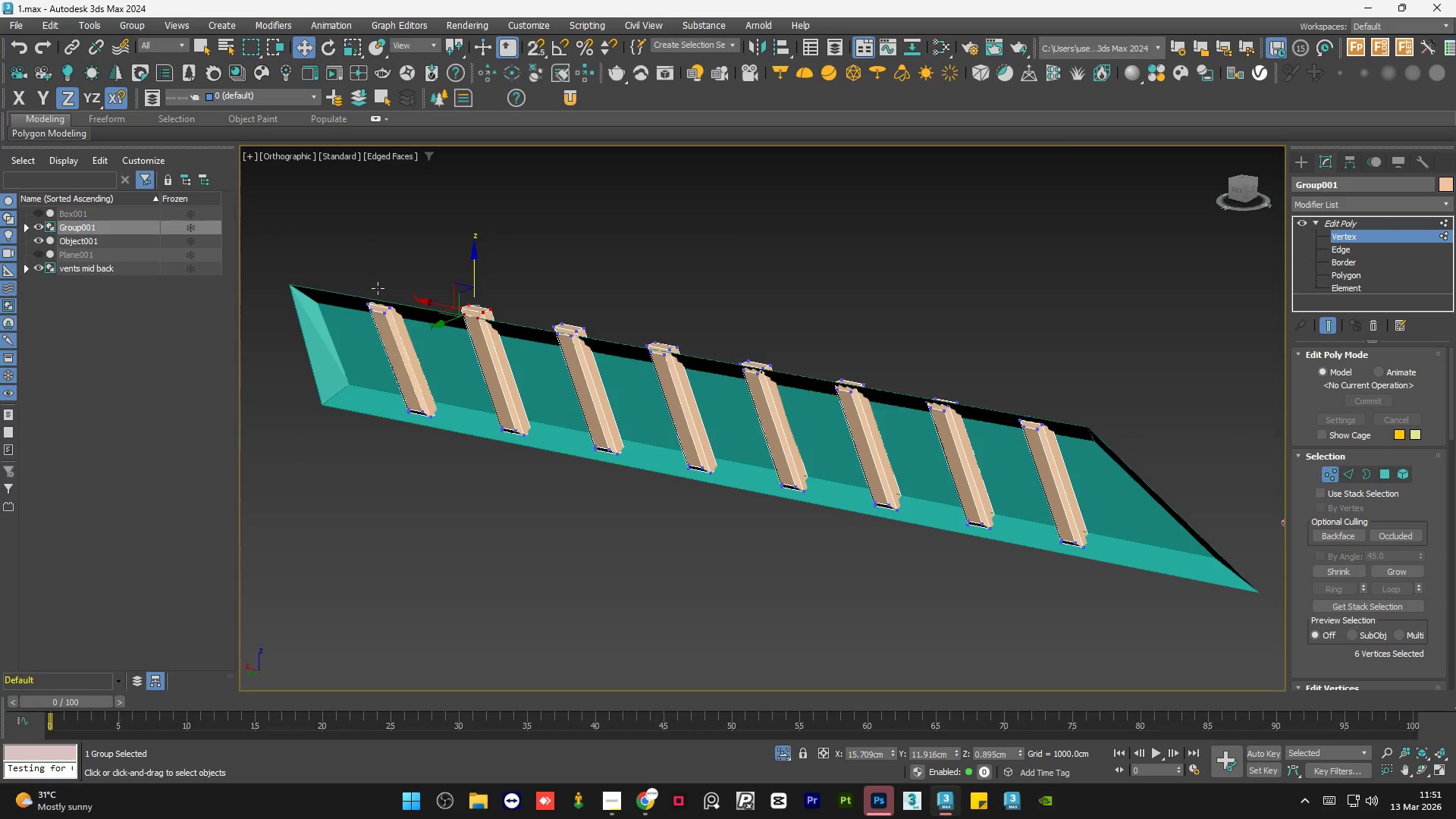 
scroll: coordinate [378, 288], scroll_direction: down, amount: 5.0
 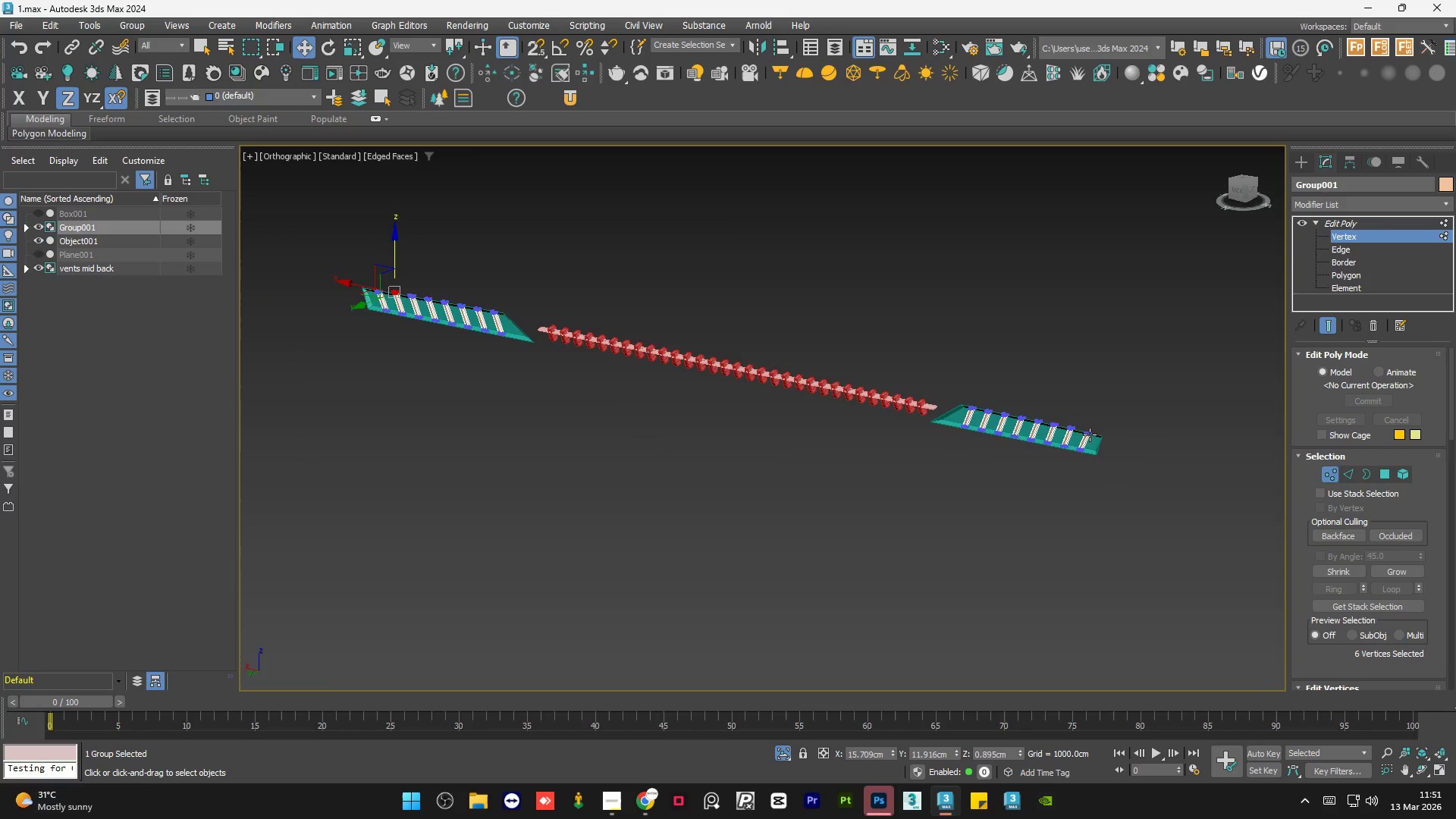 
hold_key(key=ControlLeft, duration=0.97)
 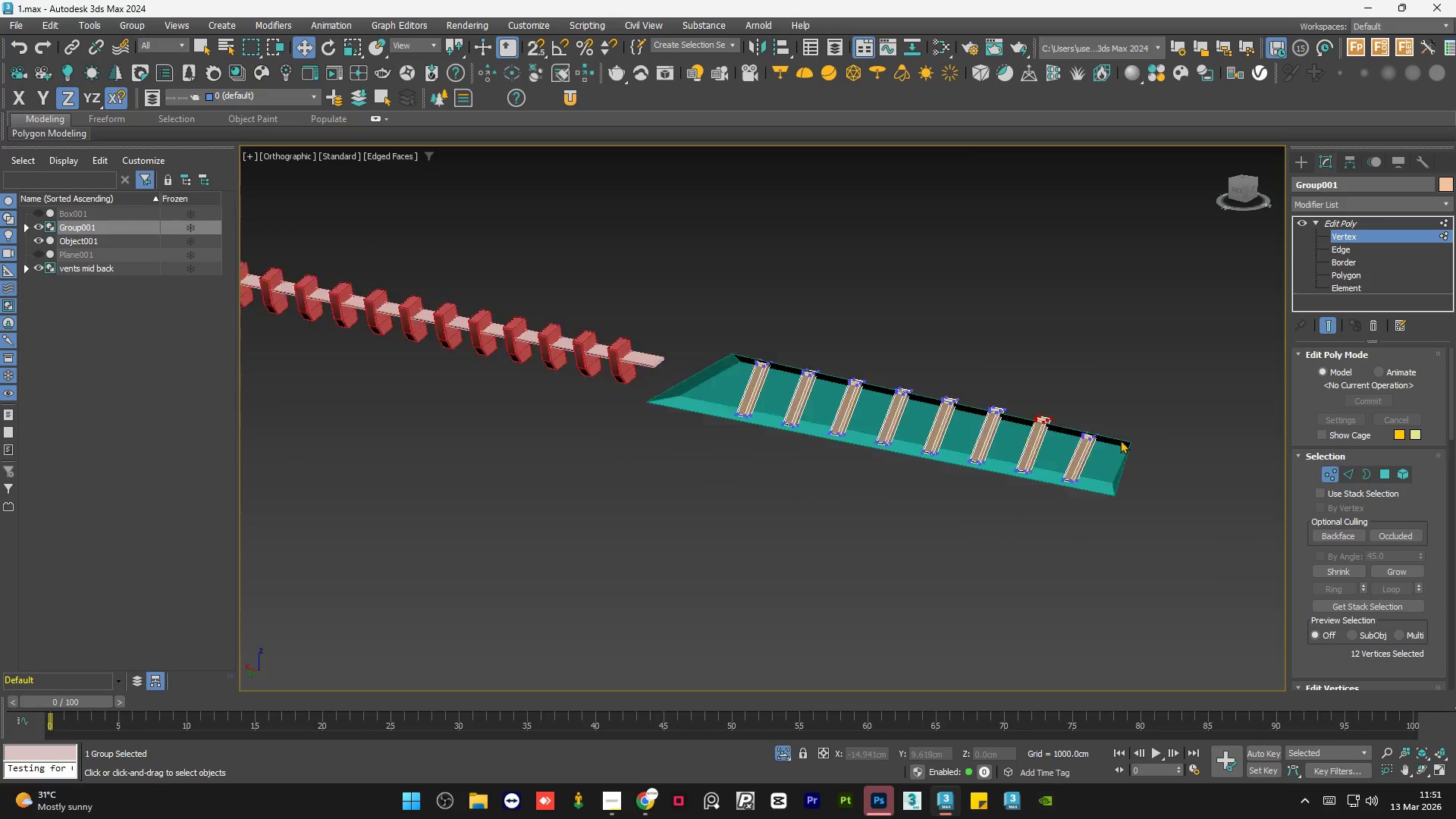 
scroll: coordinate [1081, 434], scroll_direction: up, amount: 5.0
 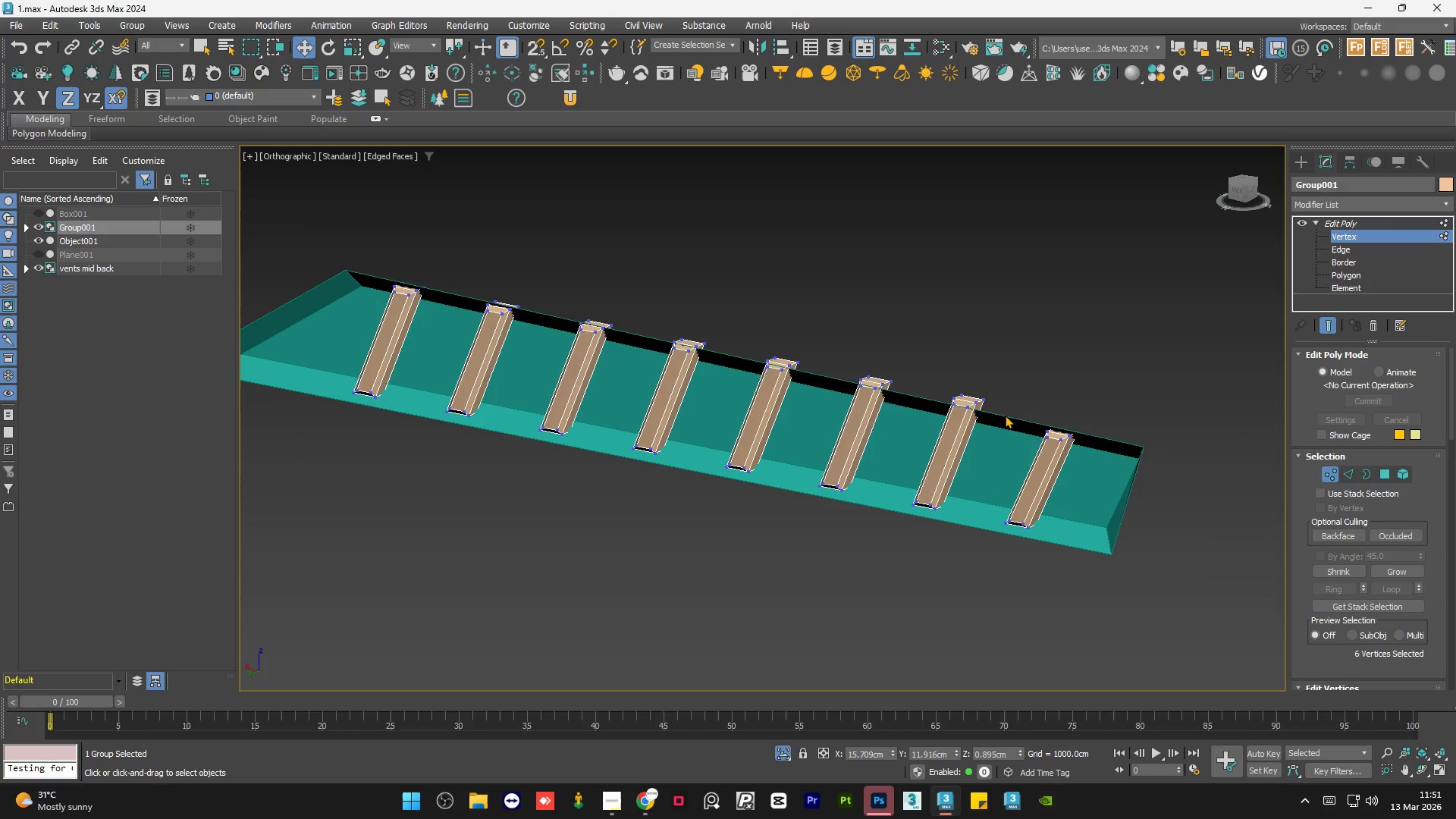 
left_click_drag(start_coordinate=[1005, 362], to_coordinate=[937, 430])
 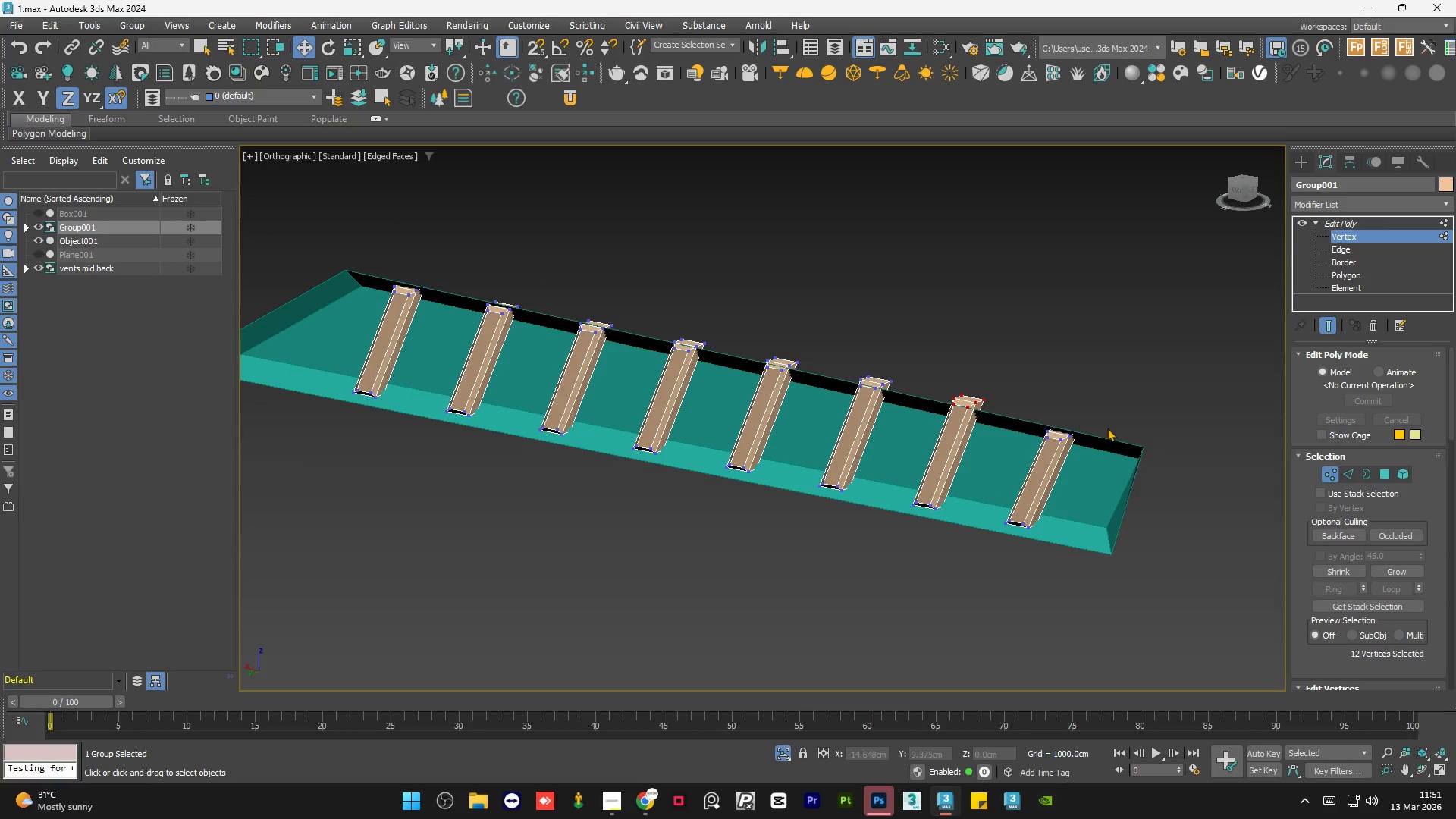 
scroll: coordinate [1120, 440], scroll_direction: down, amount: 5.0
 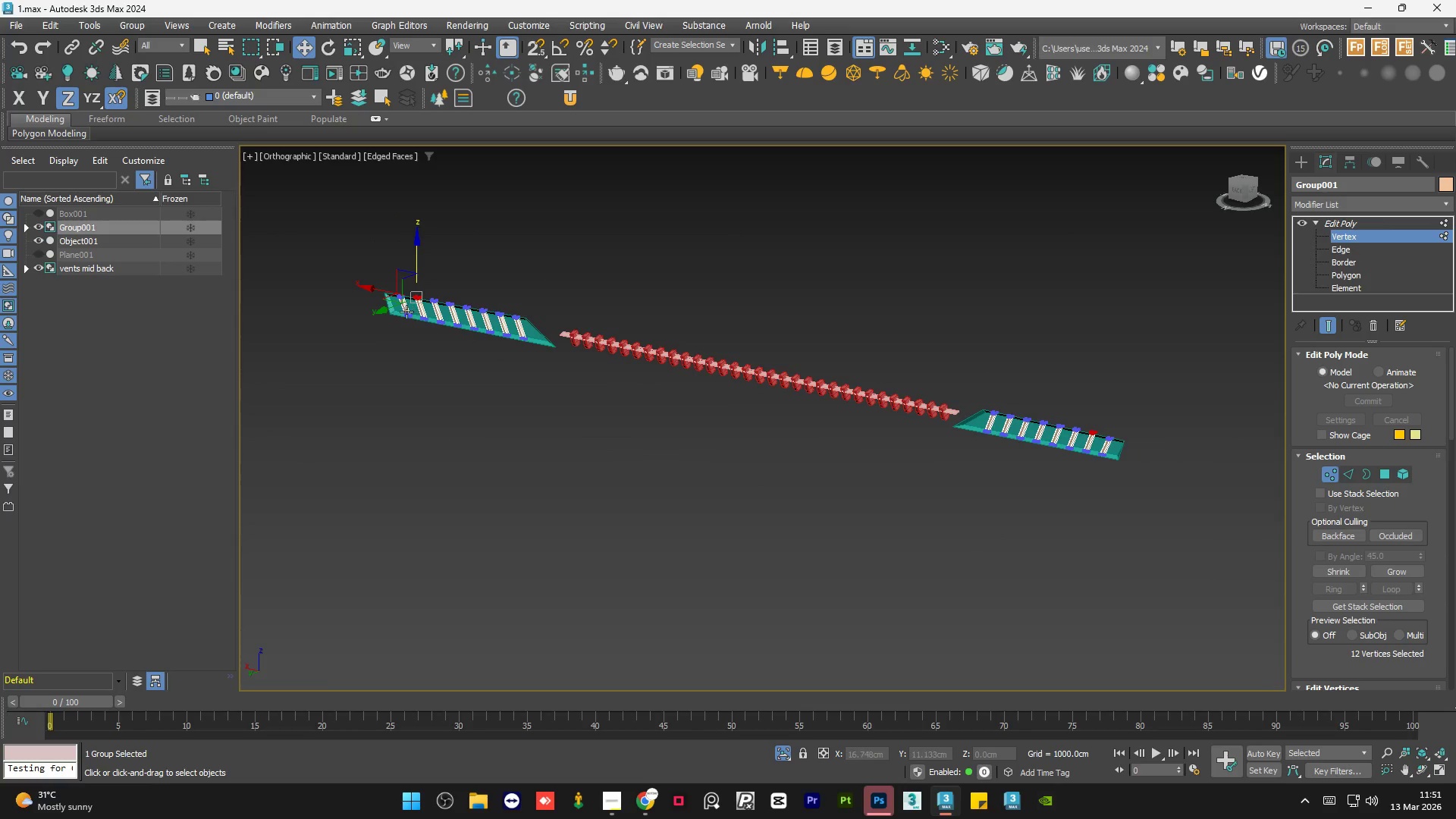 
scroll: coordinate [475, 325], scroll_direction: up, amount: 8.0
 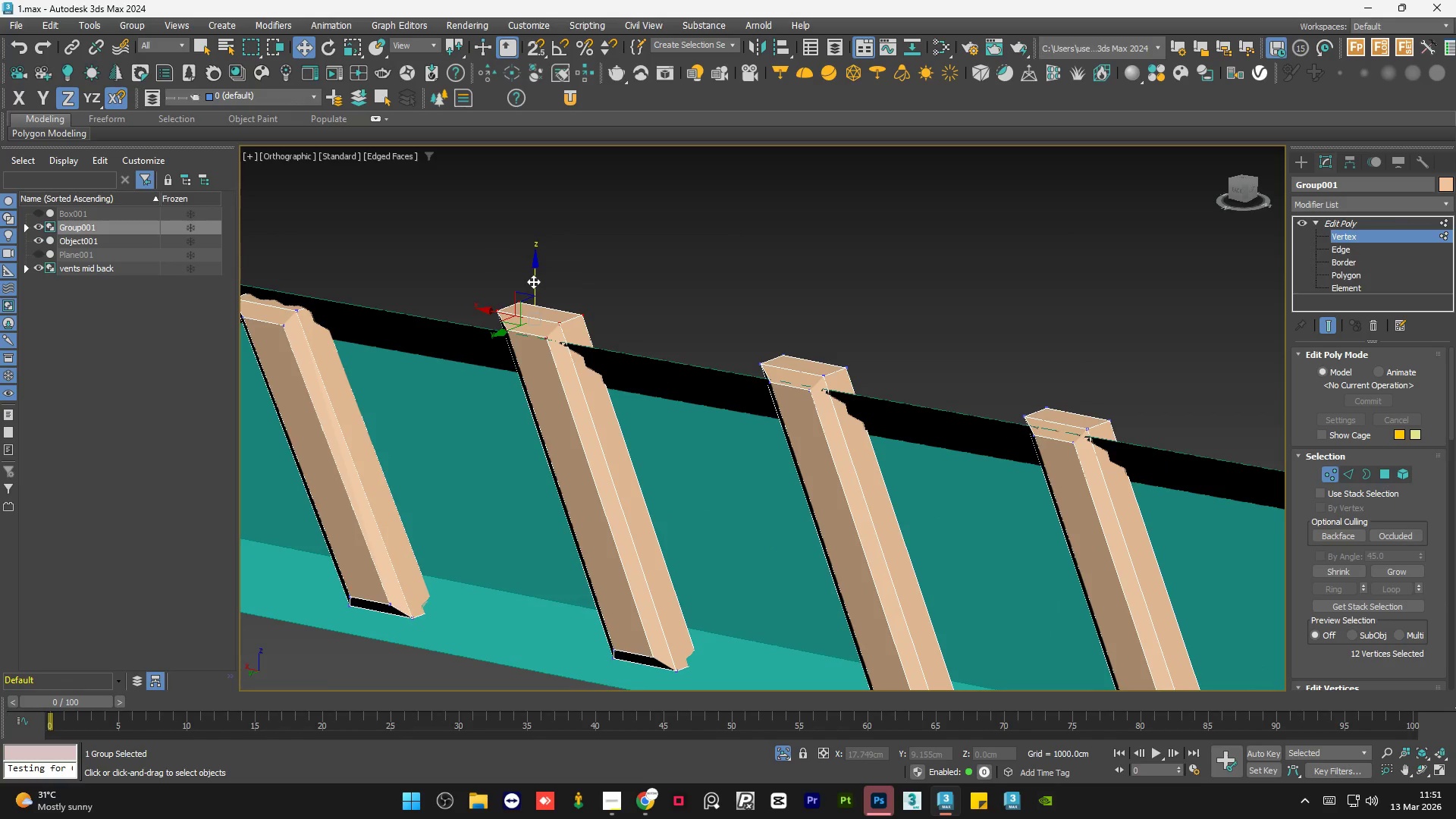 
left_click_drag(start_coordinate=[533, 281], to_coordinate=[560, 319])
 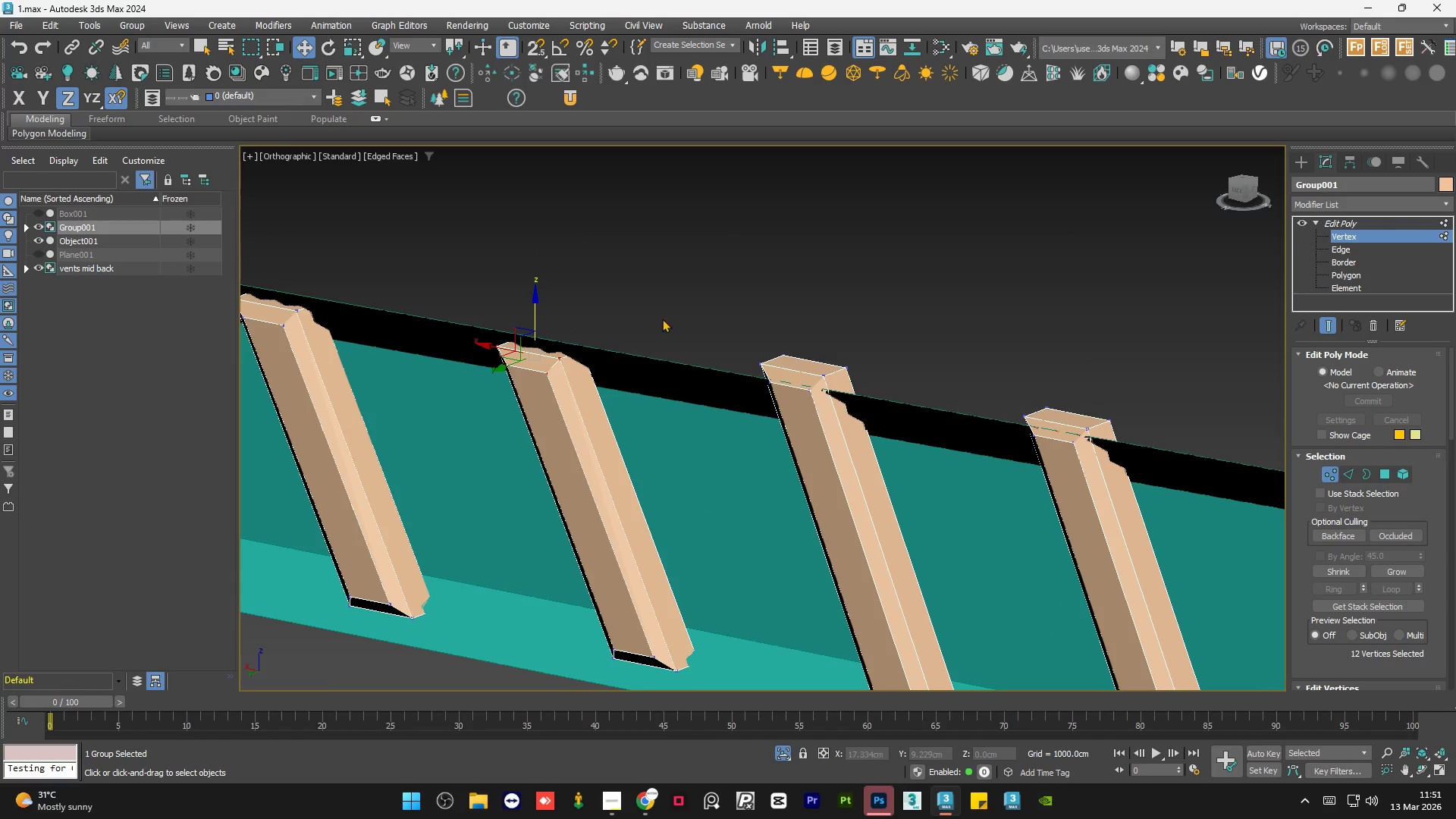 
left_click([663, 318])
 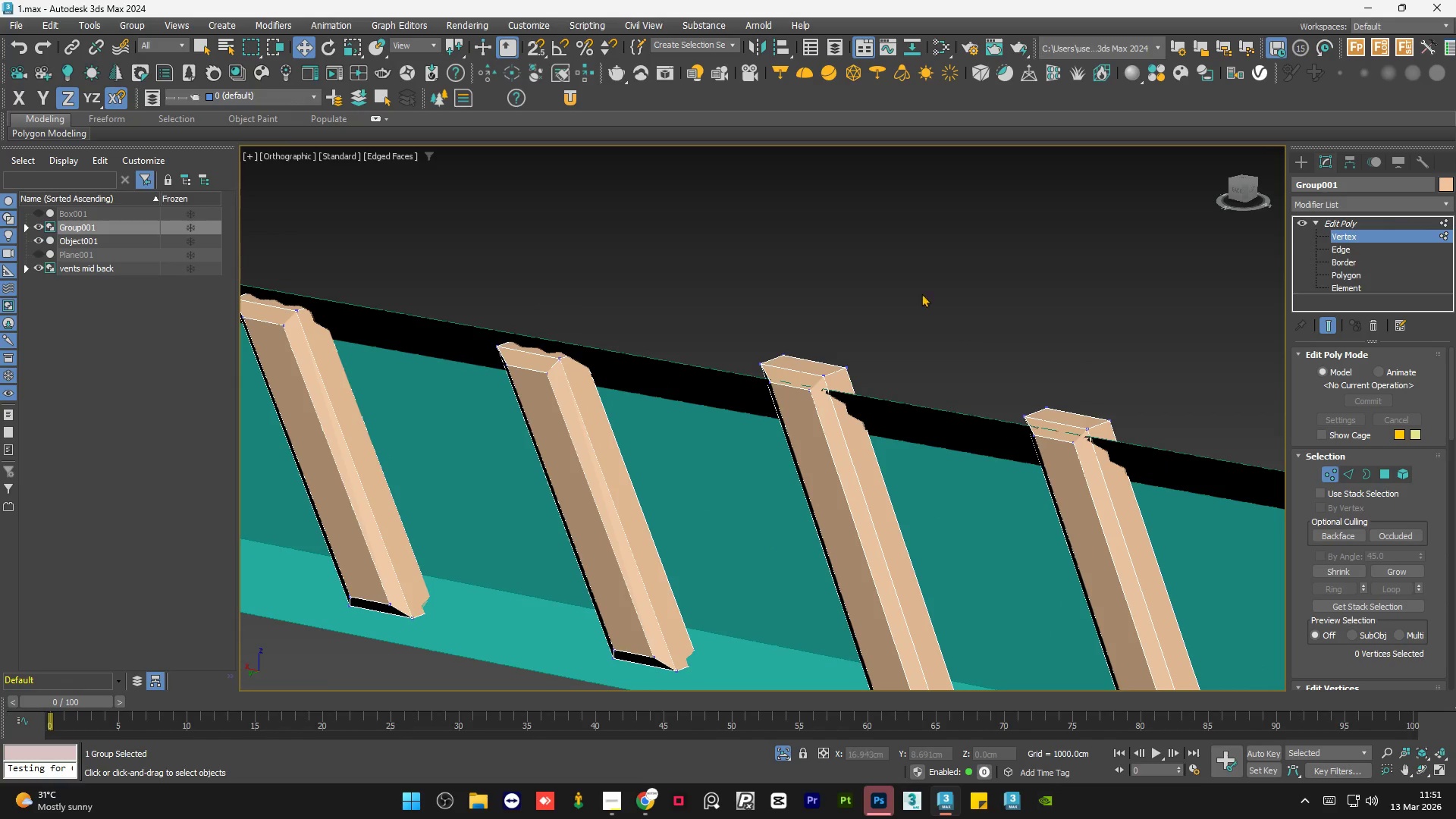 
left_click_drag(start_coordinate=[914, 287], to_coordinate=[710, 431])
 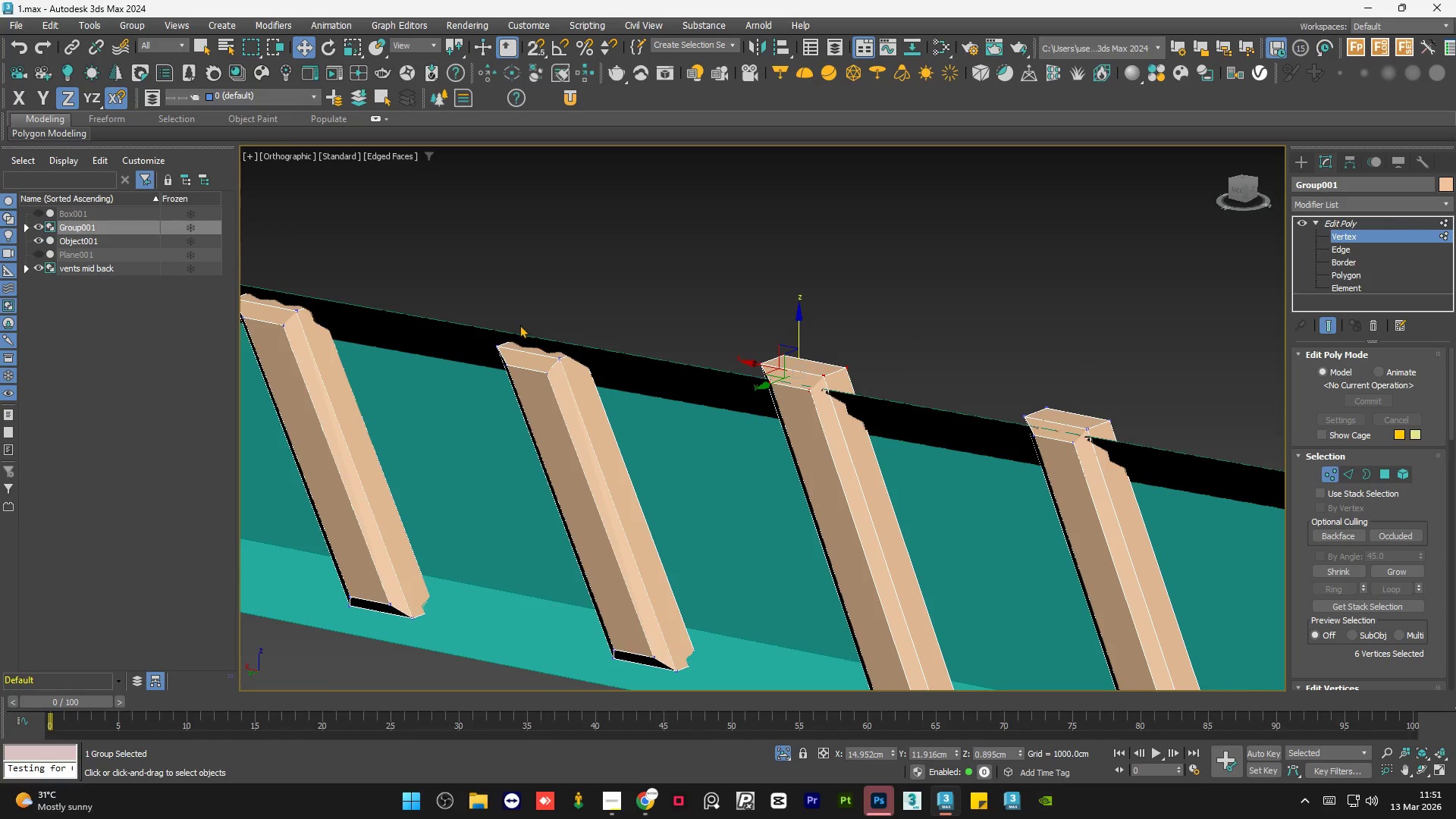 
scroll: coordinate [516, 324], scroll_direction: down, amount: 10.0
 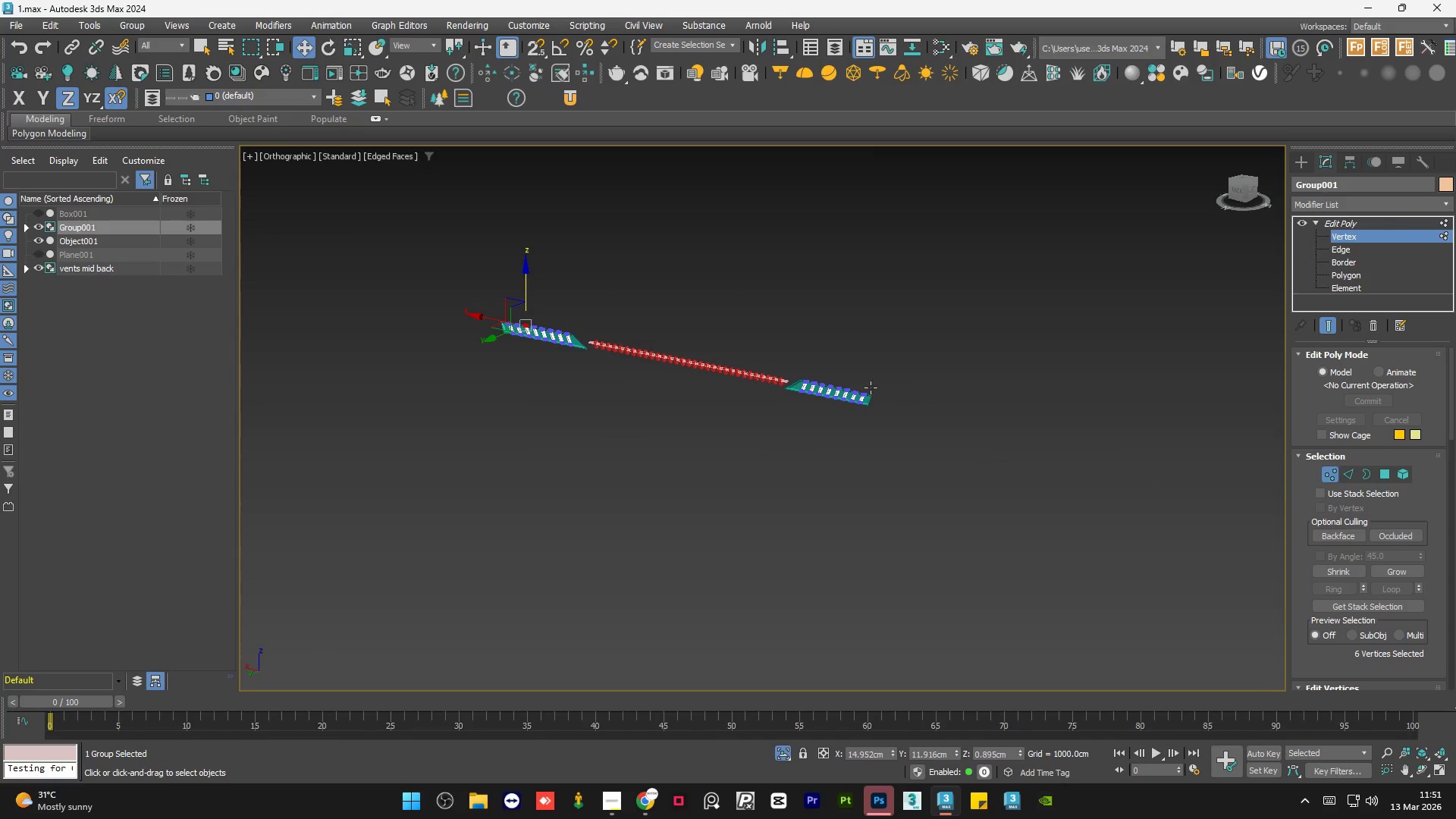 
hold_key(key=ControlLeft, duration=0.84)
 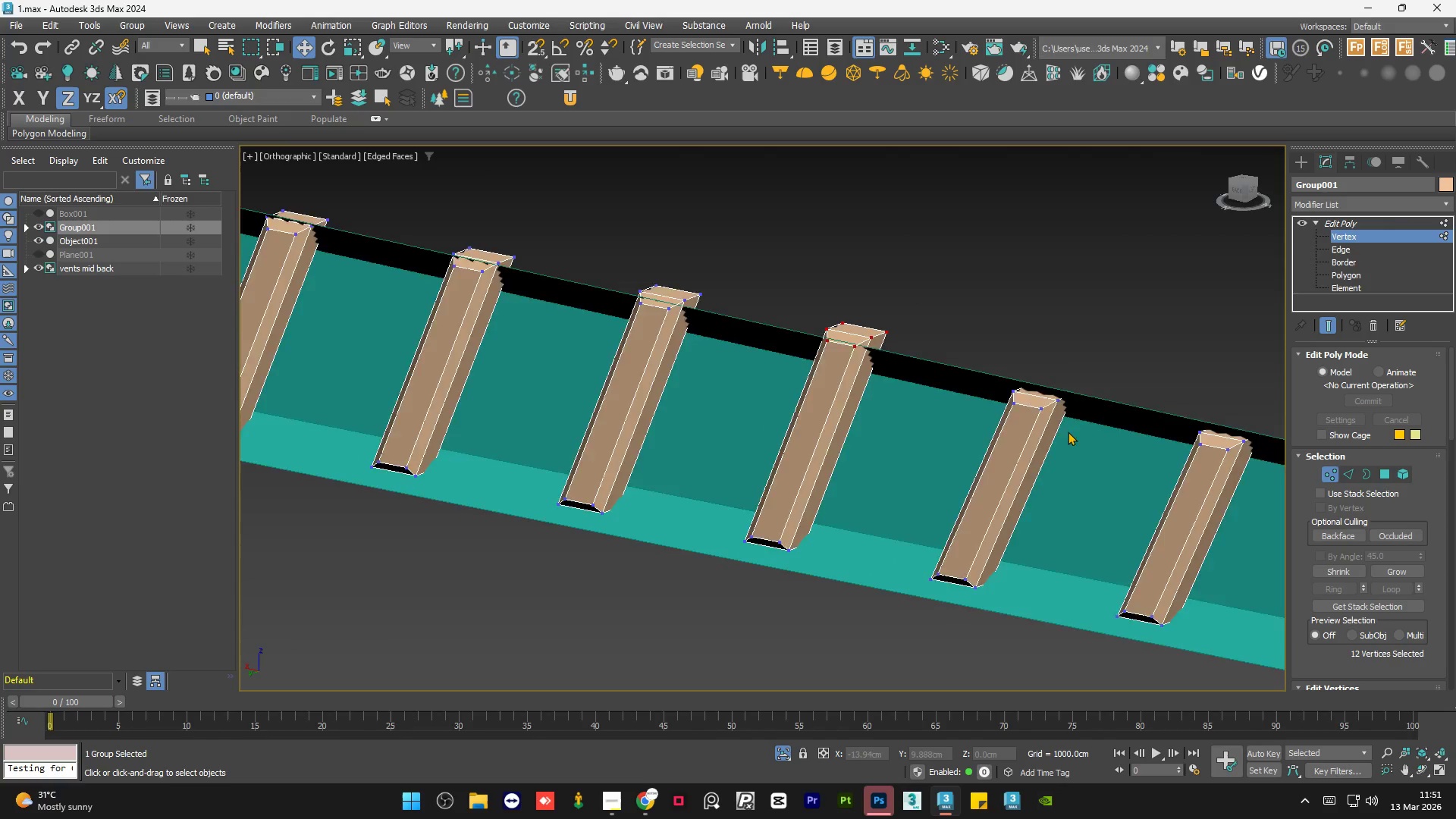 
scroll: coordinate [775, 410], scroll_direction: up, amount: 9.0
 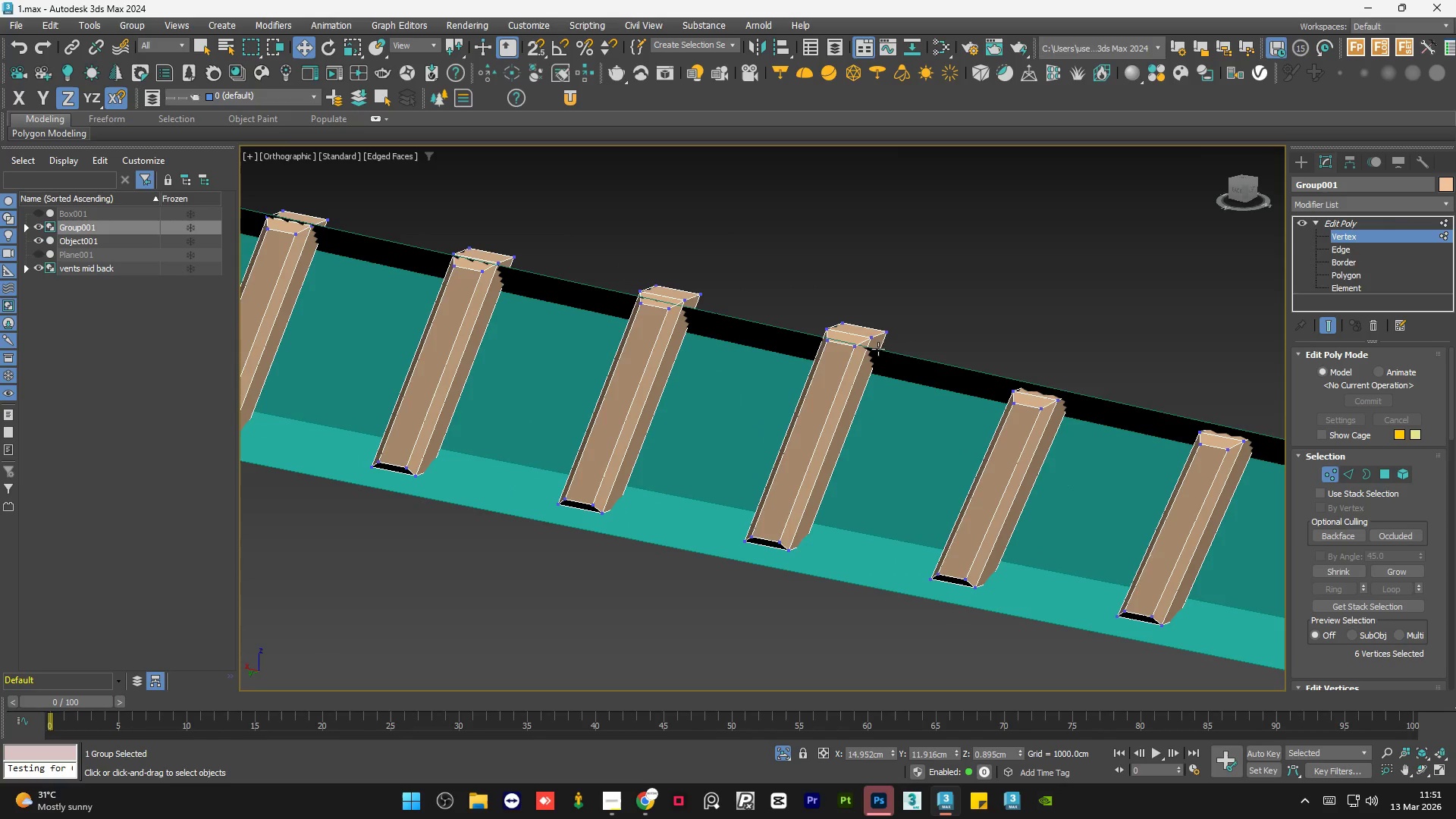 
left_click_drag(start_coordinate=[919, 287], to_coordinate=[783, 391])
 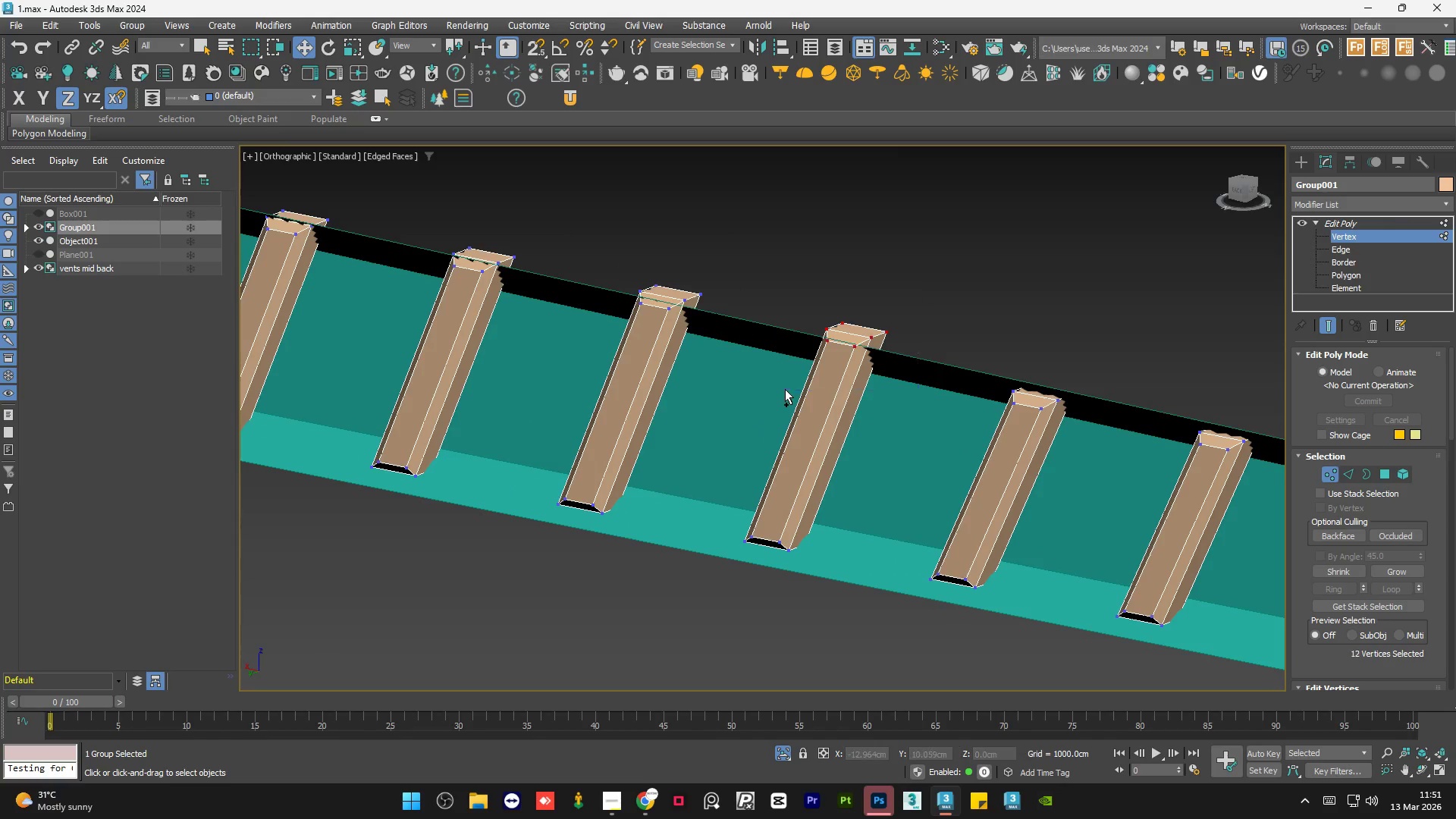 
hold_key(key=ControlLeft, duration=9.12)
scroll: coordinate [1077, 440], scroll_direction: down, amount: 7.0
 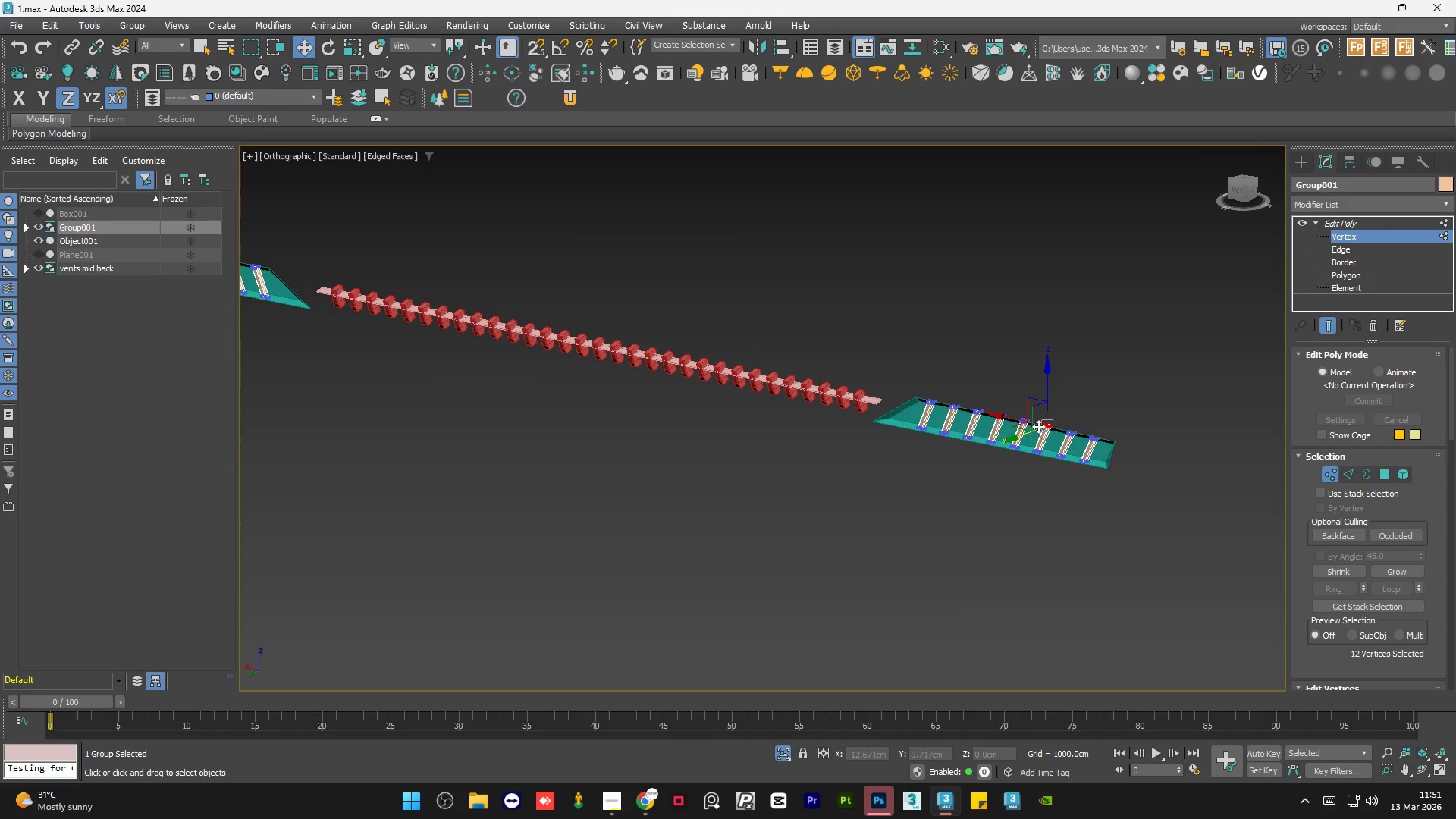 
scroll: coordinate [1043, 428], scroll_direction: up, amount: 8.0
 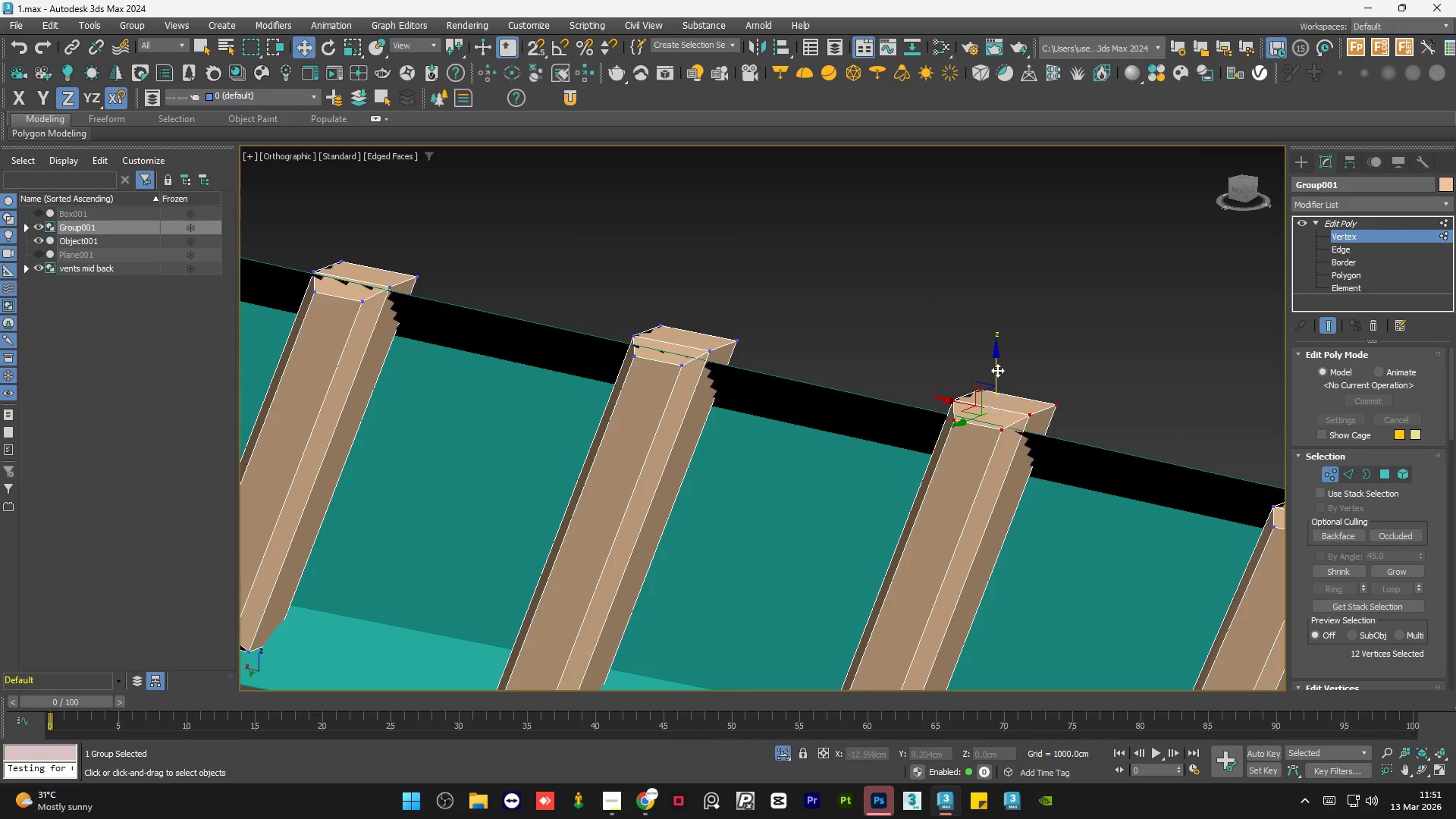 
left_click_drag(start_coordinate=[997, 370], to_coordinate=[1006, 416])
 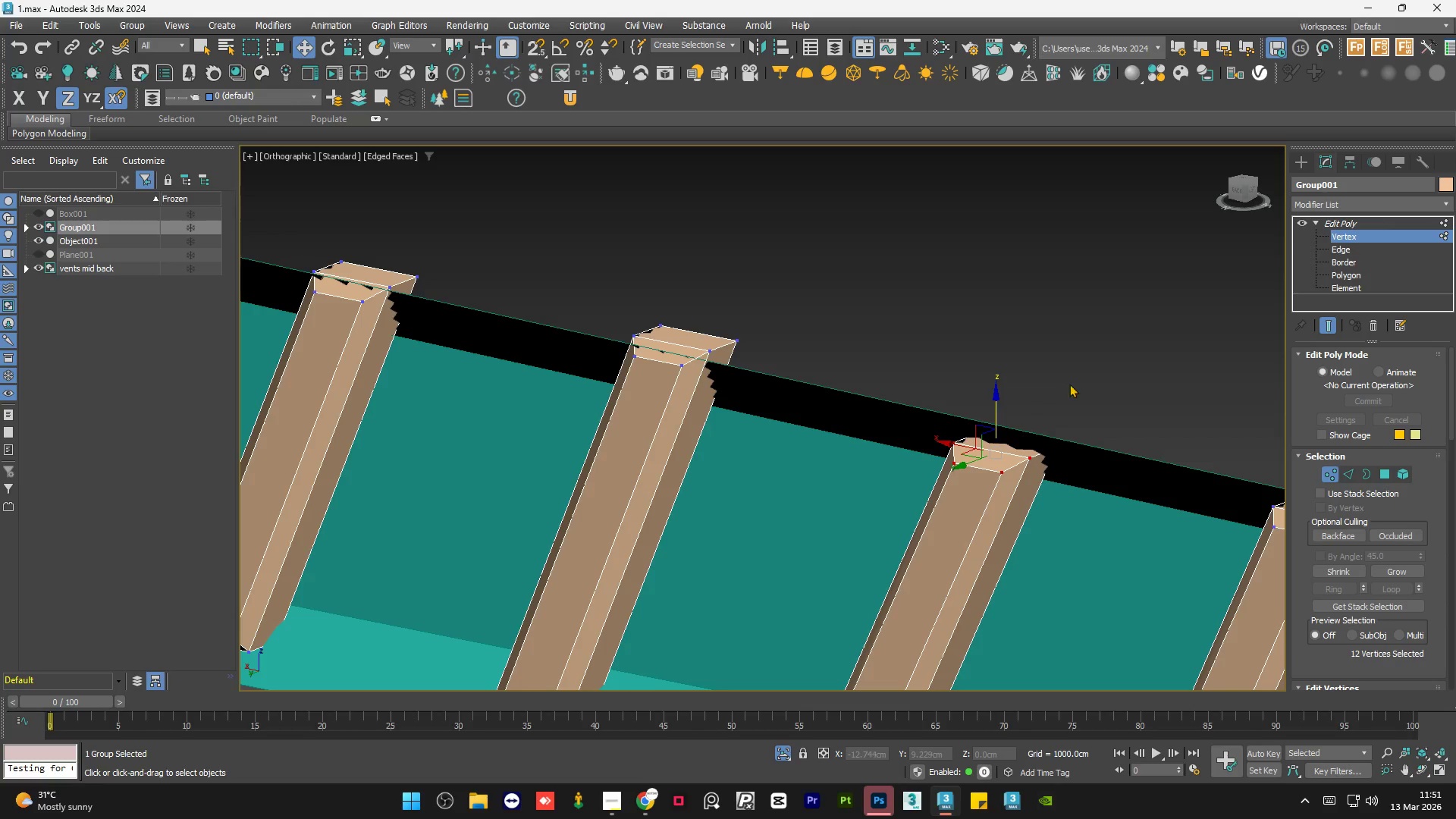 
left_click([1075, 382])
 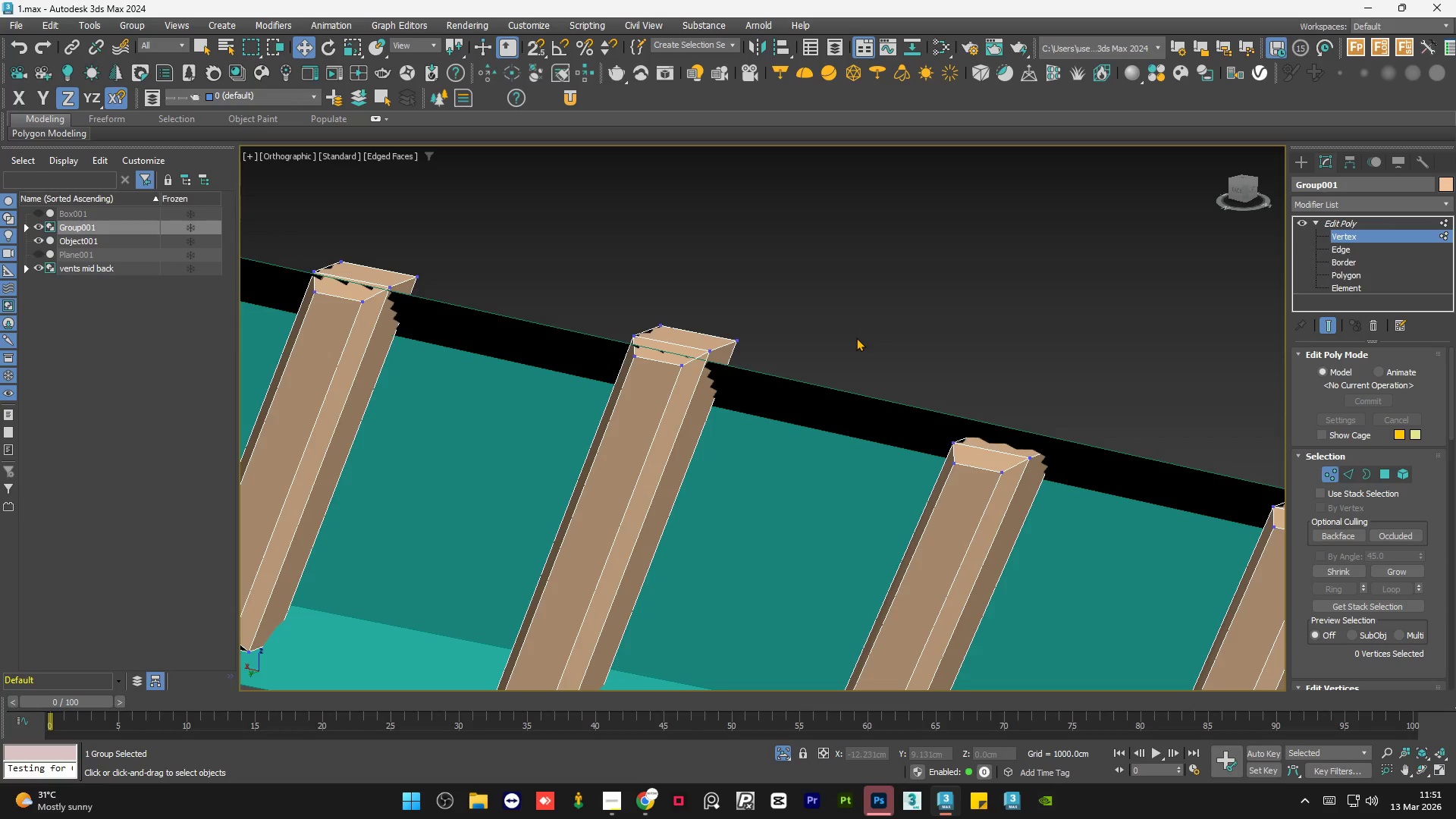 
left_click_drag(start_coordinate=[857, 304], to_coordinate=[582, 438])
 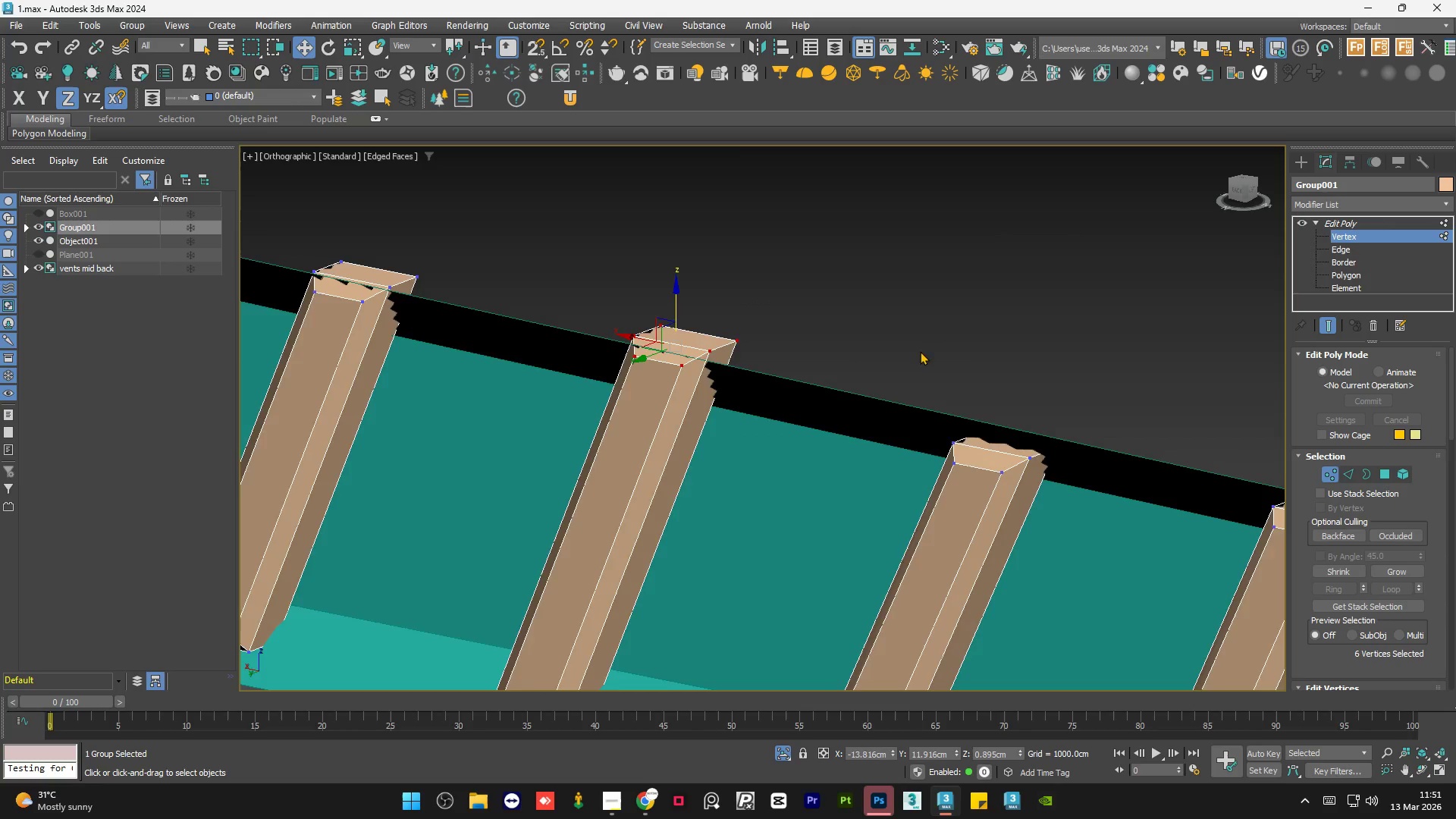 
scroll: coordinate [1013, 384], scroll_direction: down, amount: 9.0
 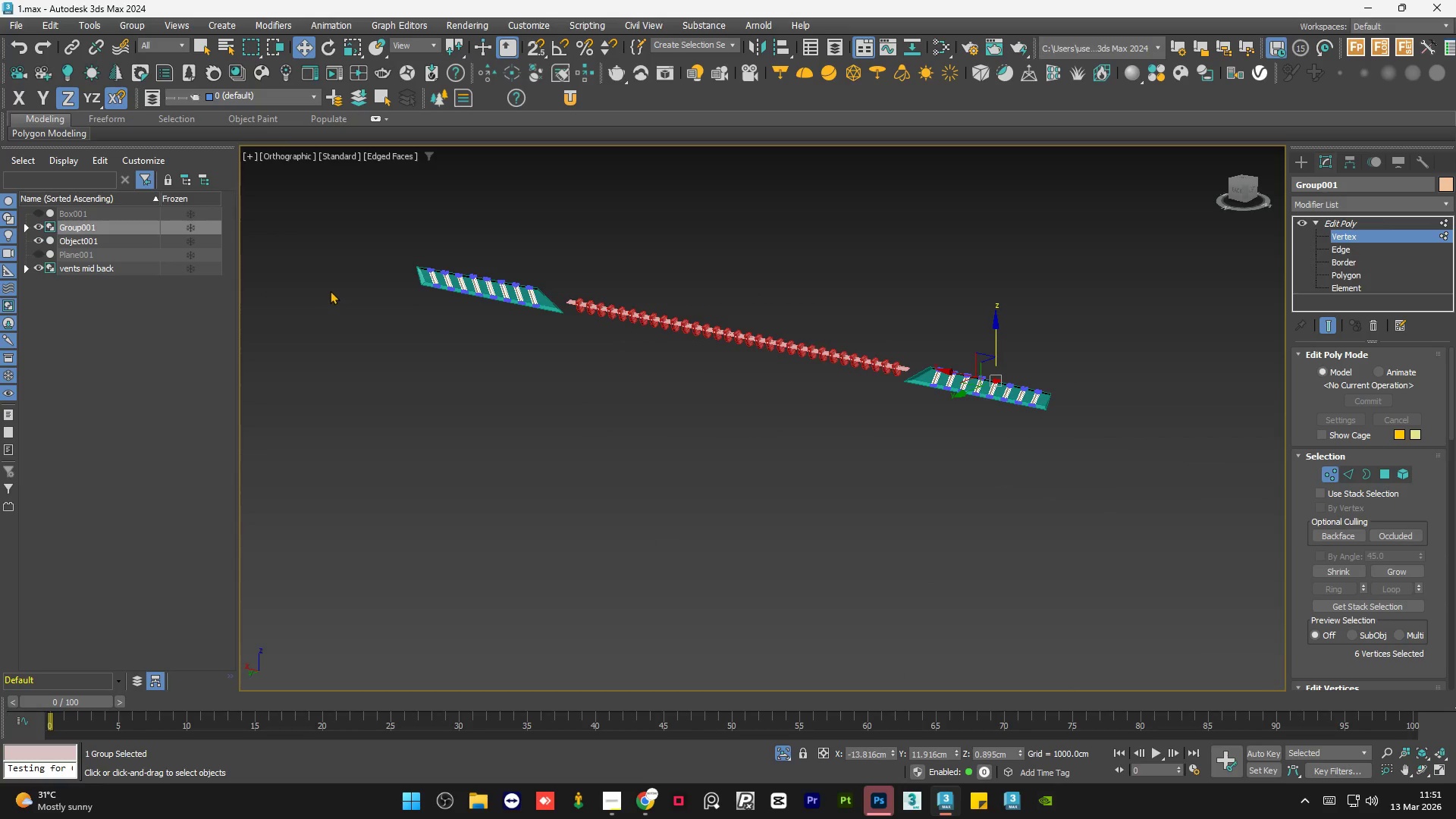 
hold_key(key=ControlLeft, duration=0.69)
left_click_drag(start_coordinate=[680, 288], to_coordinate=[461, 485])
 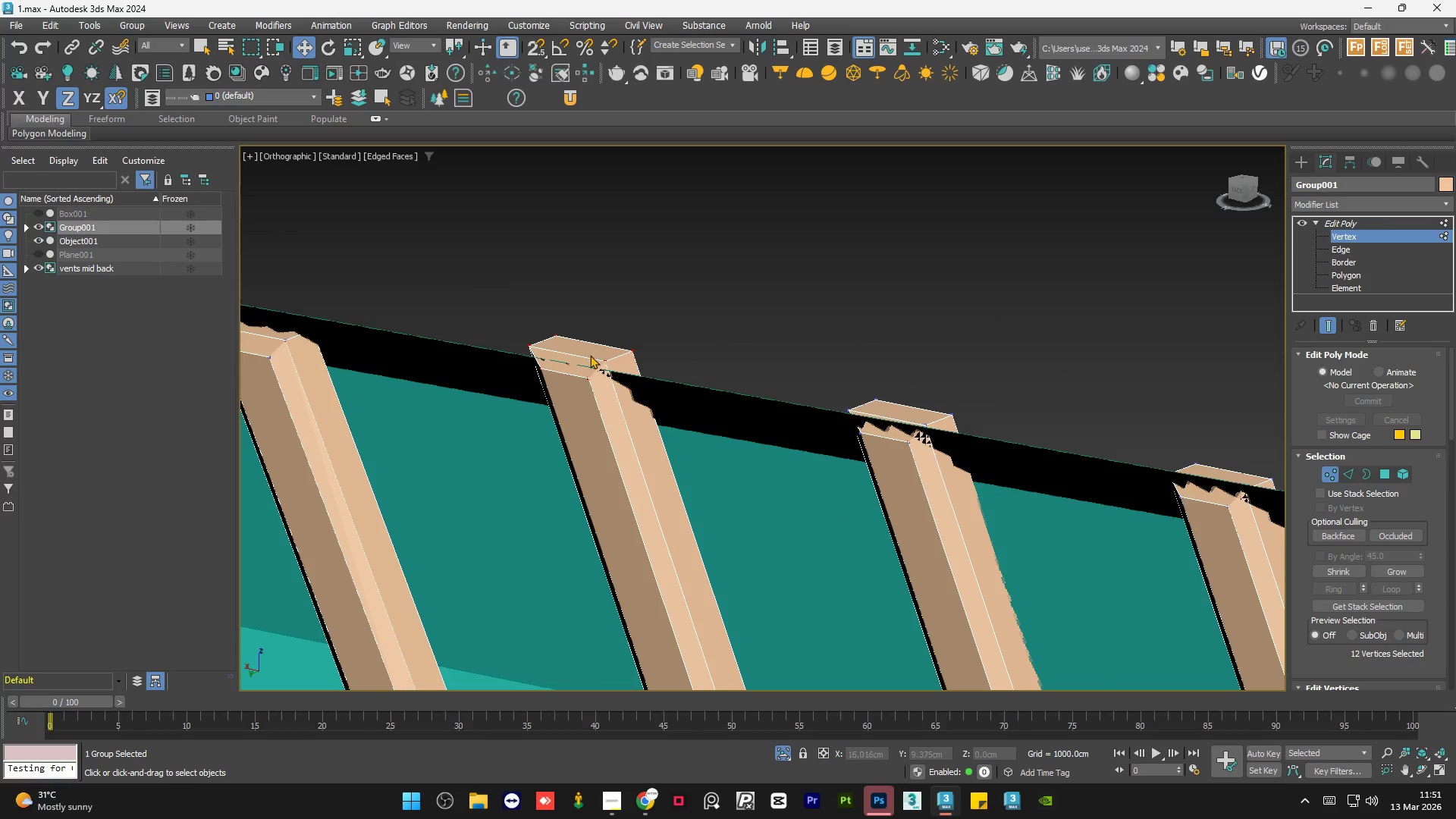 
scroll: coordinate [612, 347], scroll_direction: up, amount: 9.0
 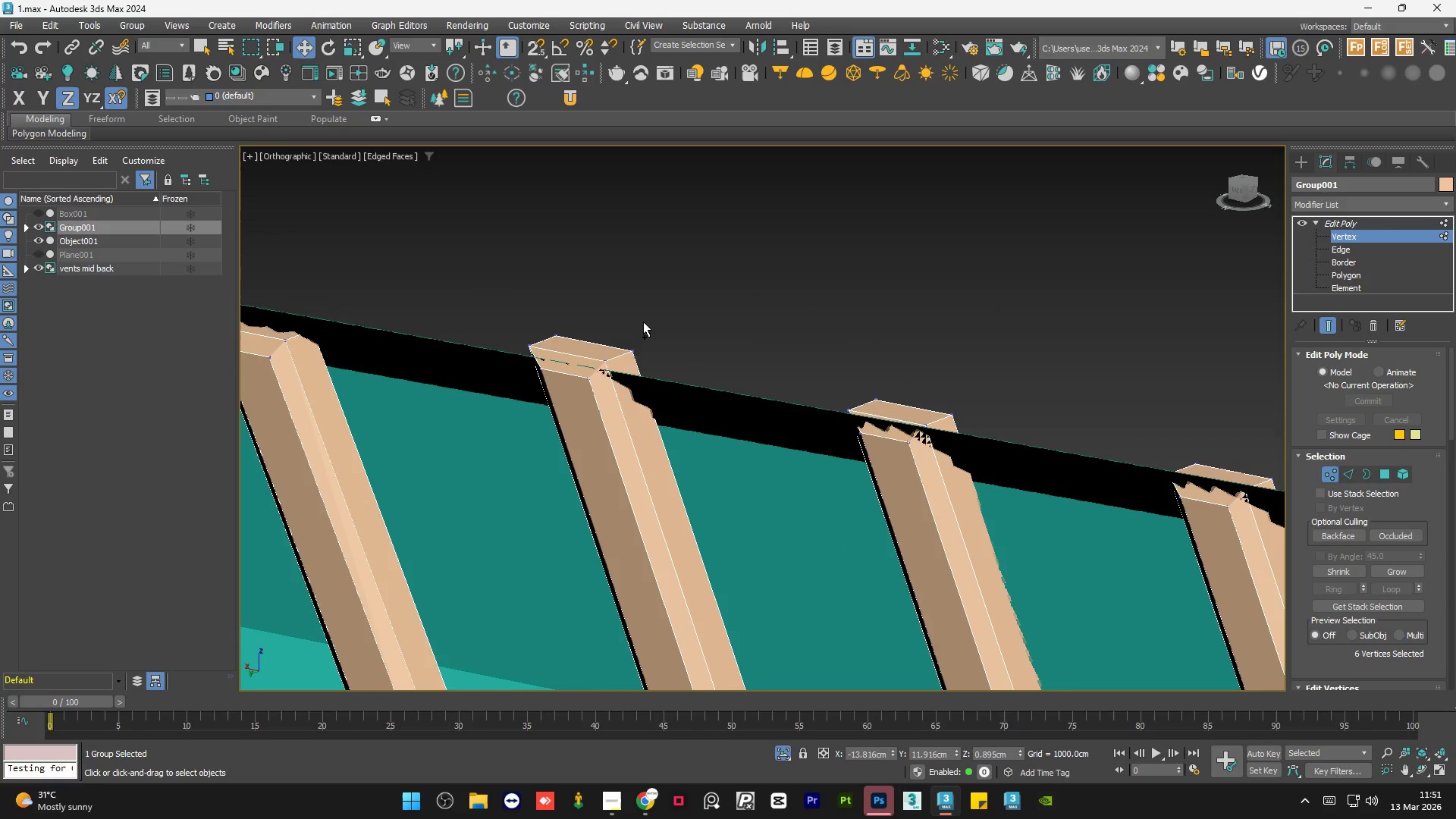 
scroll: coordinate [500, 425], scroll_direction: down, amount: 6.0
 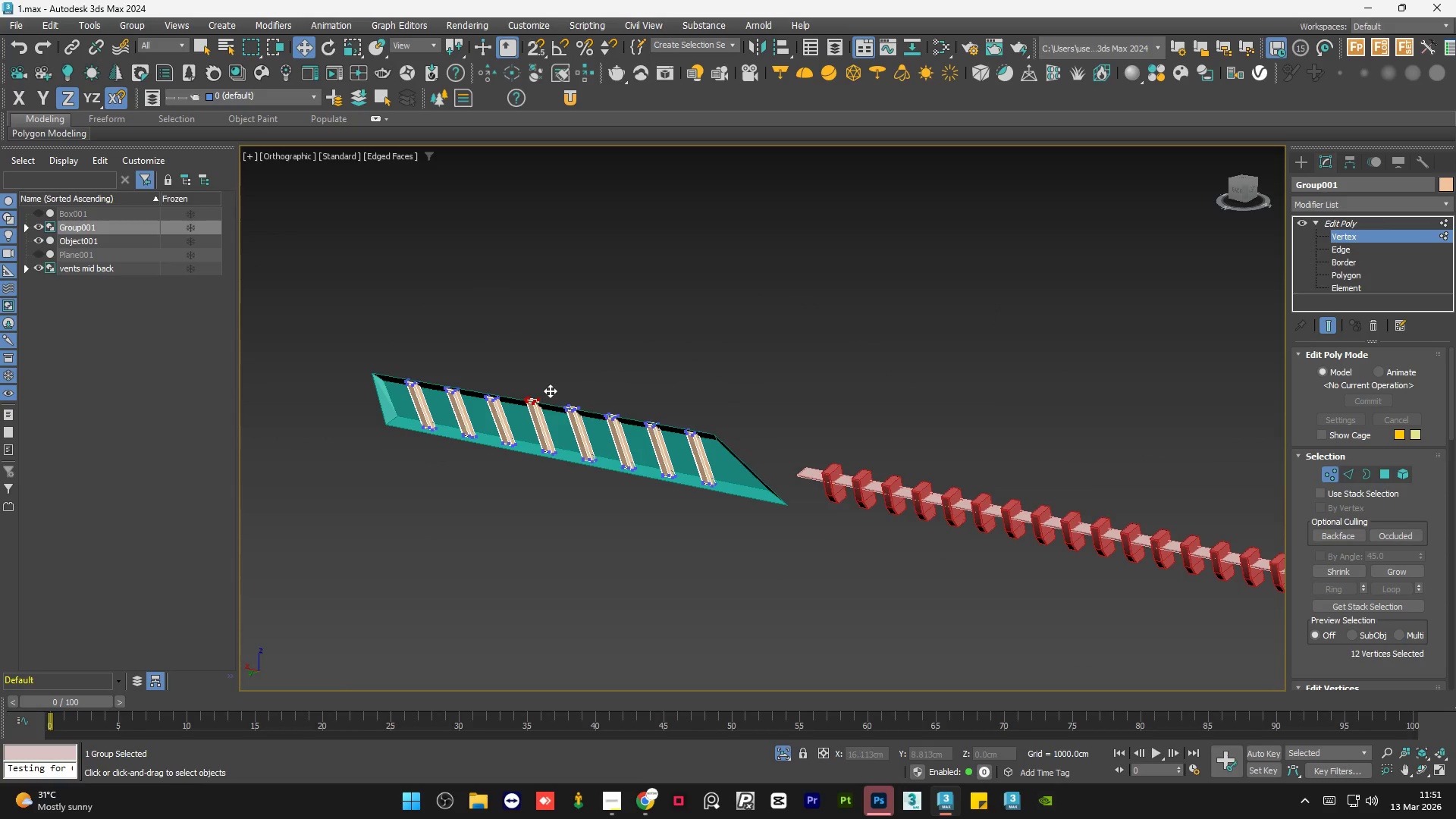 
scroll: coordinate [432, 350], scroll_direction: up, amount: 1.0
 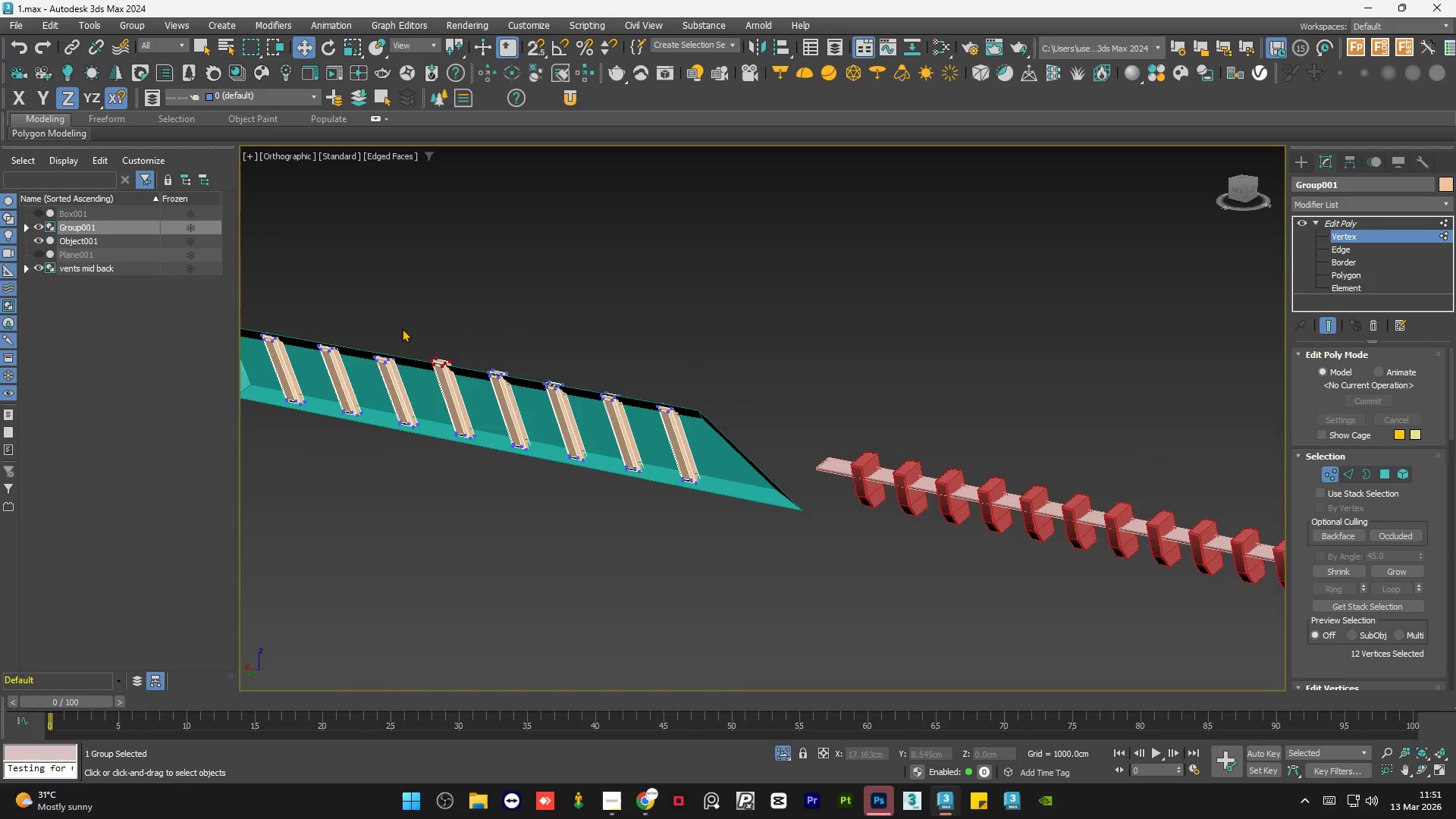 
scroll: coordinate [402, 335], scroll_direction: down, amount: 3.0
 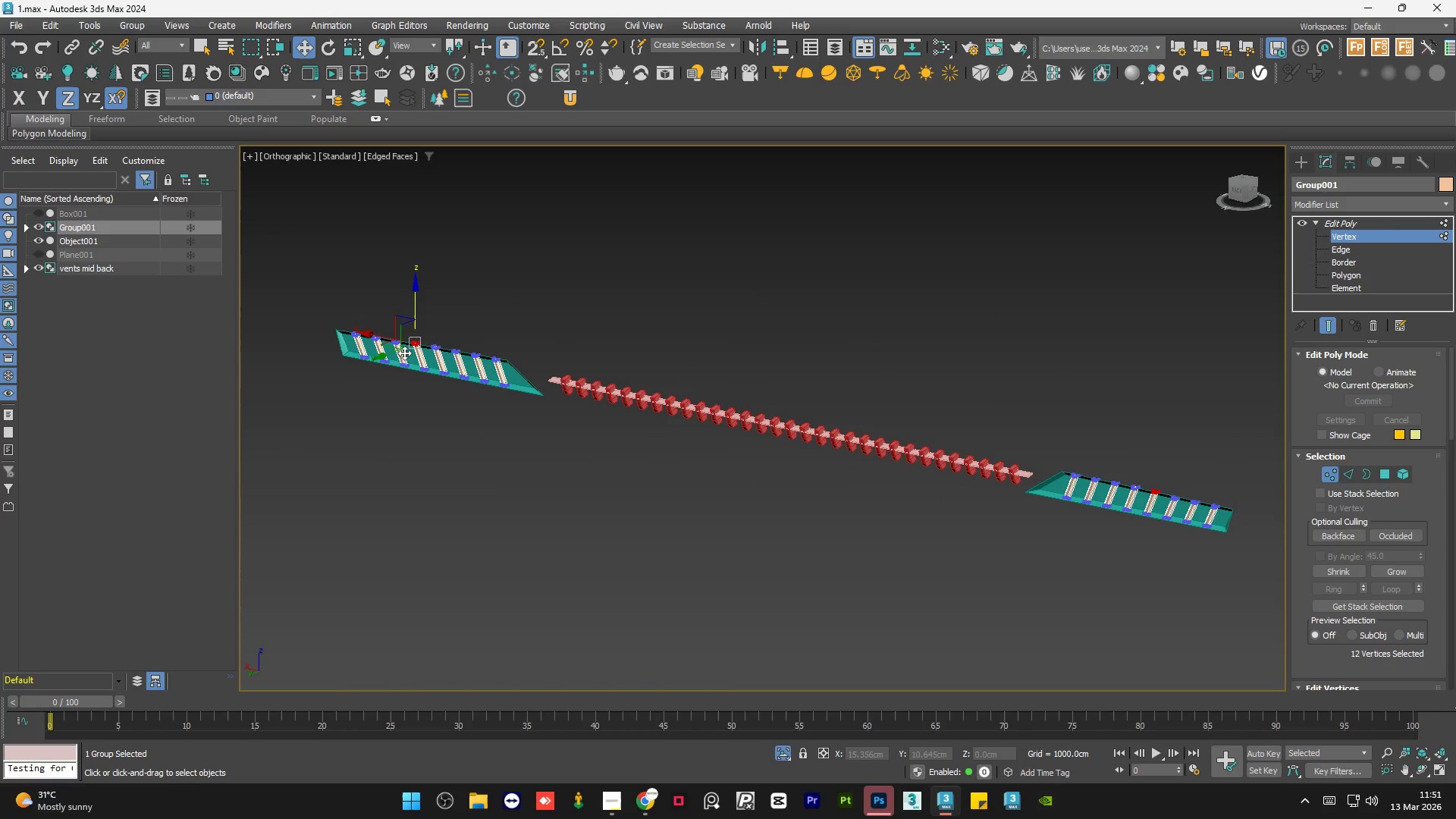 
scroll: coordinate [423, 356], scroll_direction: up, amount: 10.0
 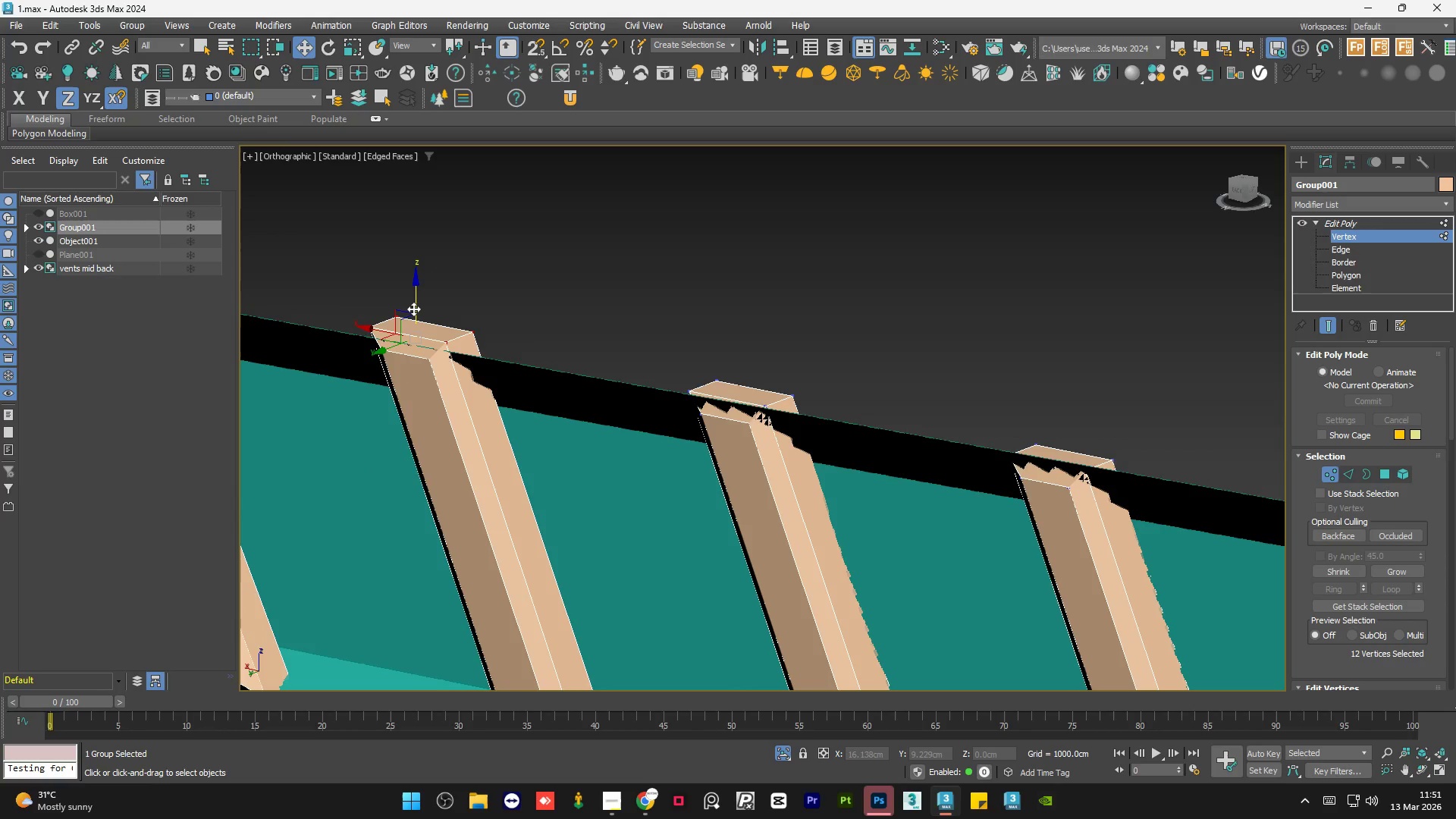 
left_click_drag(start_coordinate=[413, 308], to_coordinate=[441, 349])
 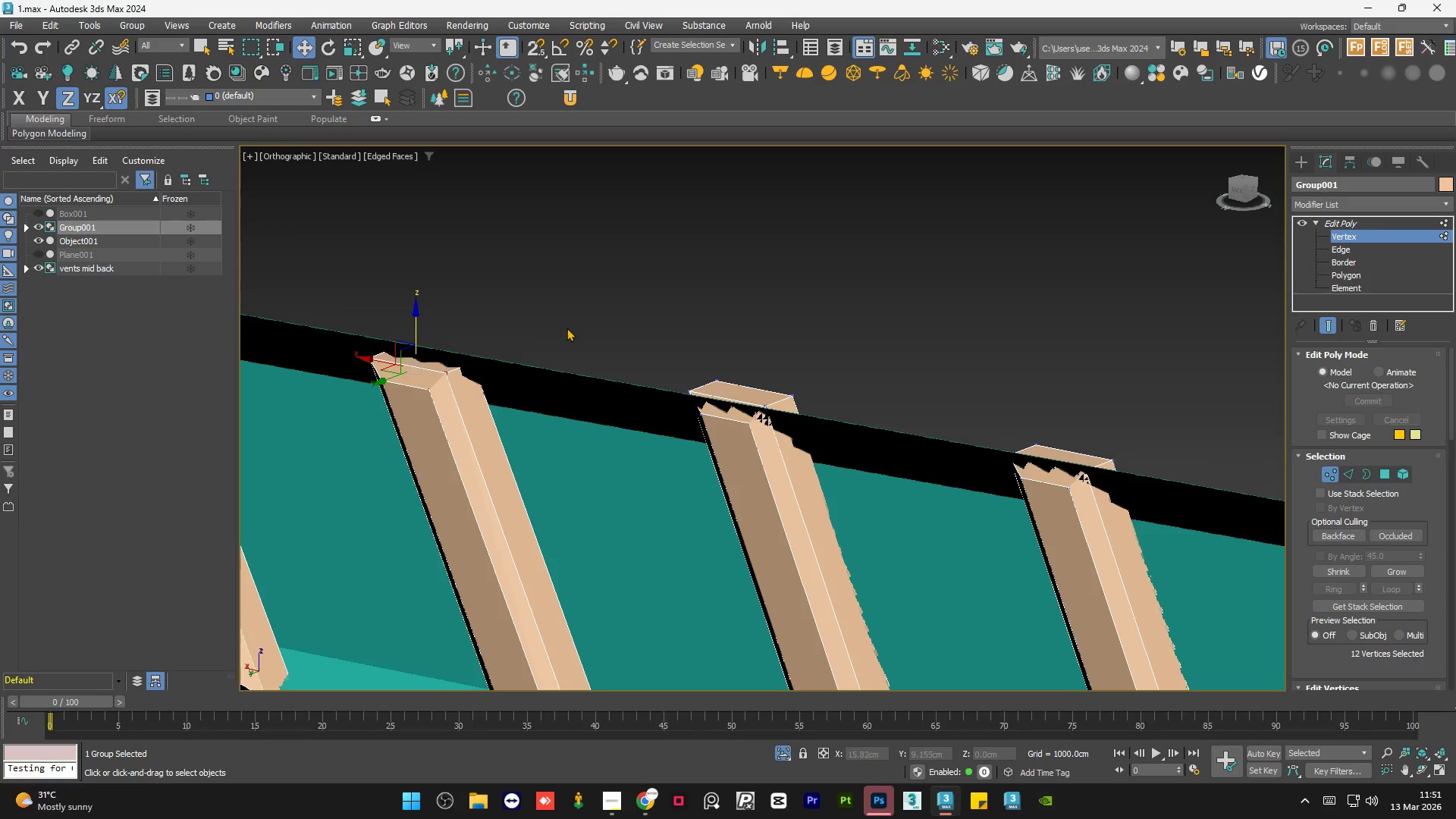 
left_click([566, 328])
 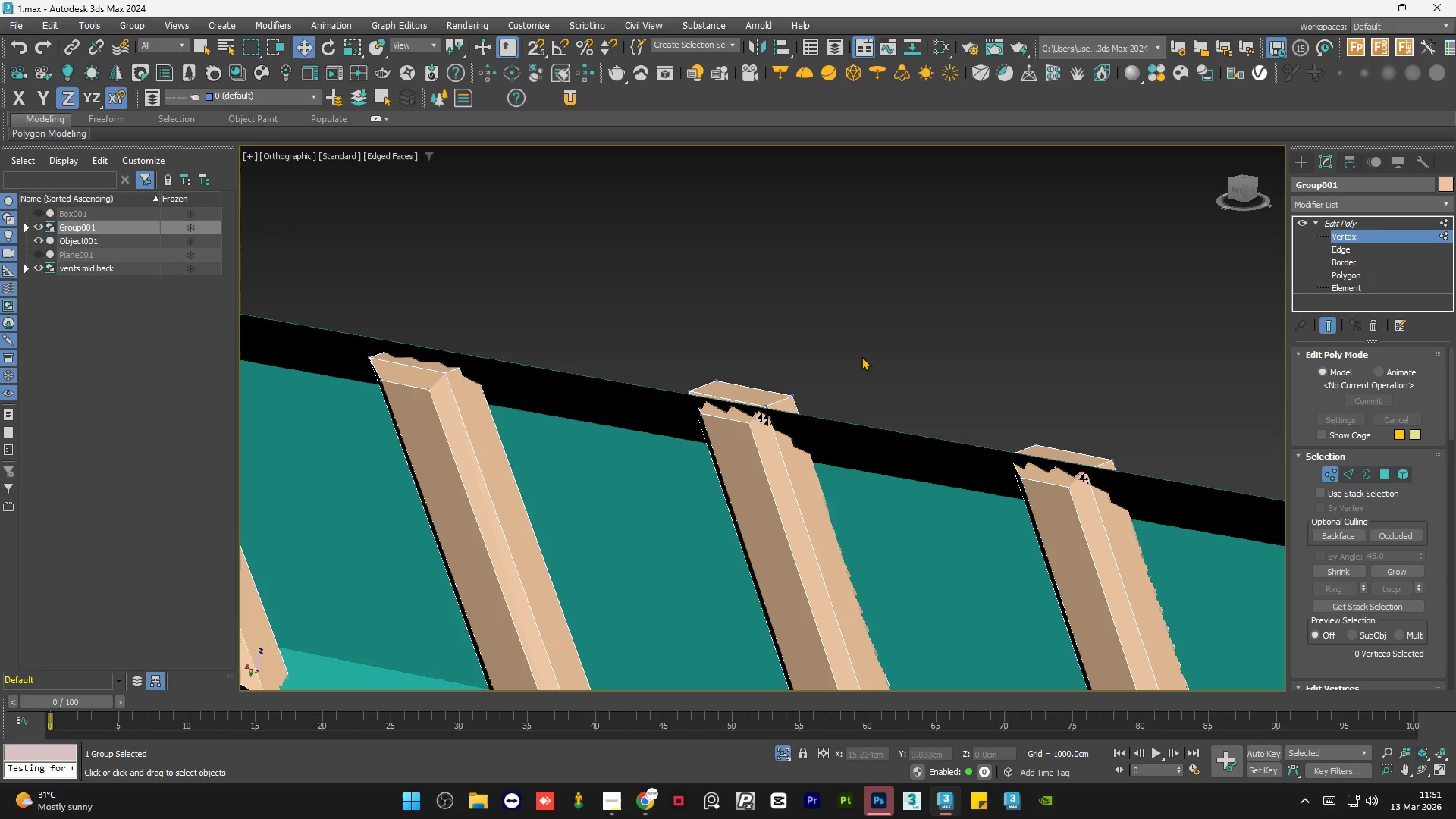 
left_click_drag(start_coordinate=[861, 343], to_coordinate=[656, 471])
 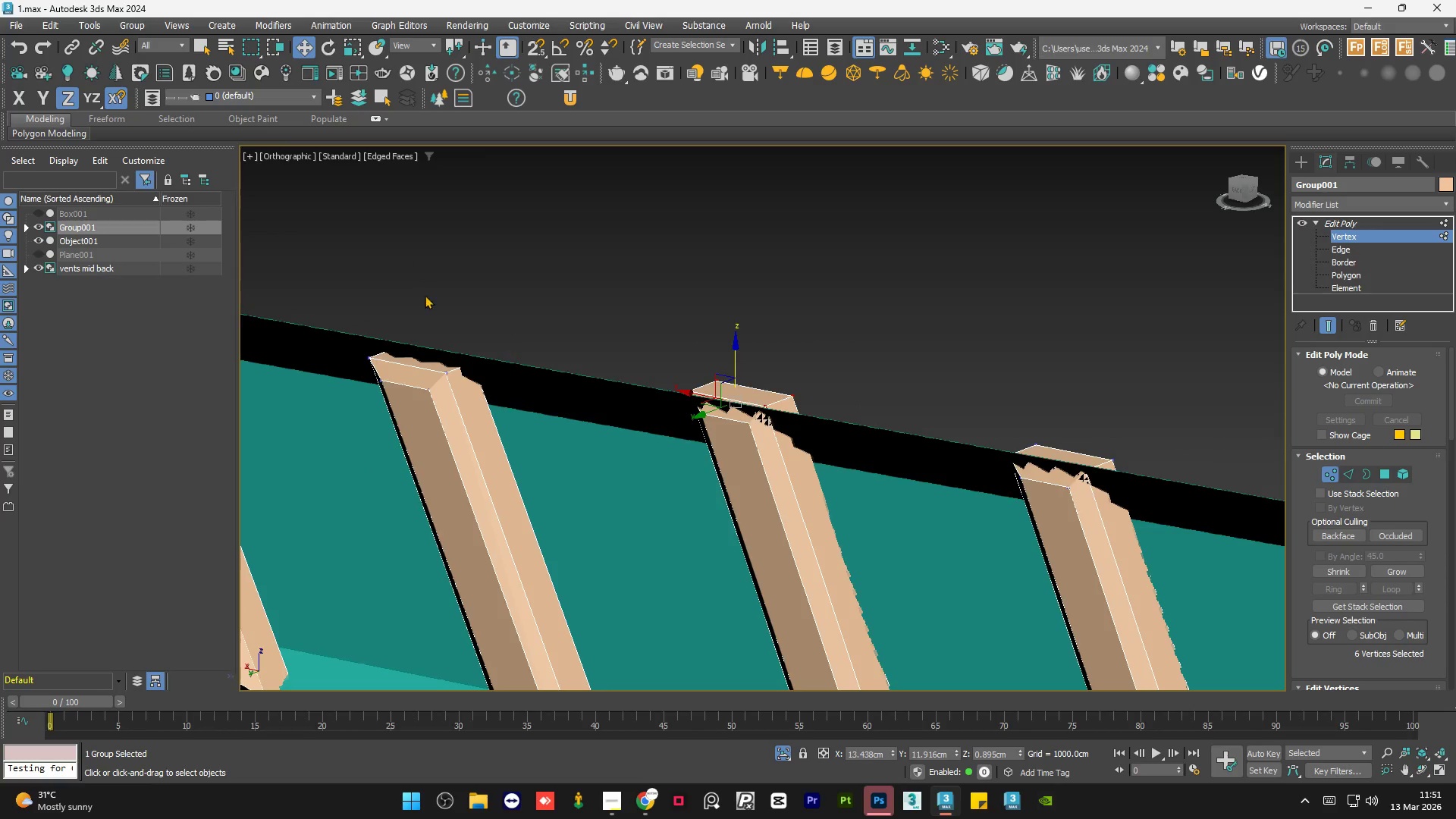 
scroll: coordinate [447, 311], scroll_direction: down, amount: 9.0
 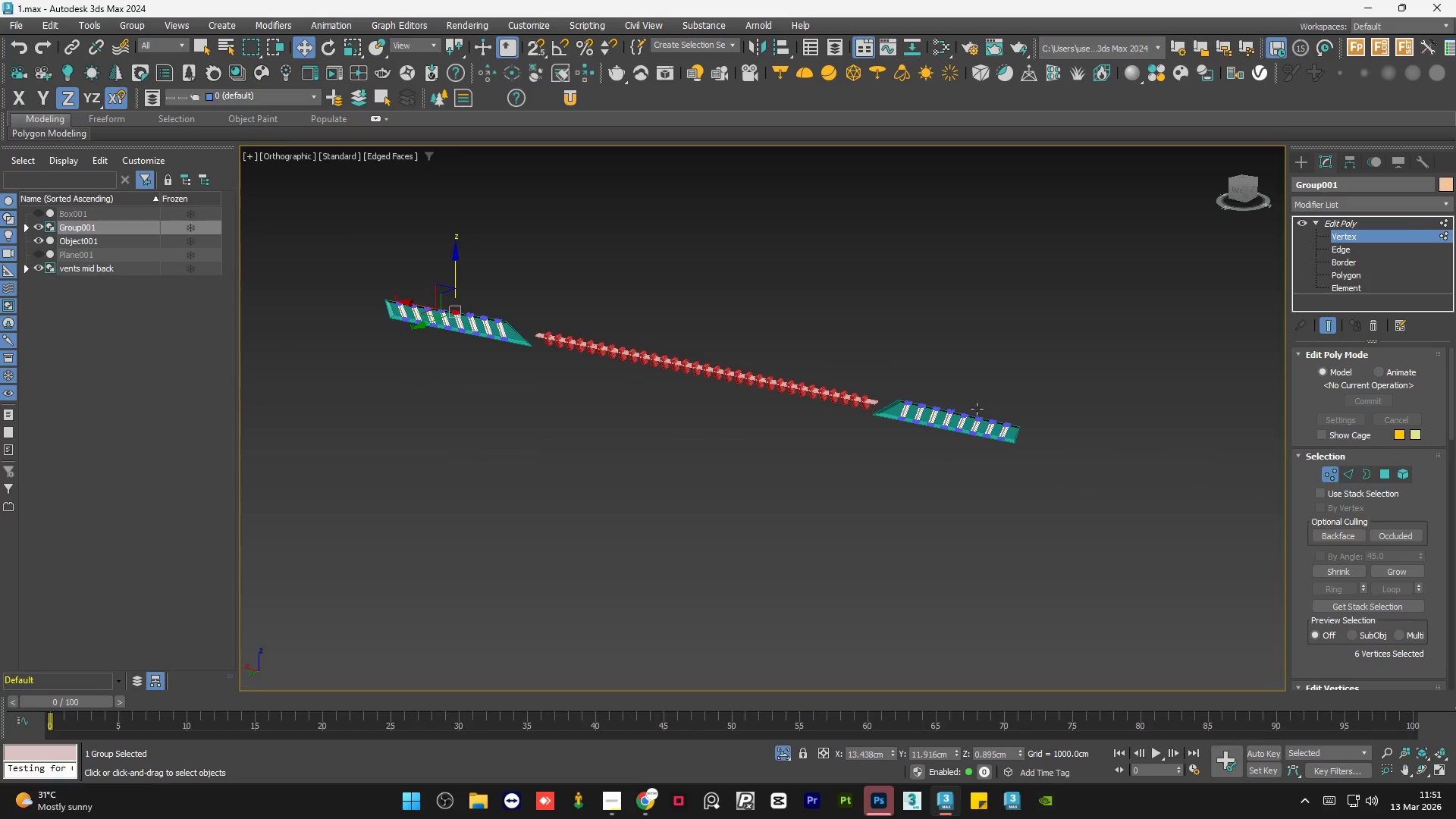 
scroll: coordinate [978, 414], scroll_direction: up, amount: 5.0
 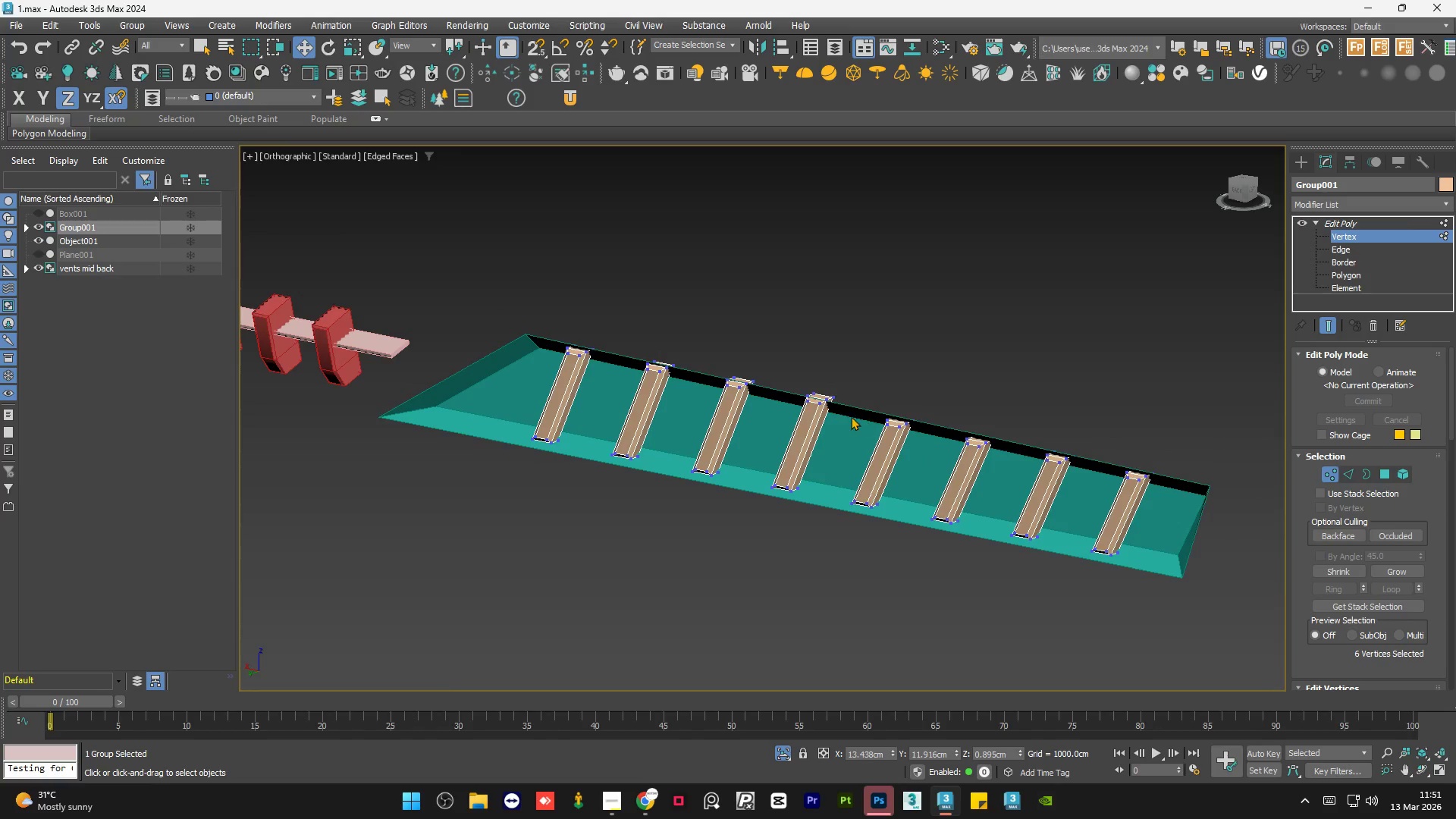 
hold_key(key=ControlLeft, duration=0.83)
left_click_drag(start_coordinate=[858, 345], to_coordinate=[613, 432])
 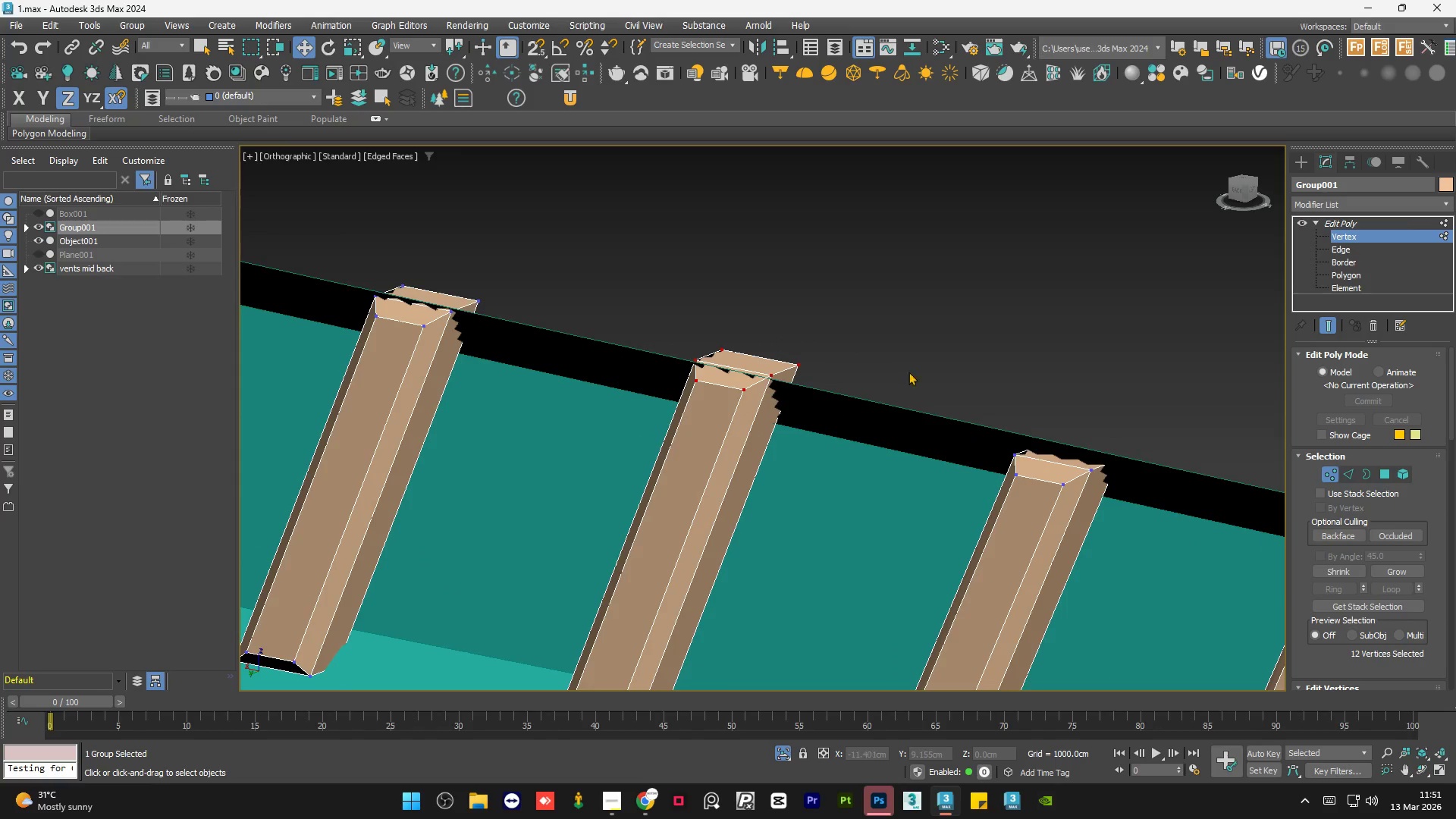 
scroll: coordinate [843, 408], scroll_direction: up, amount: 4.0
 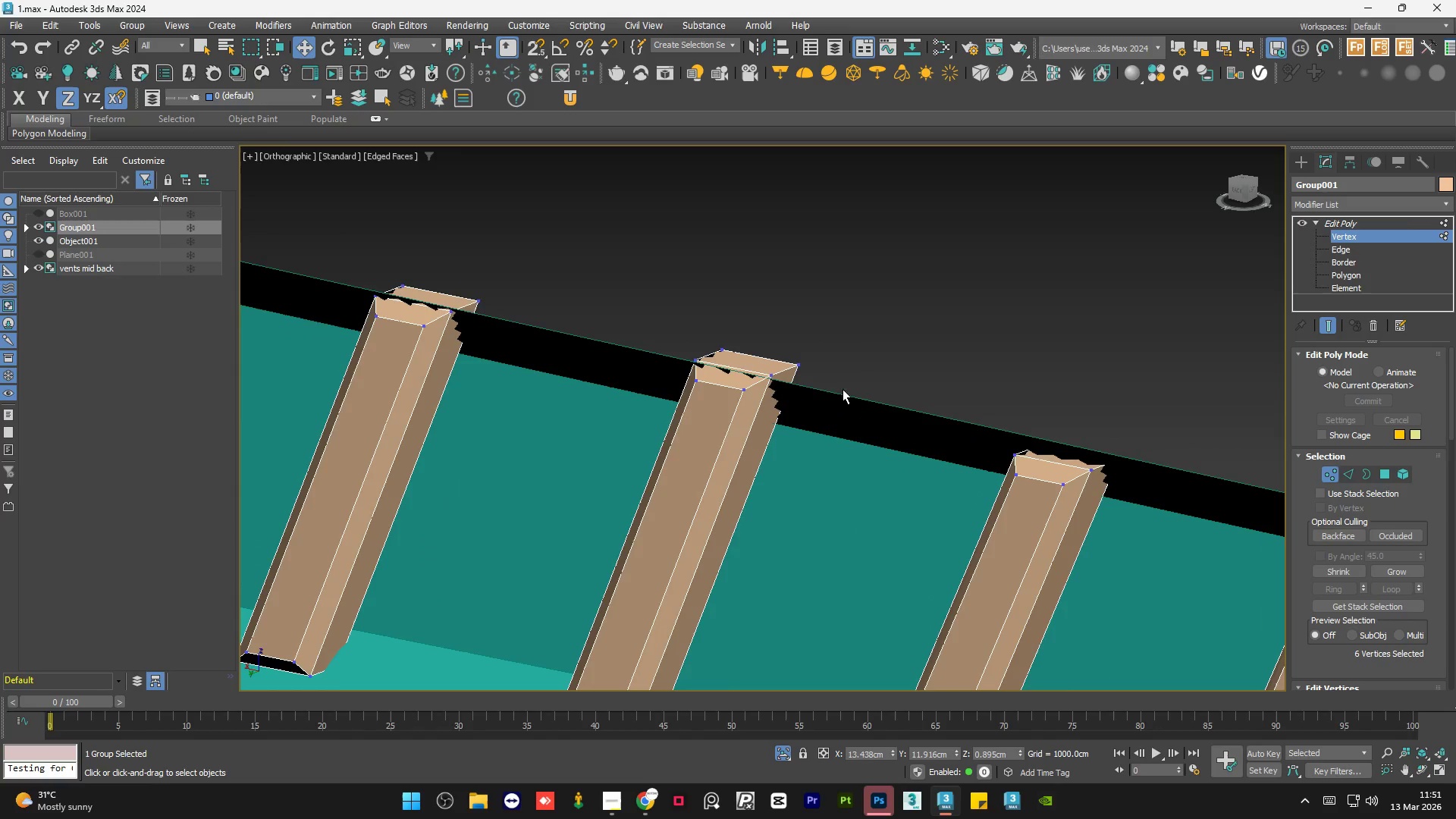 
scroll: coordinate [874, 414], scroll_direction: down, amount: 10.0
 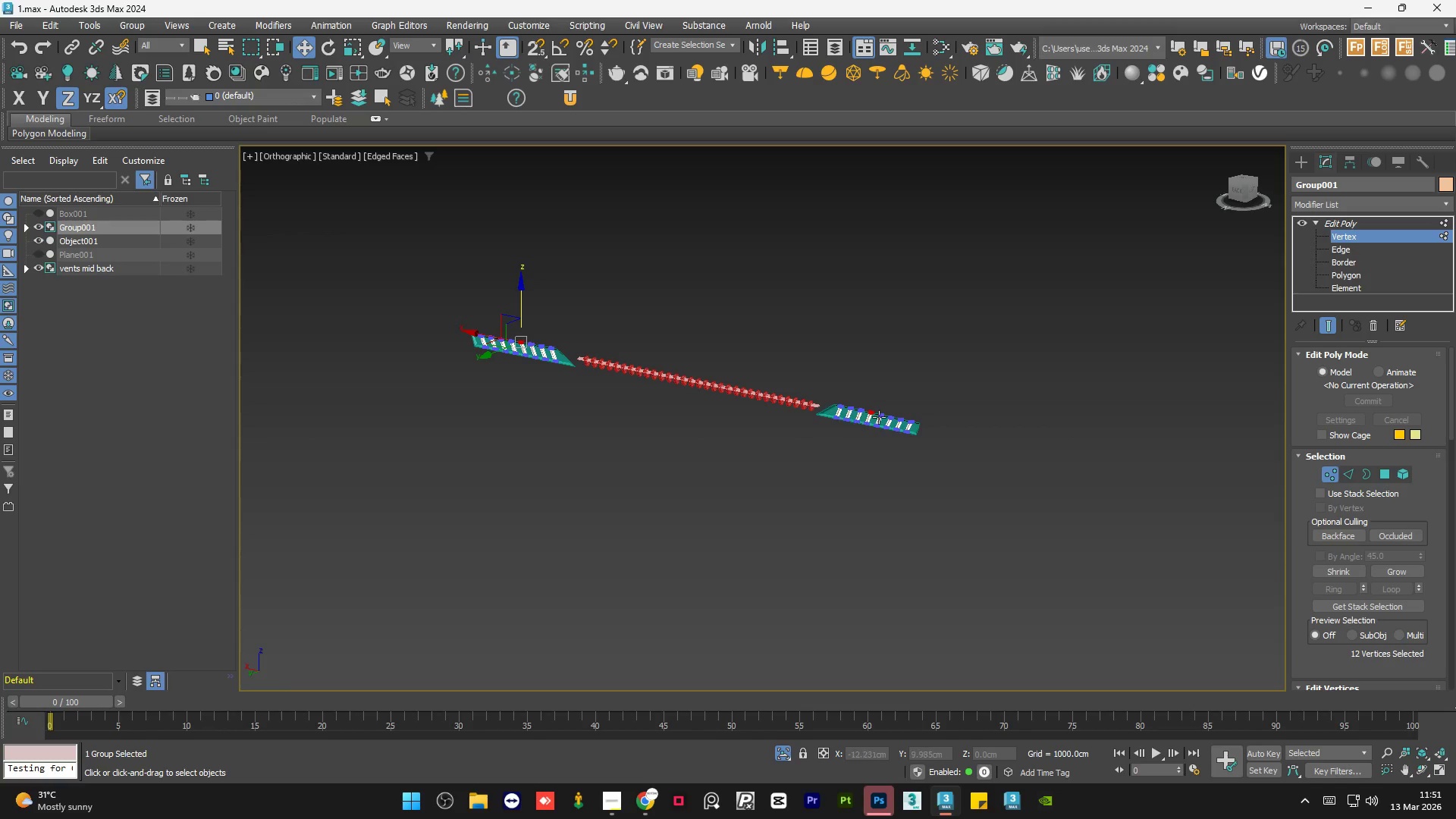 
scroll: coordinate [837, 394], scroll_direction: up, amount: 10.0
 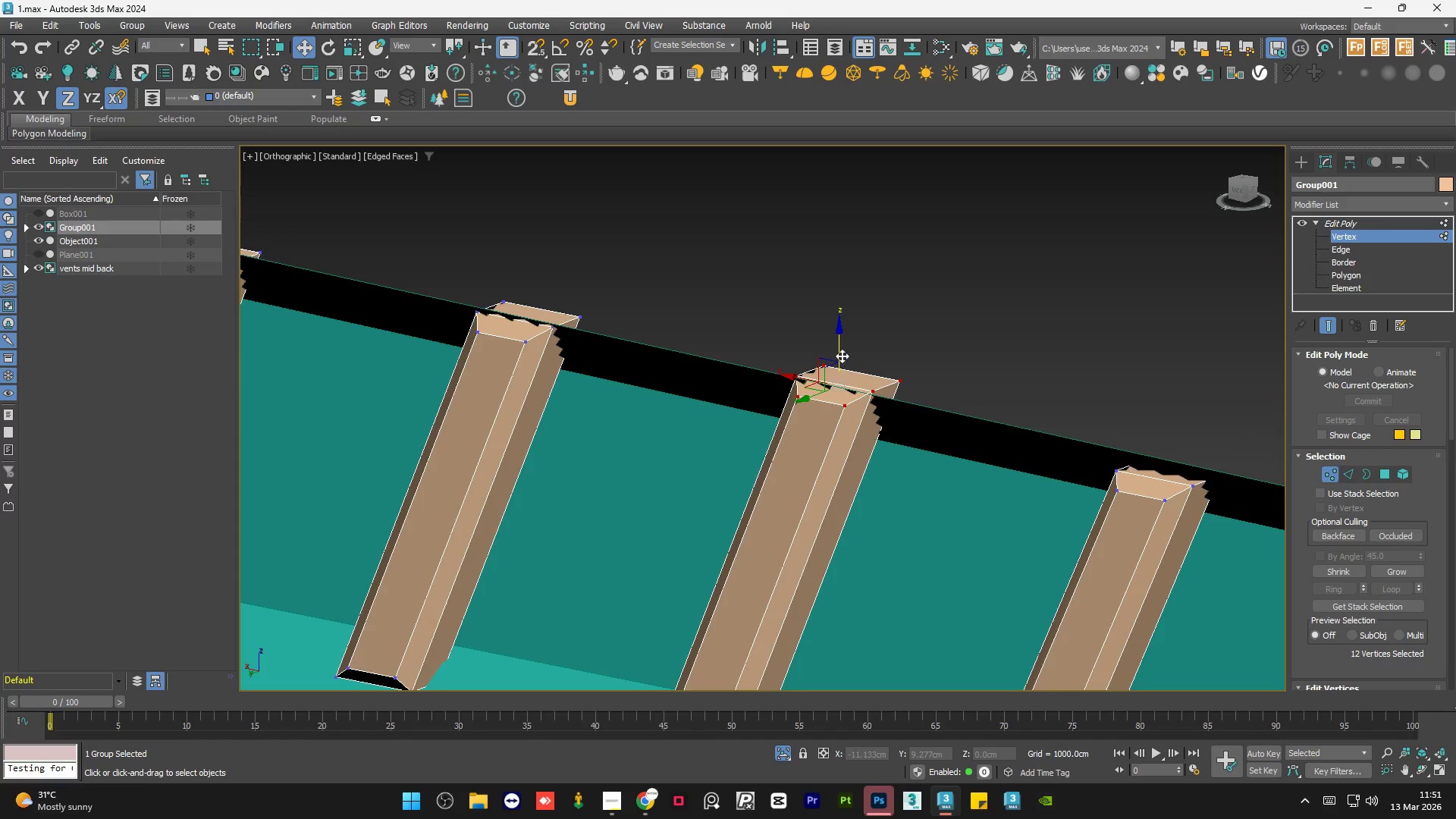 
left_click_drag(start_coordinate=[842, 354], to_coordinate=[843, 375])
 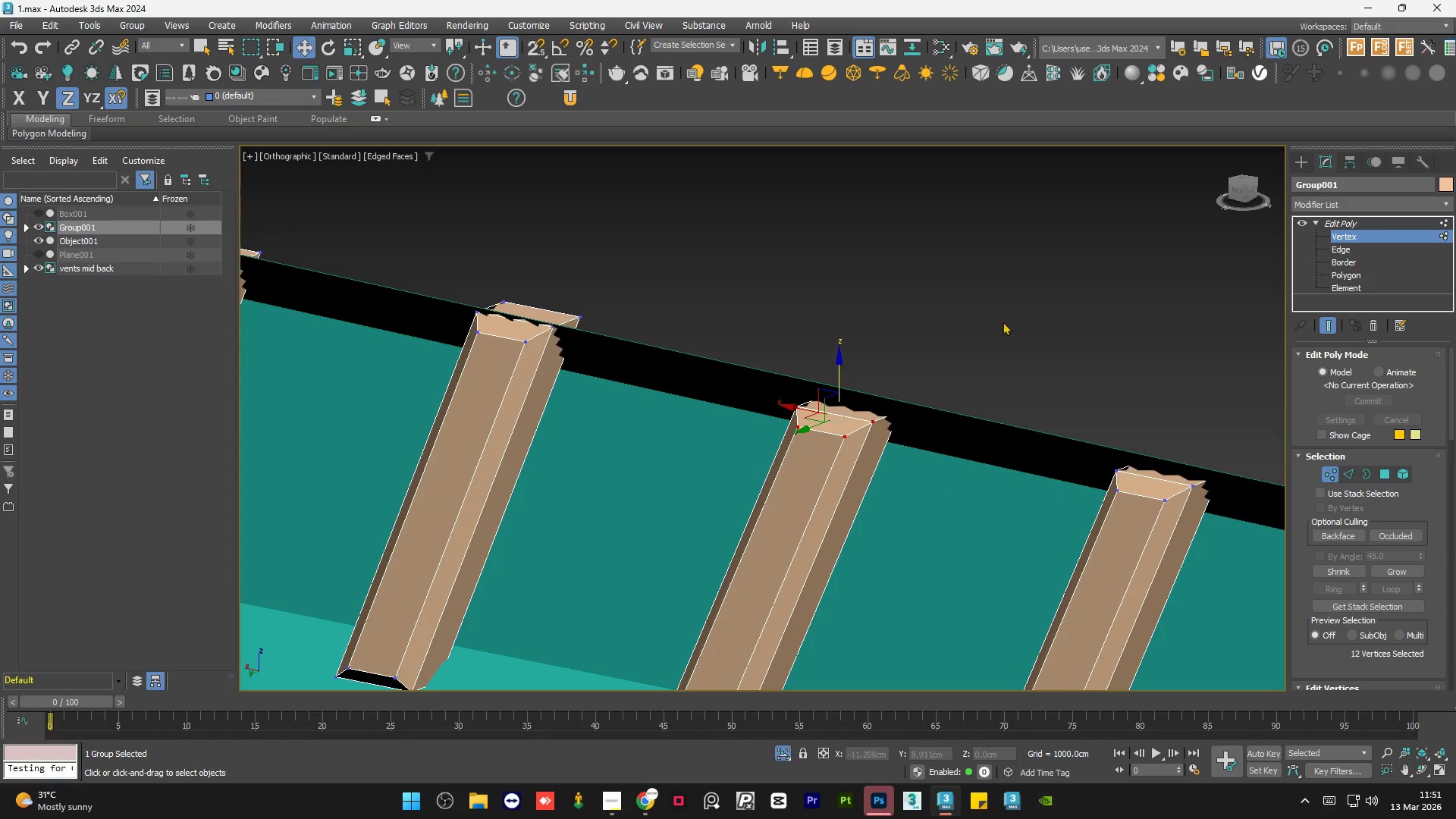 
left_click([1009, 322])
 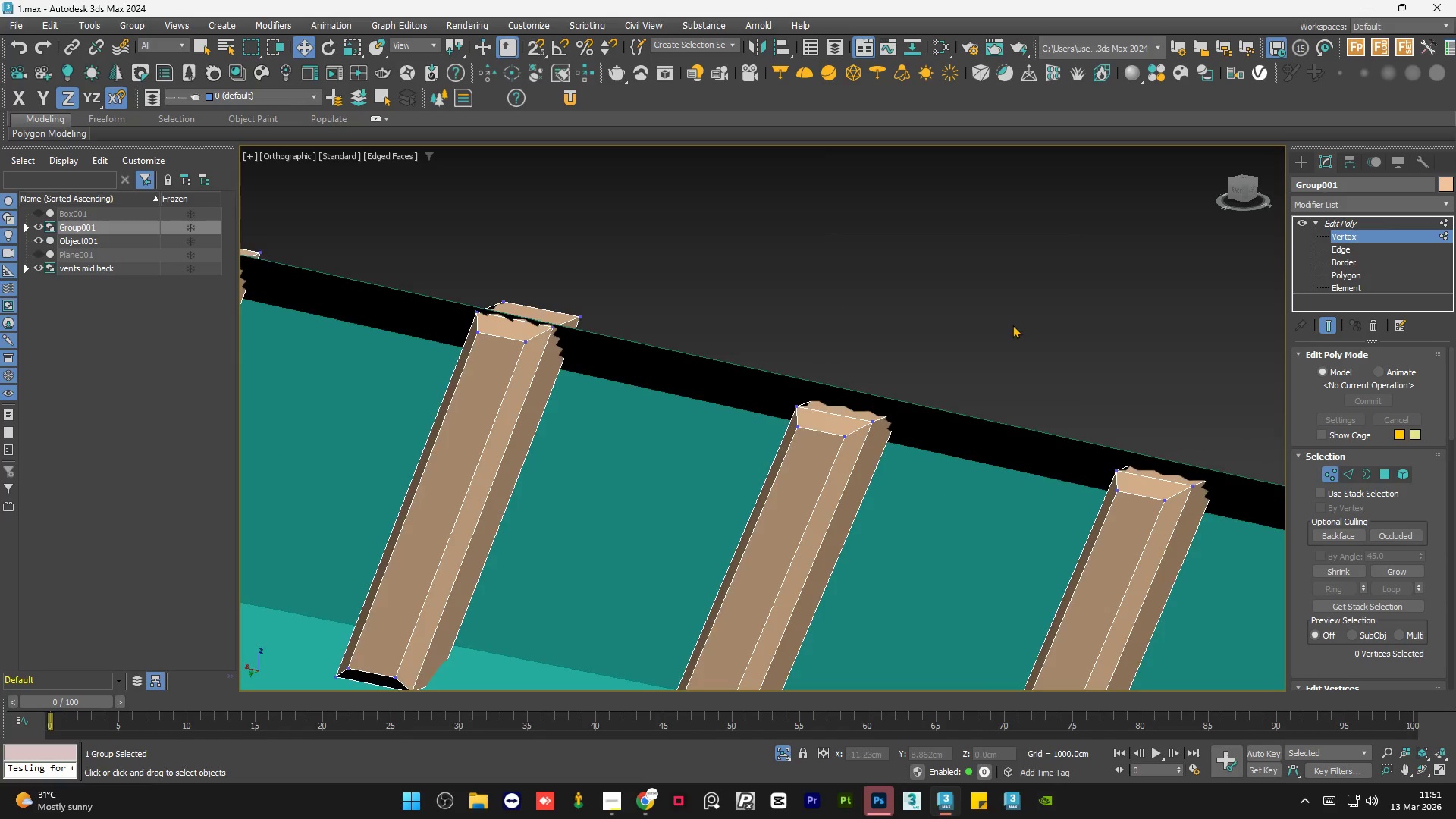 
scroll: coordinate [1033, 341], scroll_direction: down, amount: 2.0
 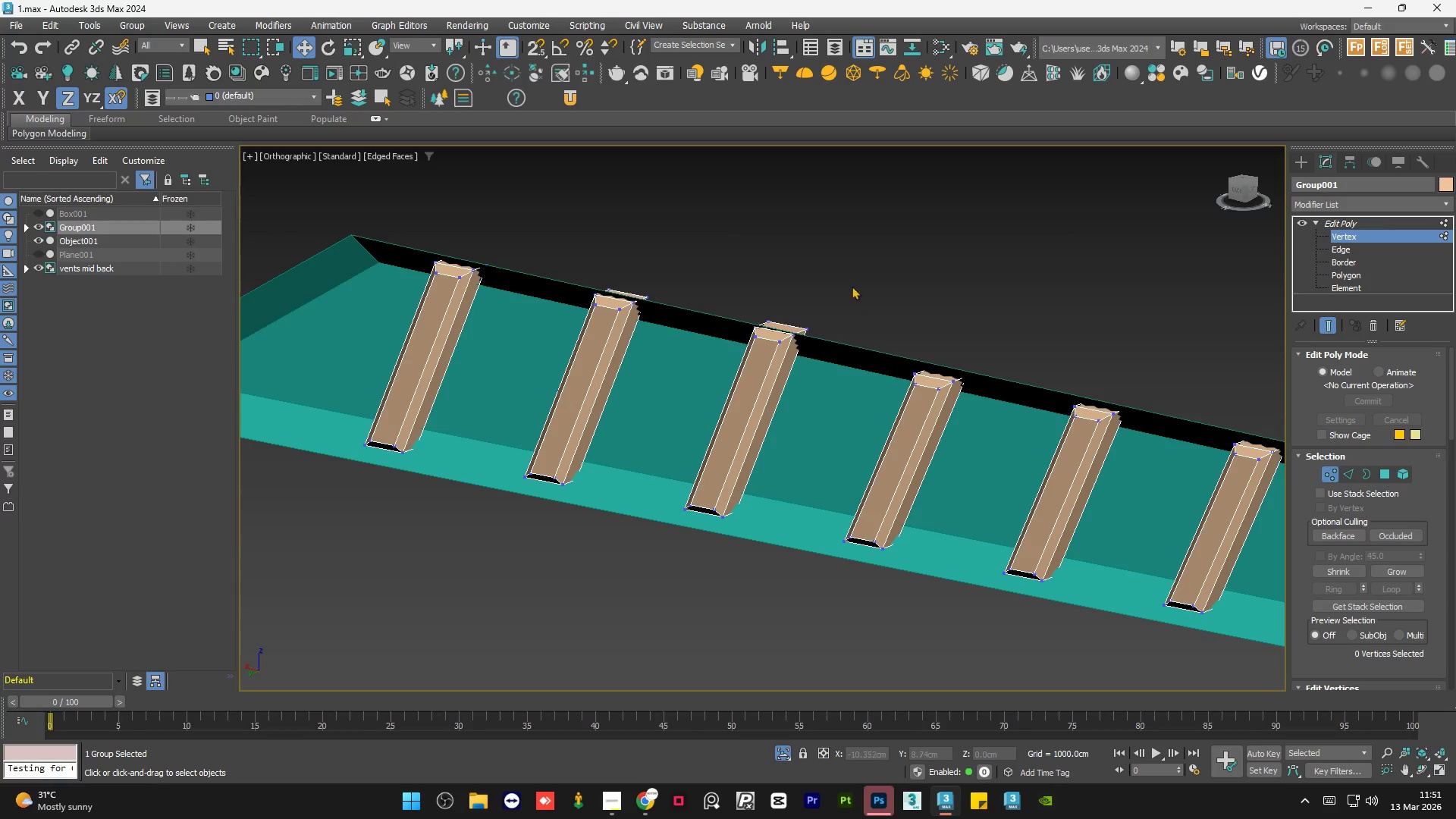 
left_click_drag(start_coordinate=[841, 275], to_coordinate=[728, 364])
 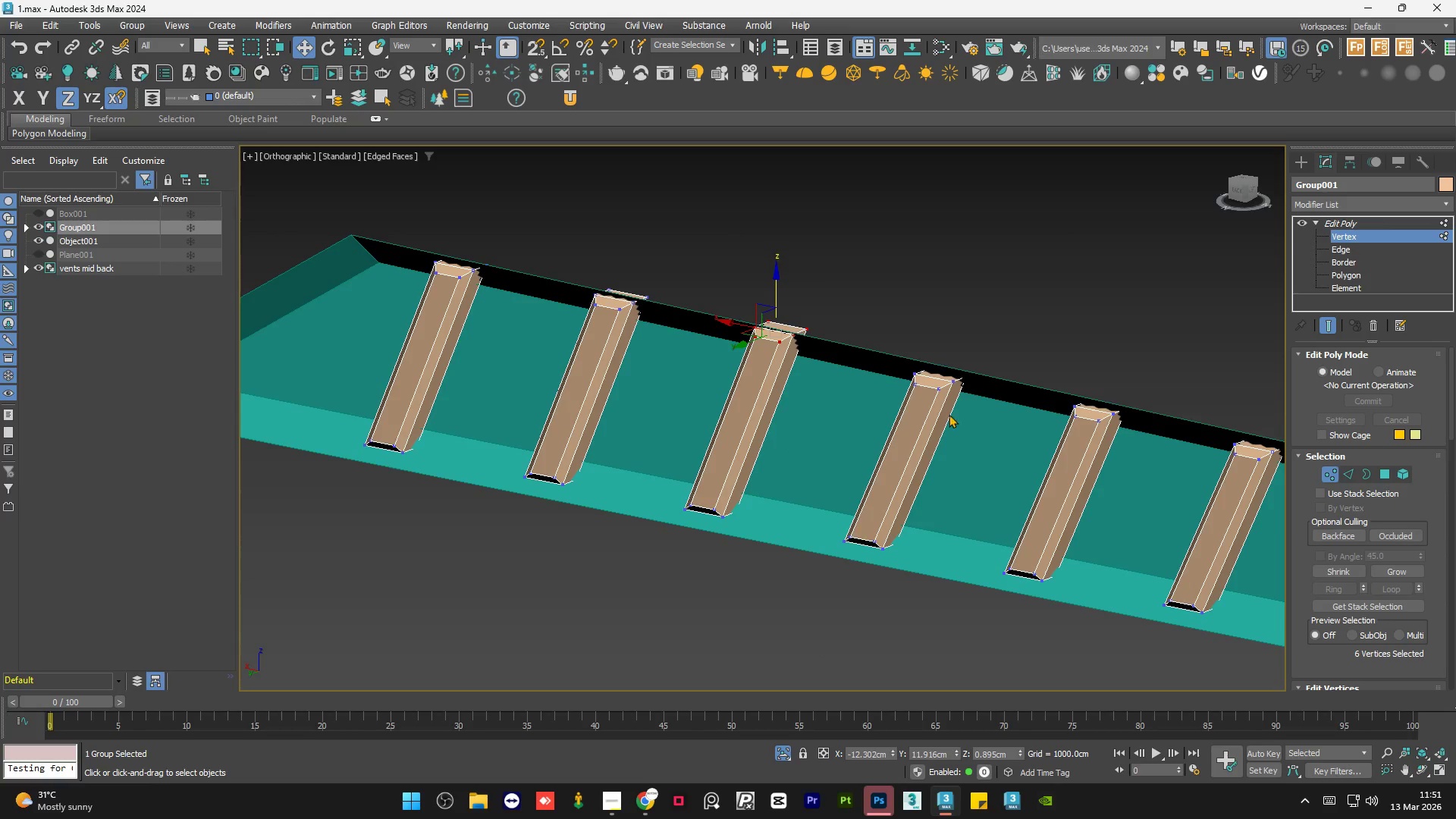 
scroll: coordinate [1030, 446], scroll_direction: down, amount: 7.0
 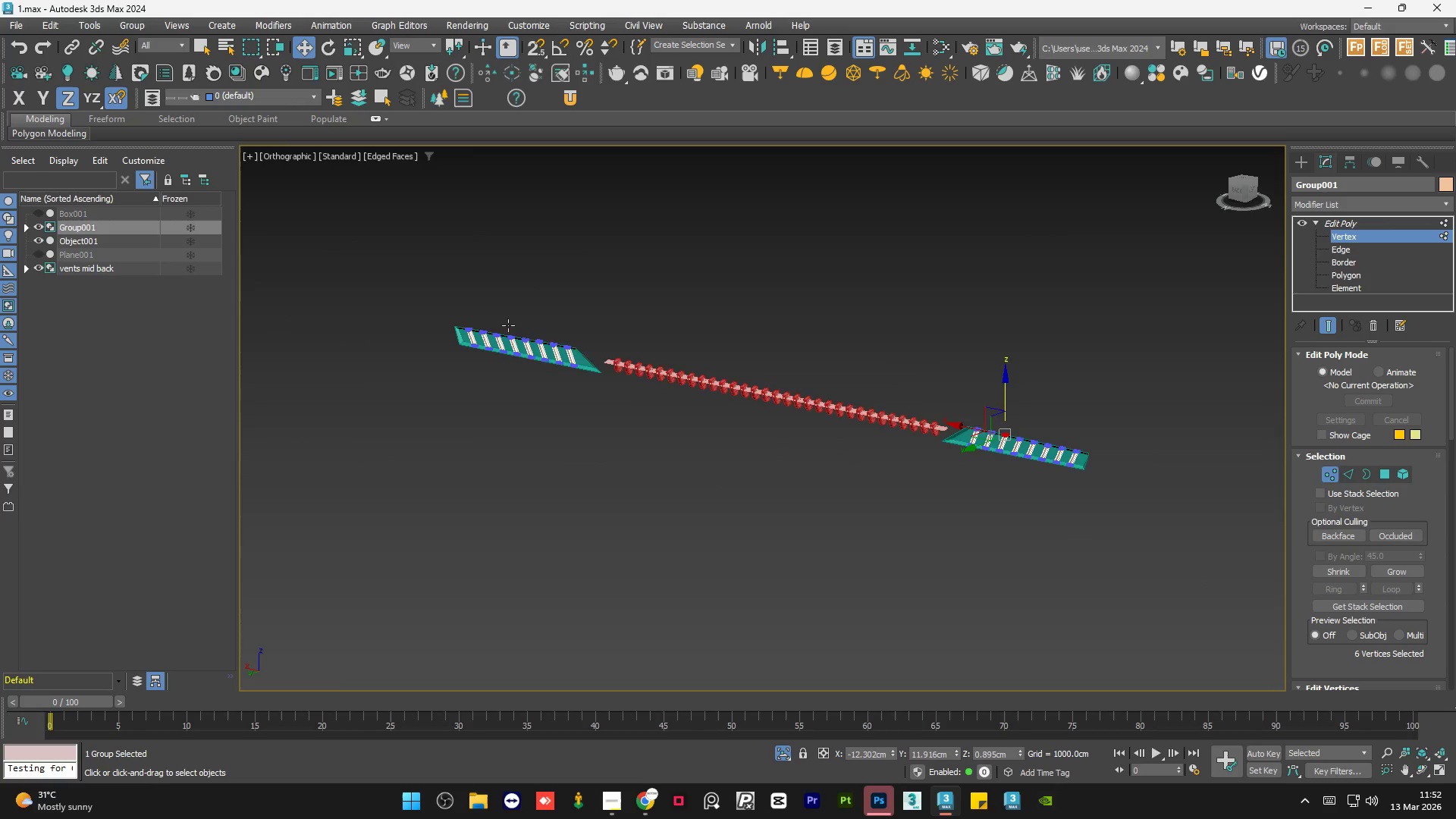 
hold_key(key=ControlLeft, duration=1.03)
 